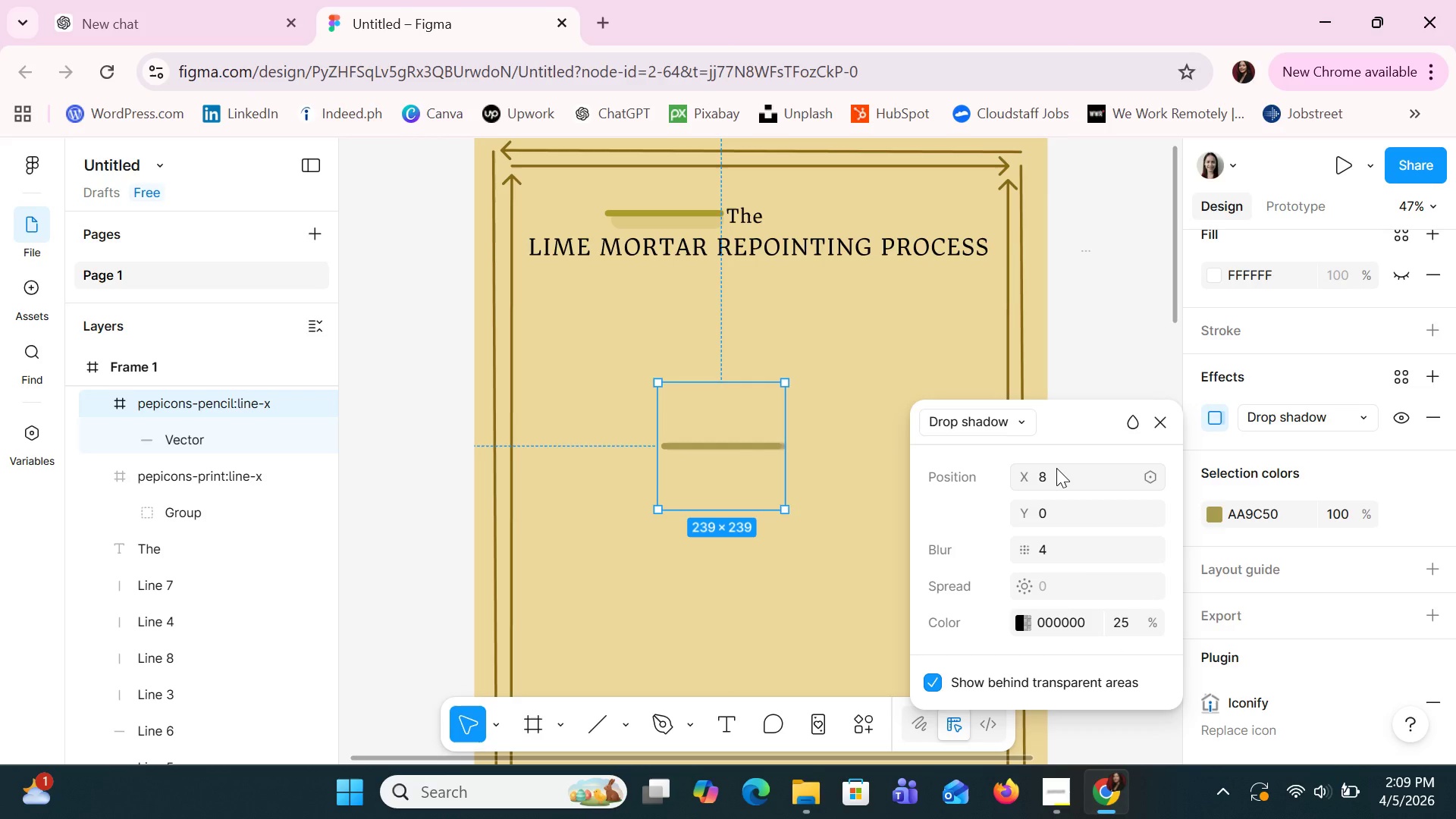 
wait(35.91)
 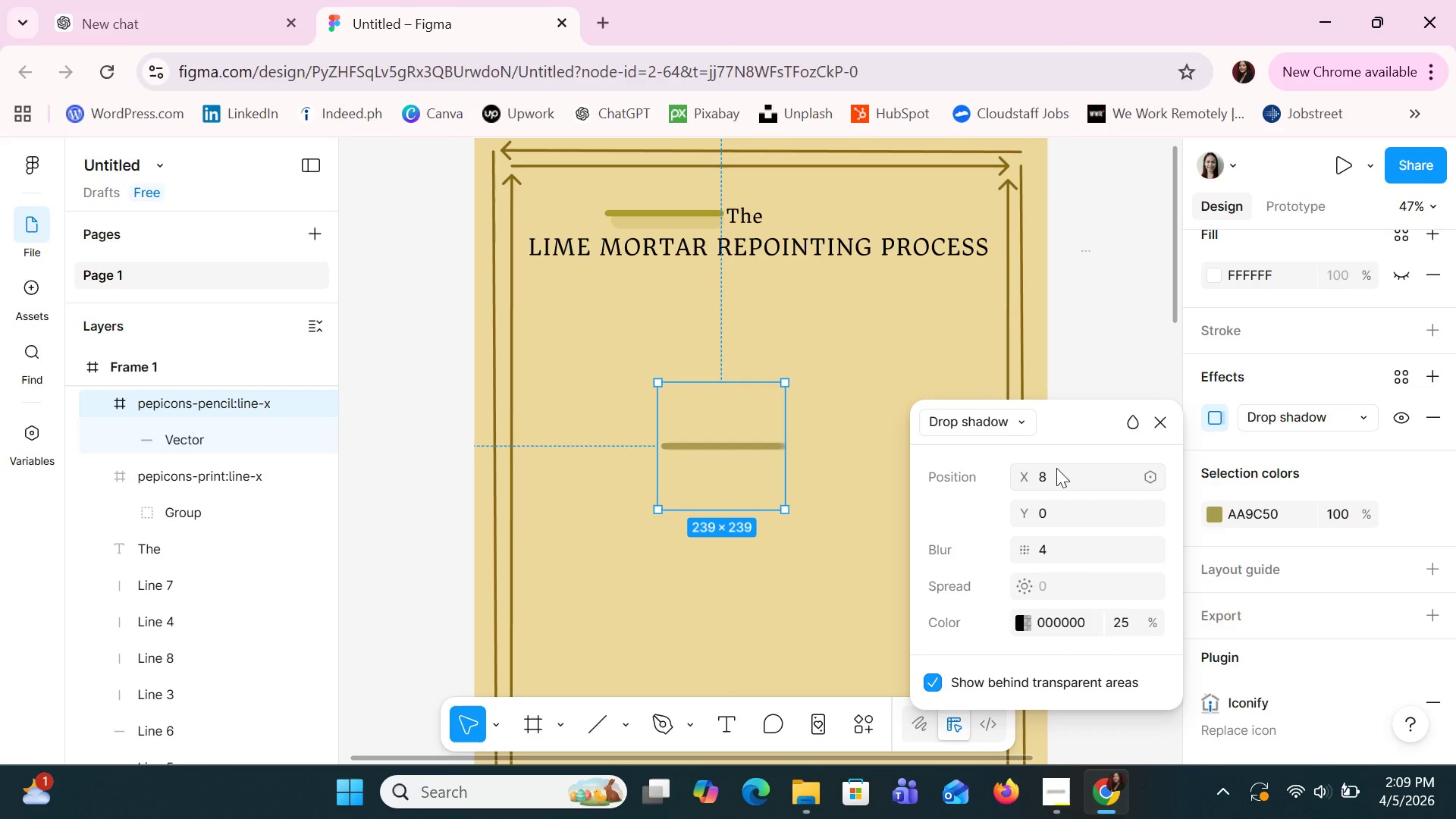 
left_click([1110, 485])
 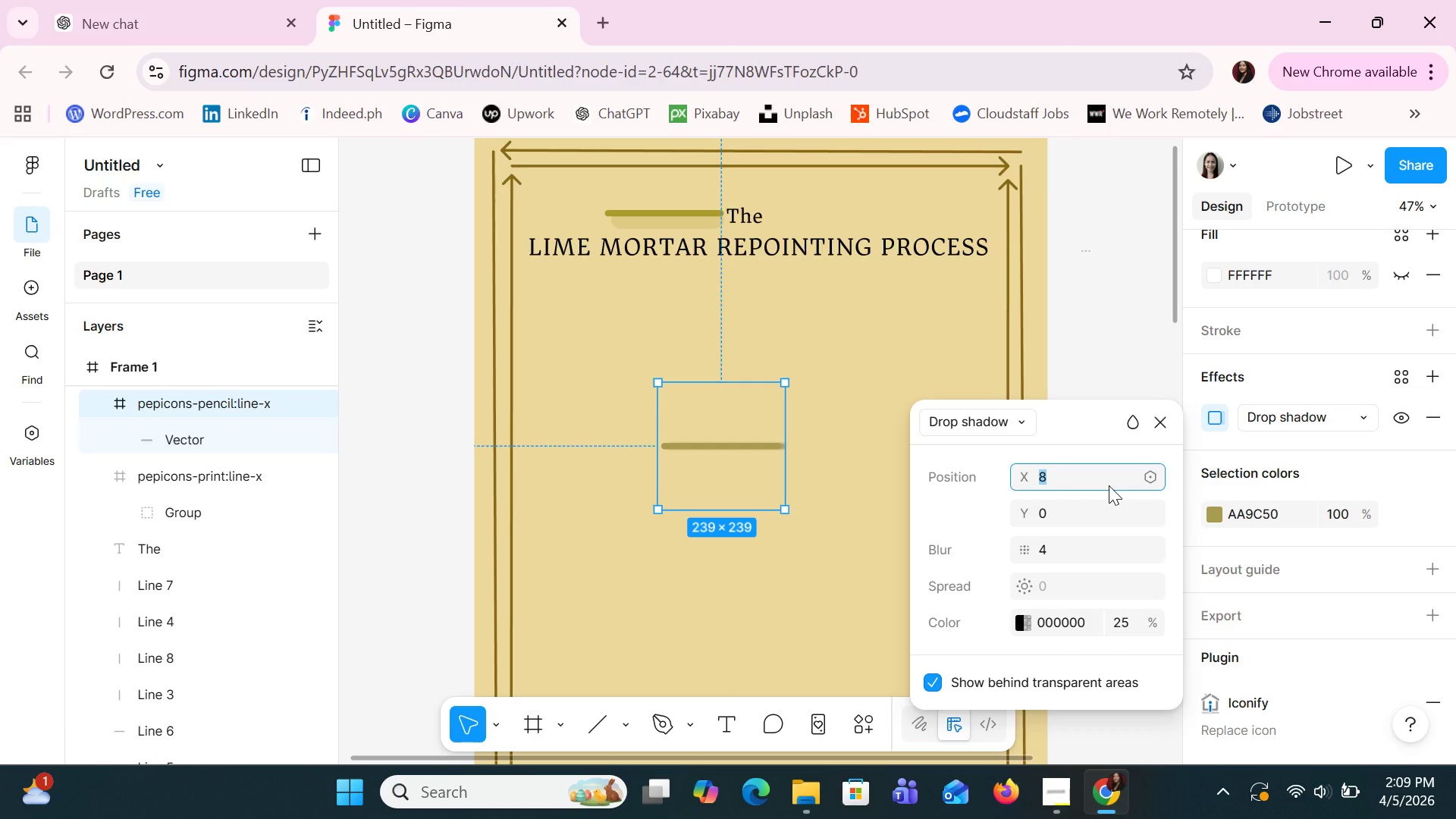 
key(4)
 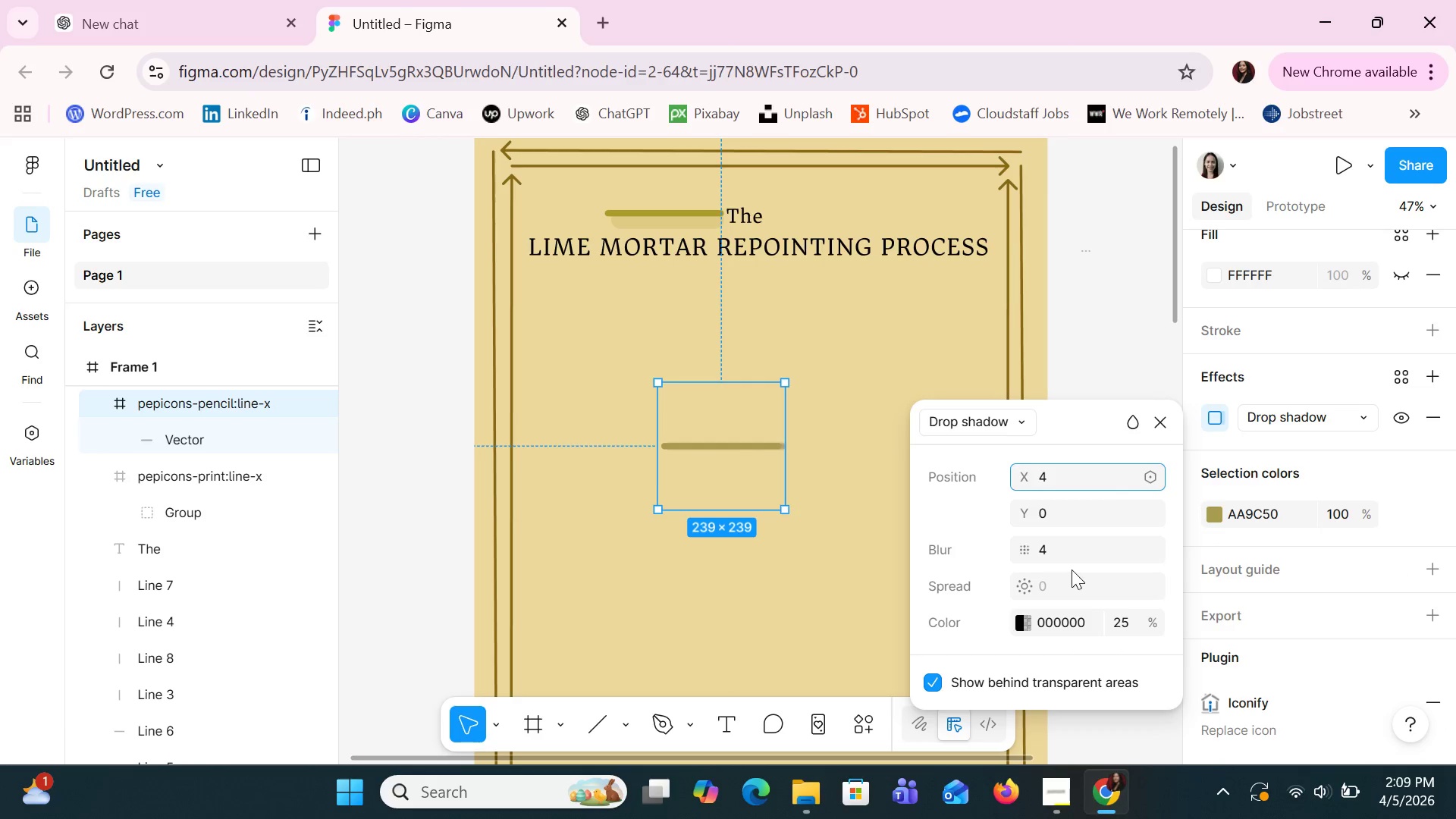 
wait(6.78)
 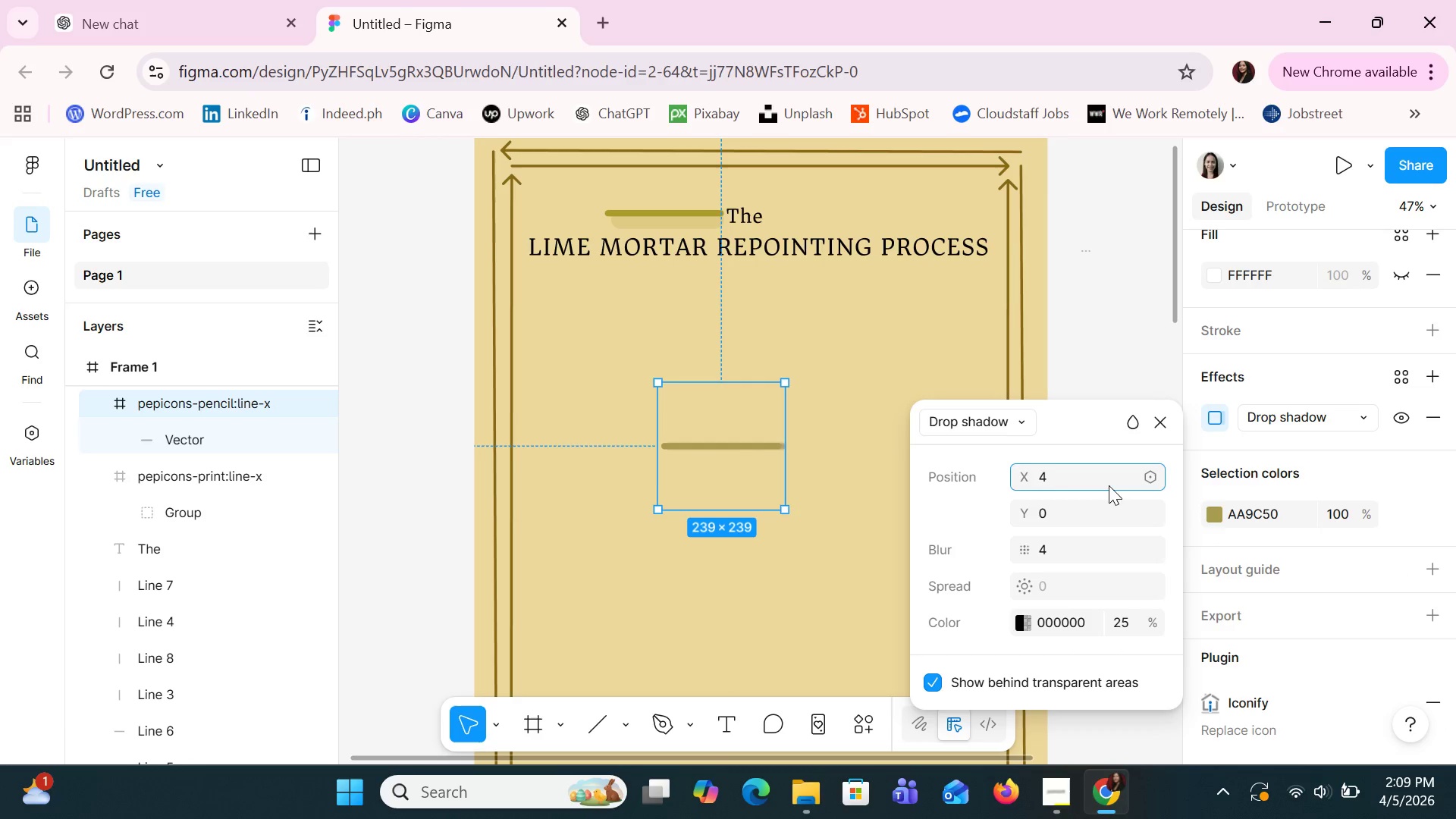 
left_click([1053, 581])
 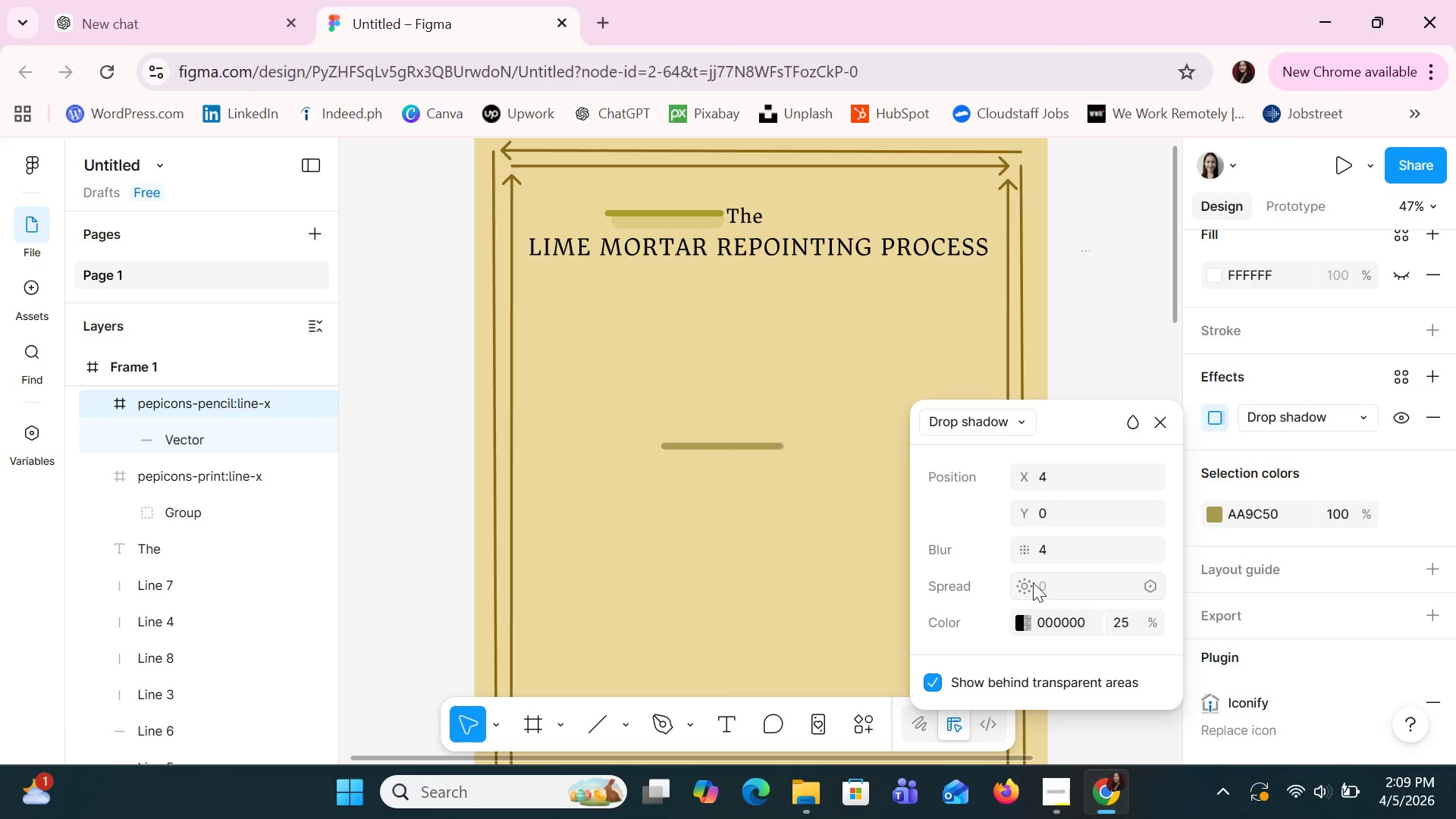 
left_click([1022, 582])
 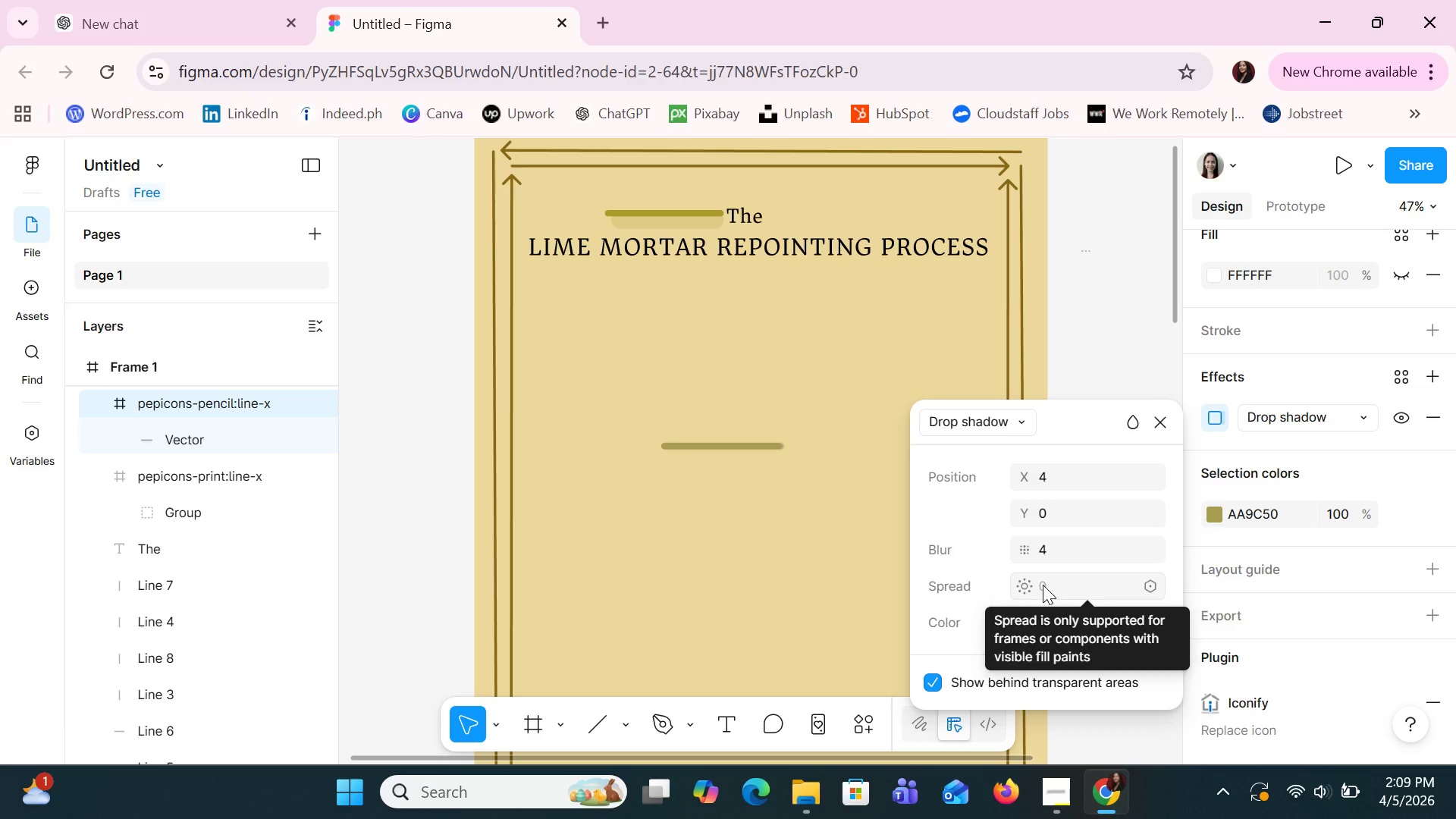 
left_click_drag(start_coordinate=[1043, 585], to_coordinate=[1087, 586])
 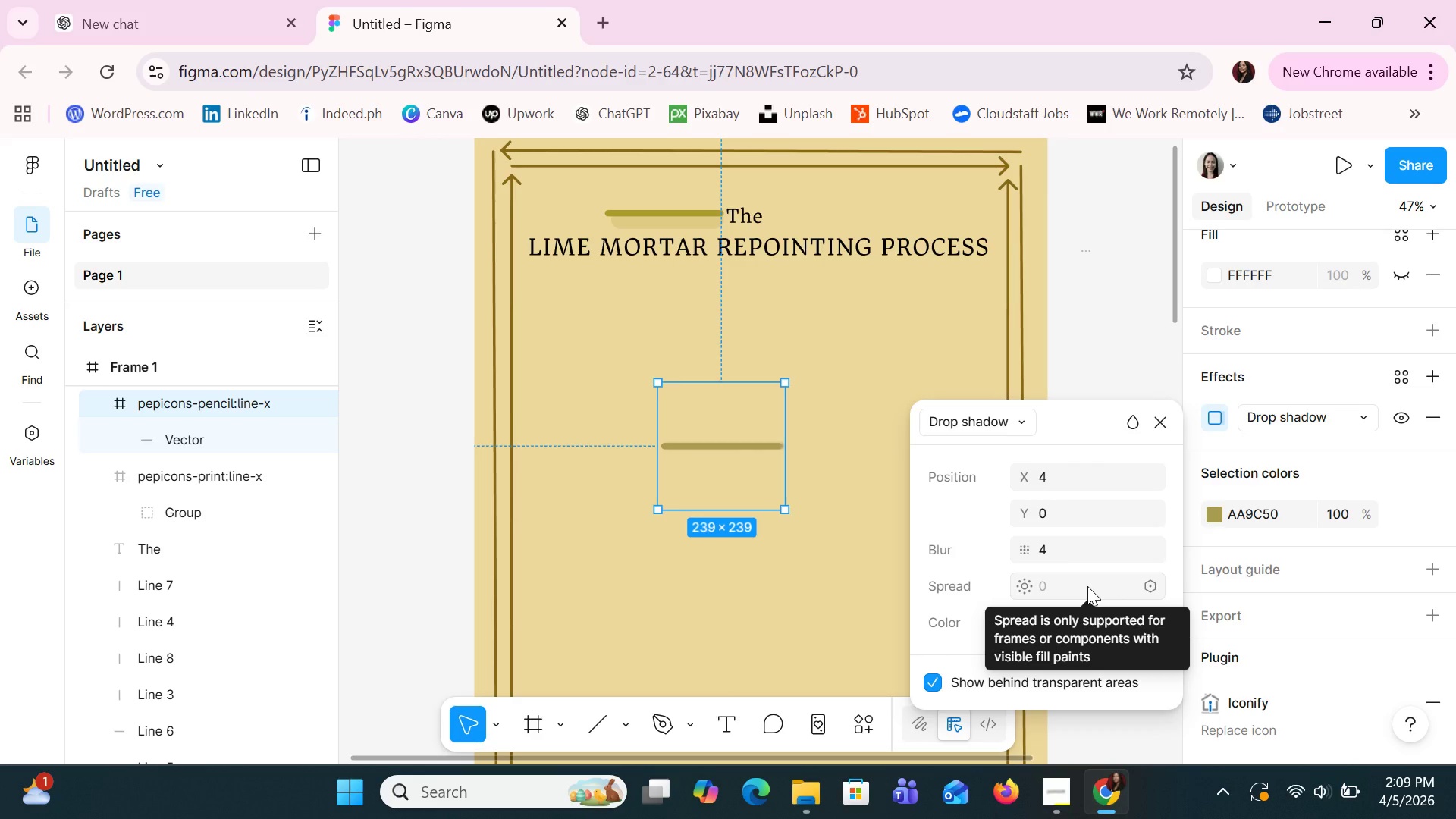 
left_click([1087, 586])
 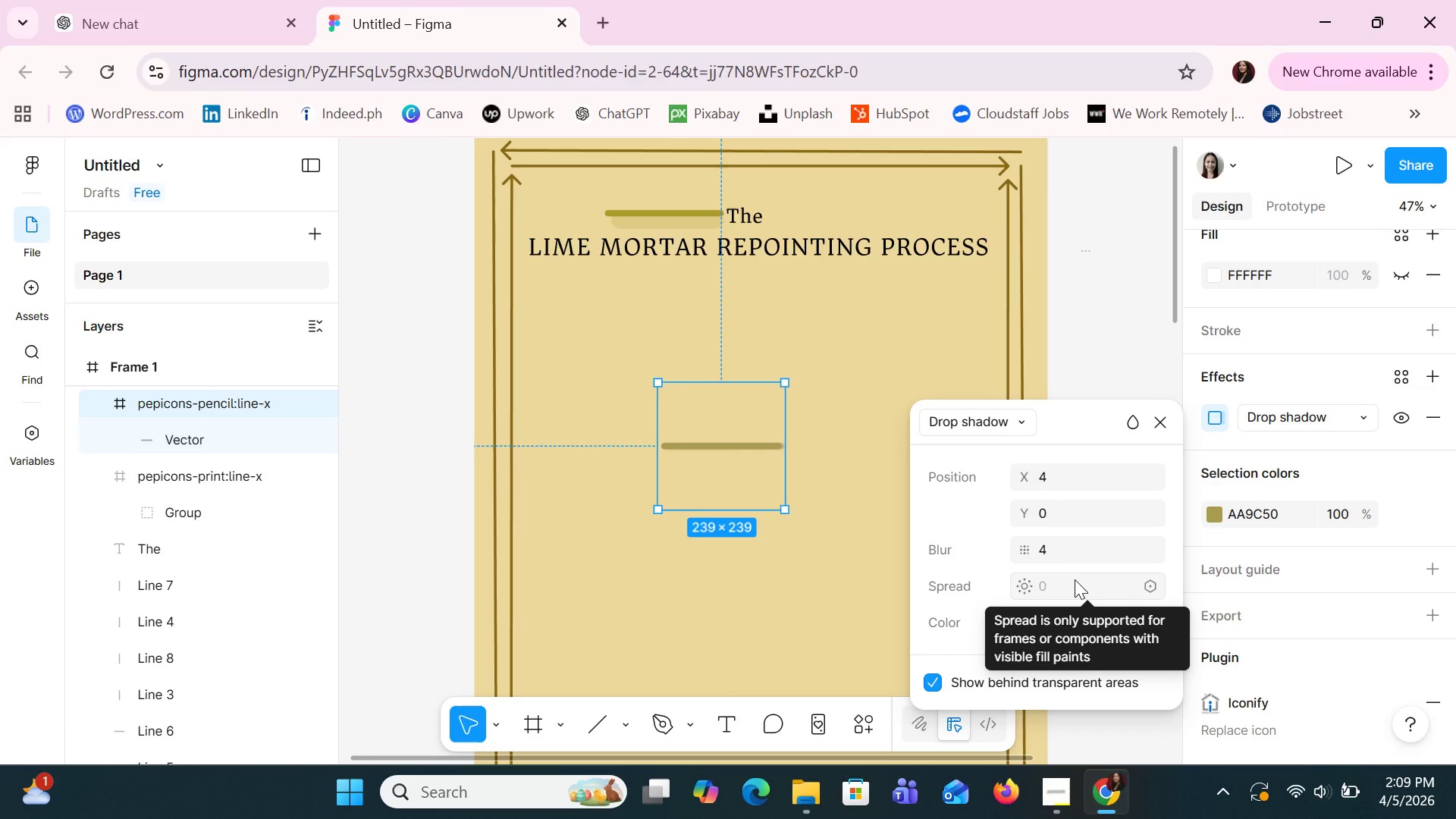 
mouse_move([1048, 580])
 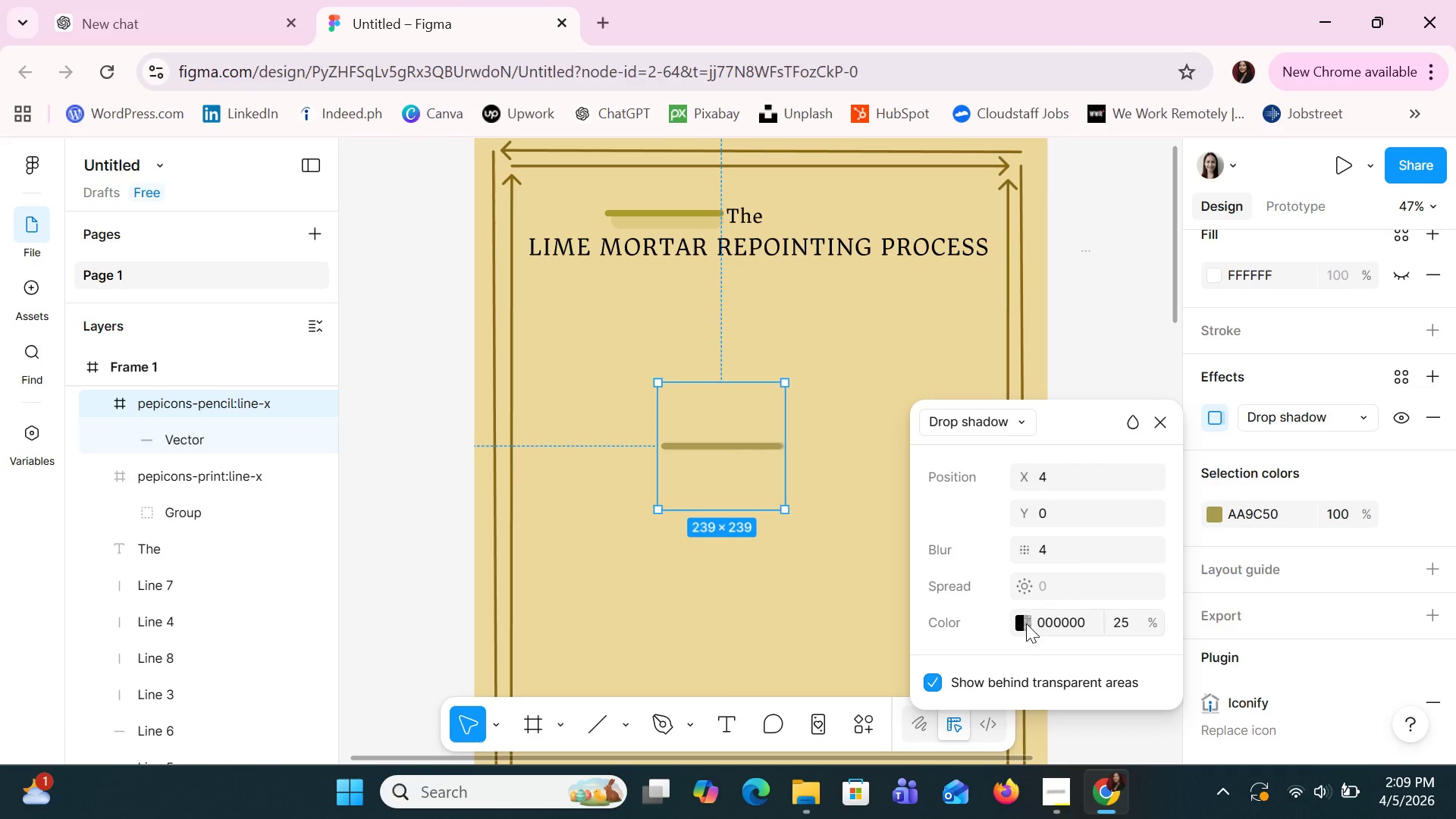 
left_click([1021, 626])
 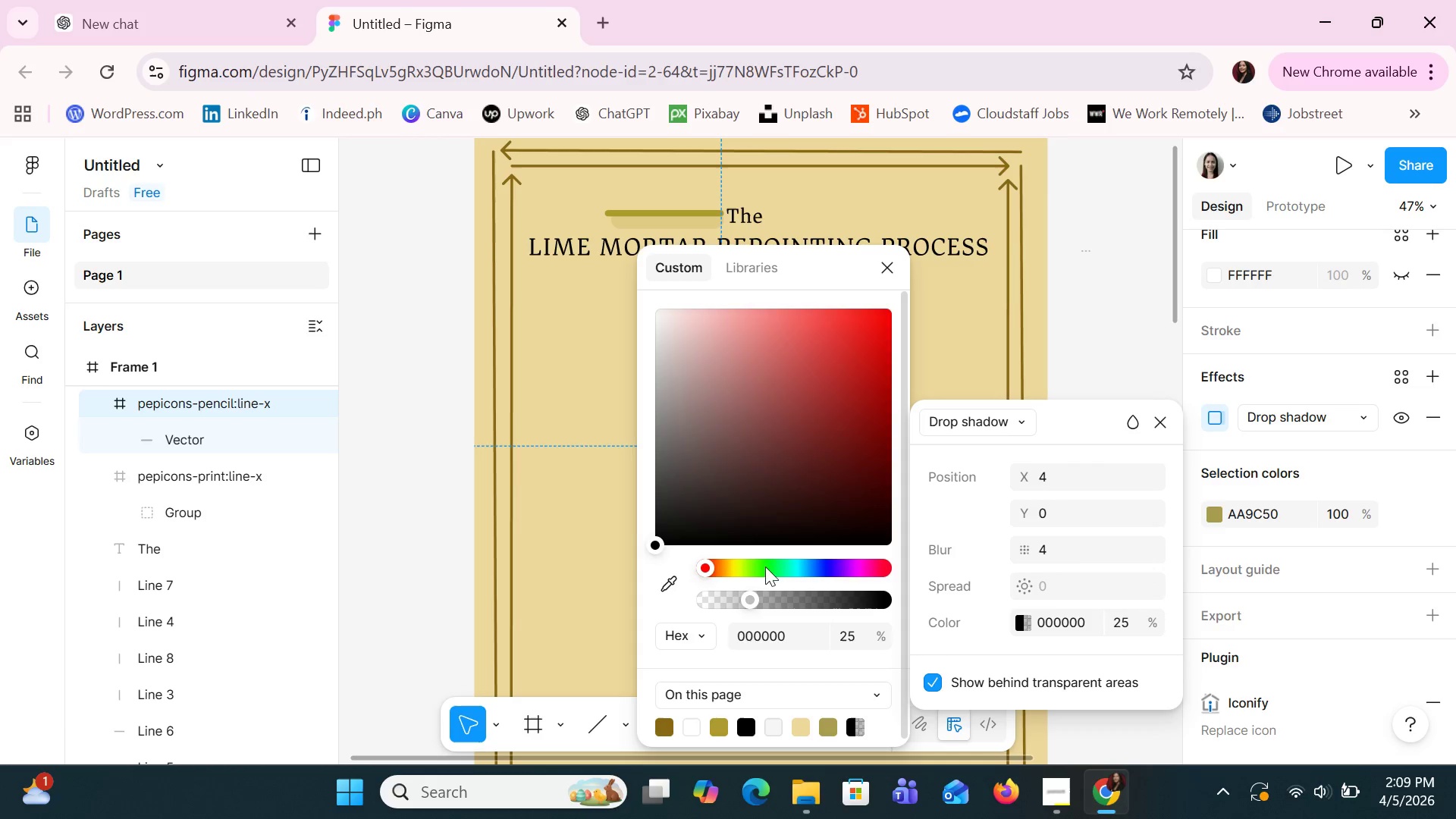 
left_click([673, 536])
 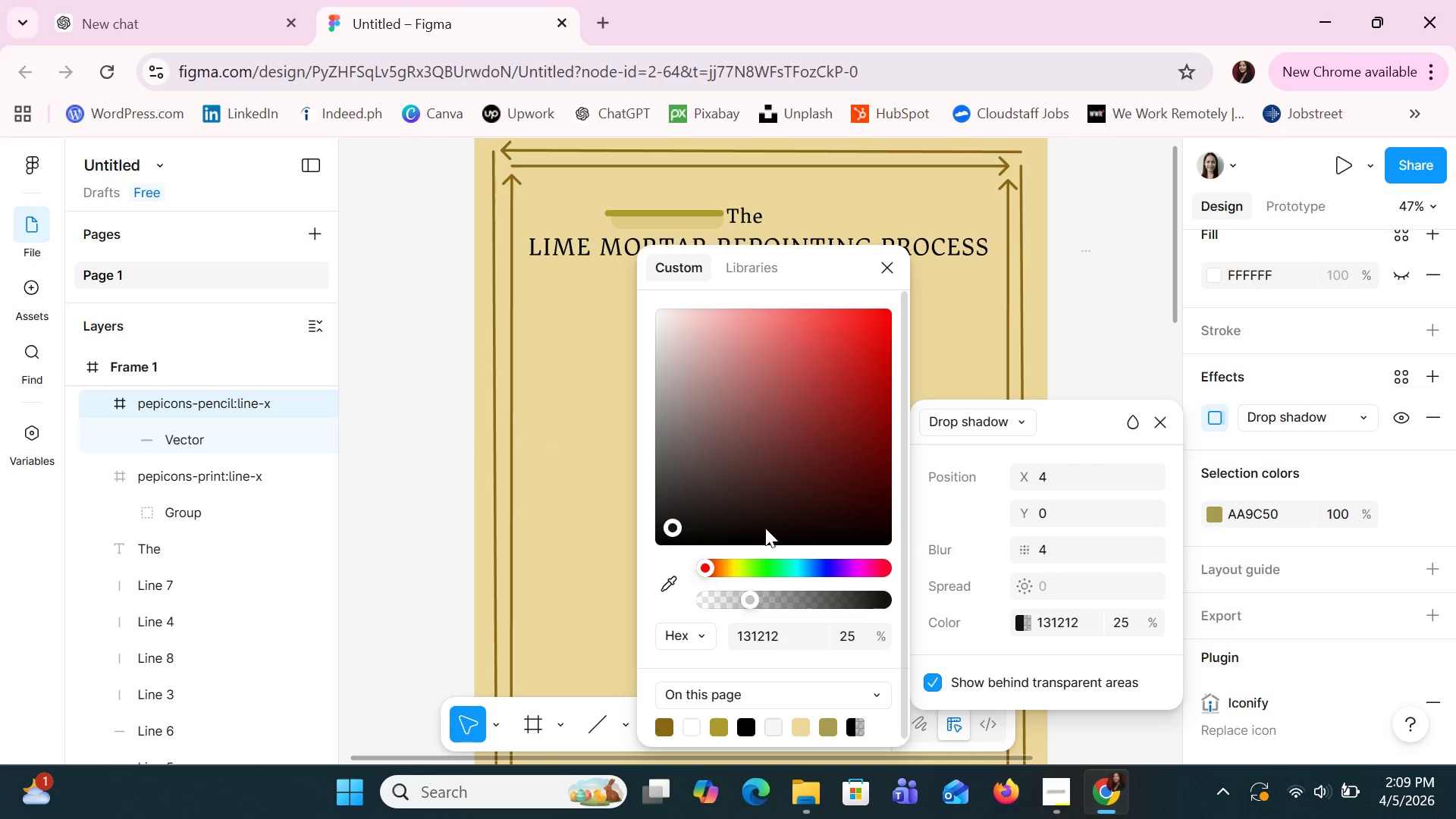 
left_click([765, 528])
 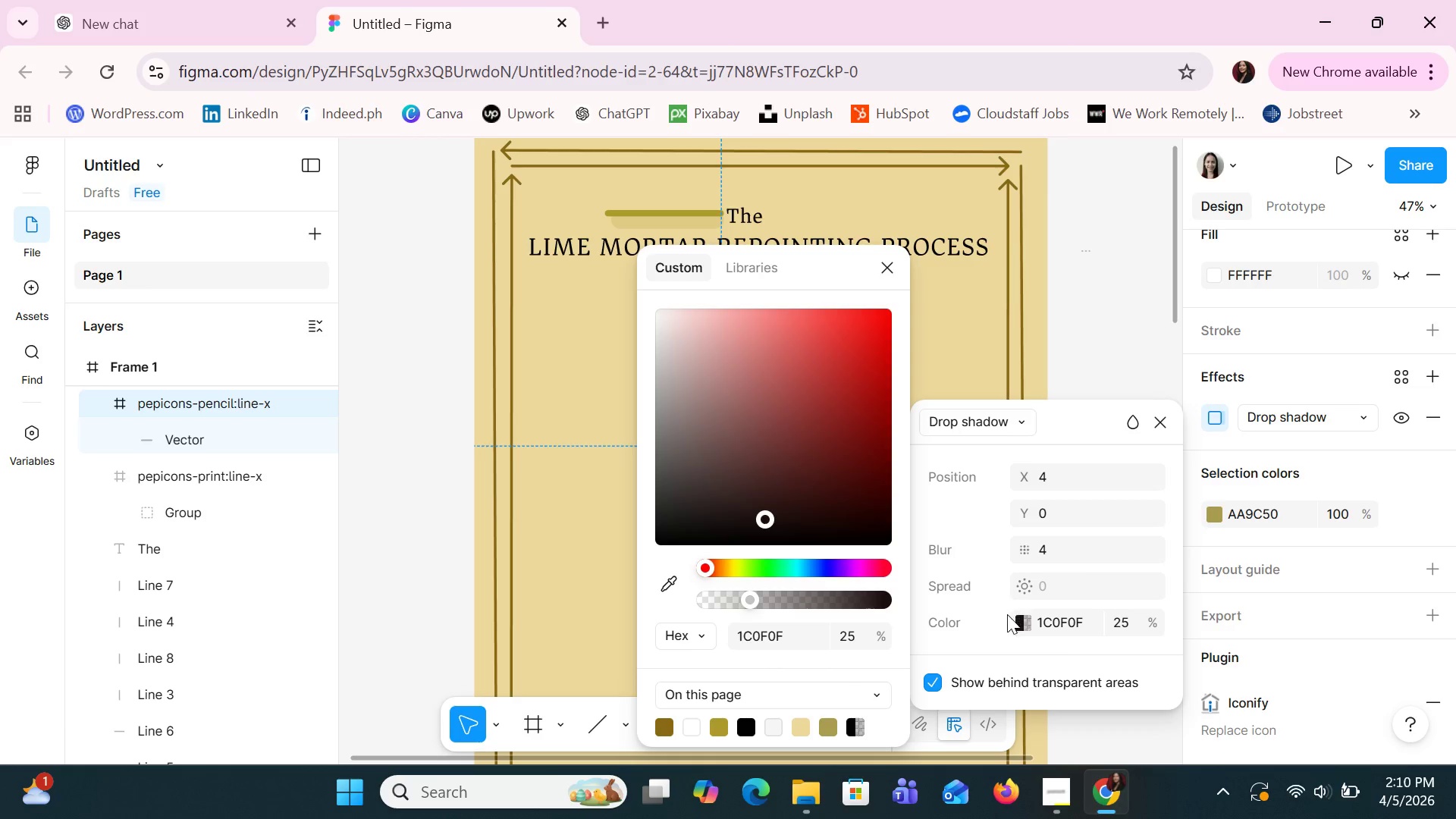 
left_click([867, 604])
 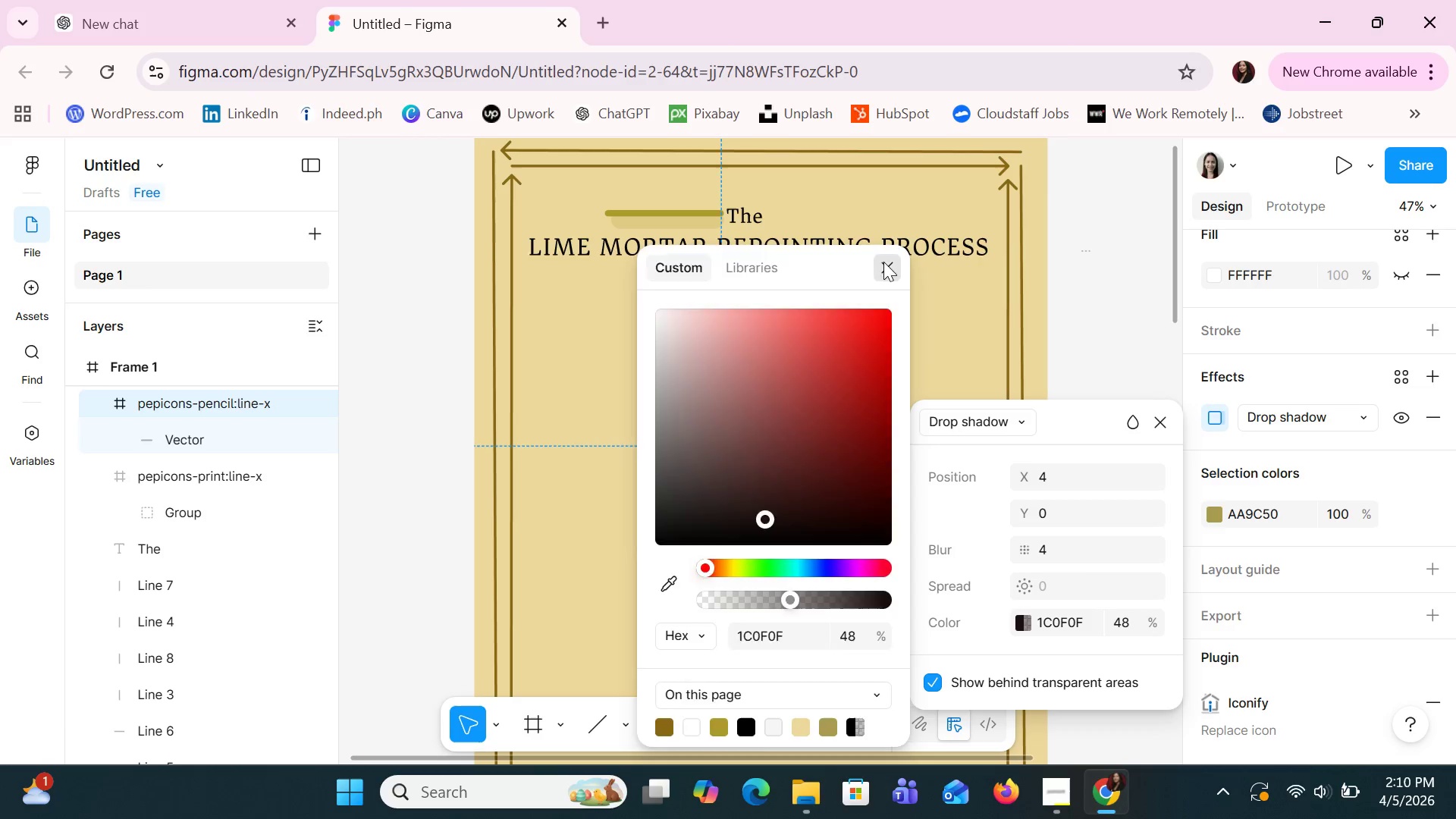 
wait(8.05)
 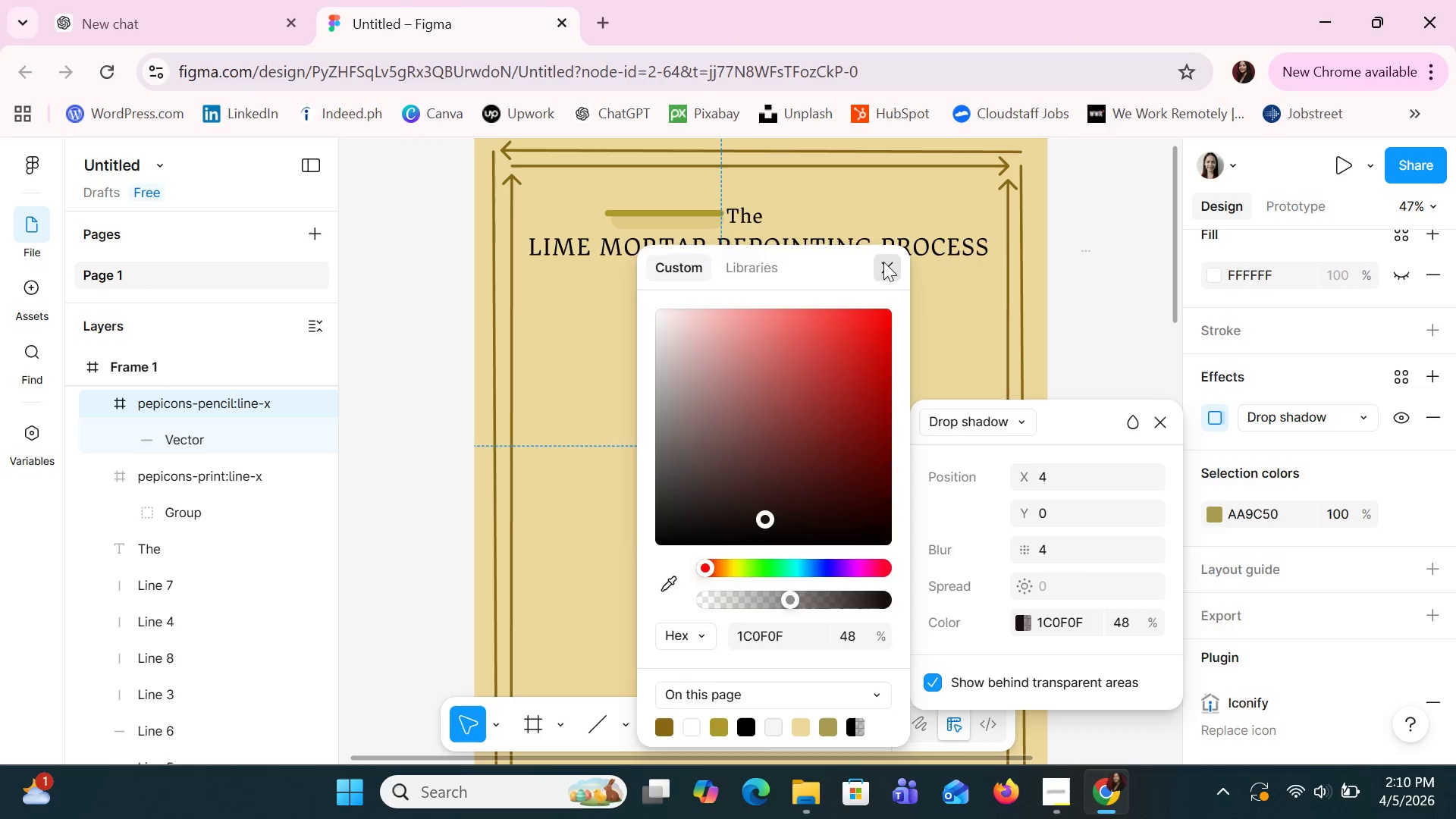 
left_click([1131, 625])
 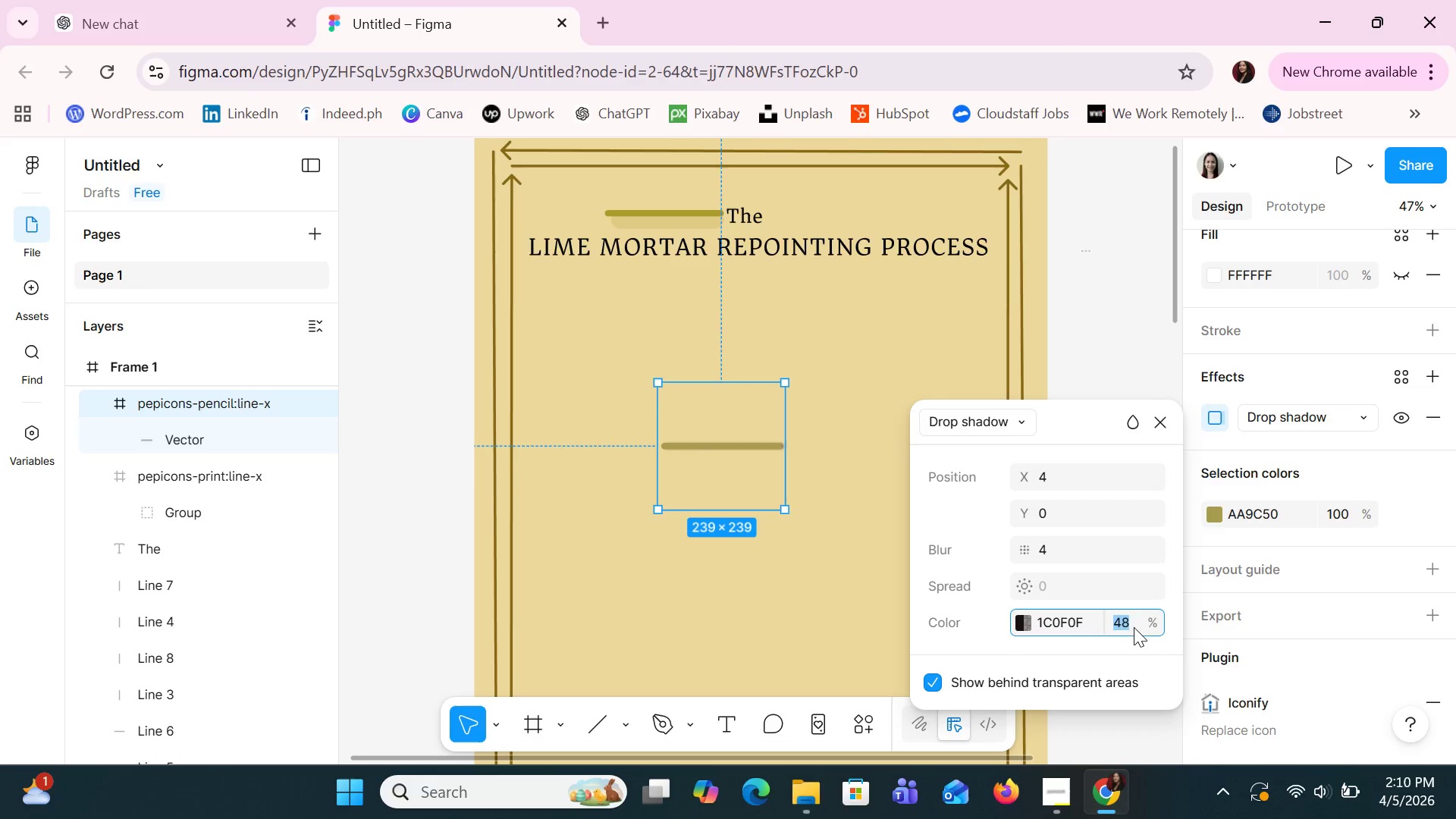 
type(30)
 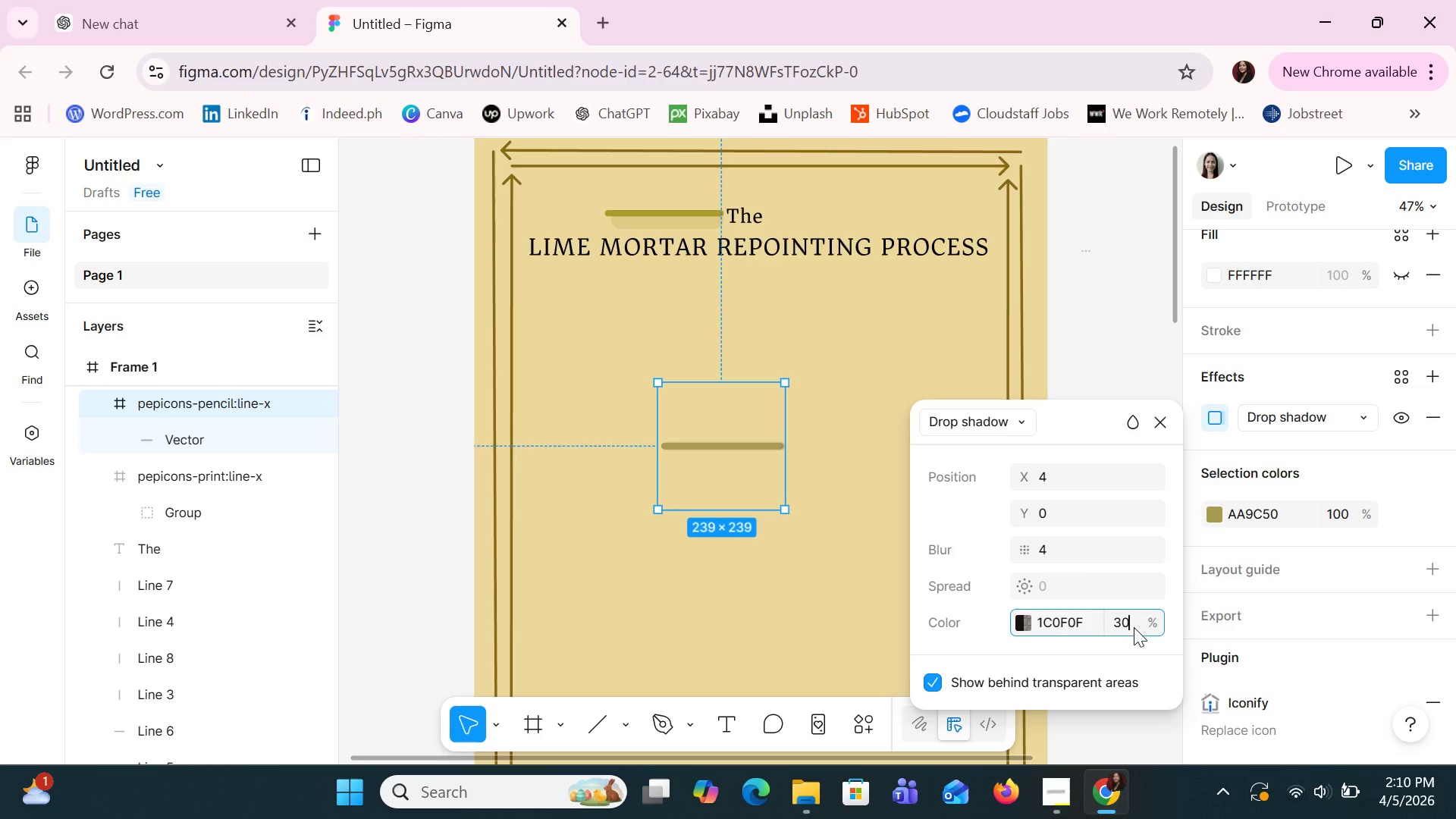 
key(Enter)
 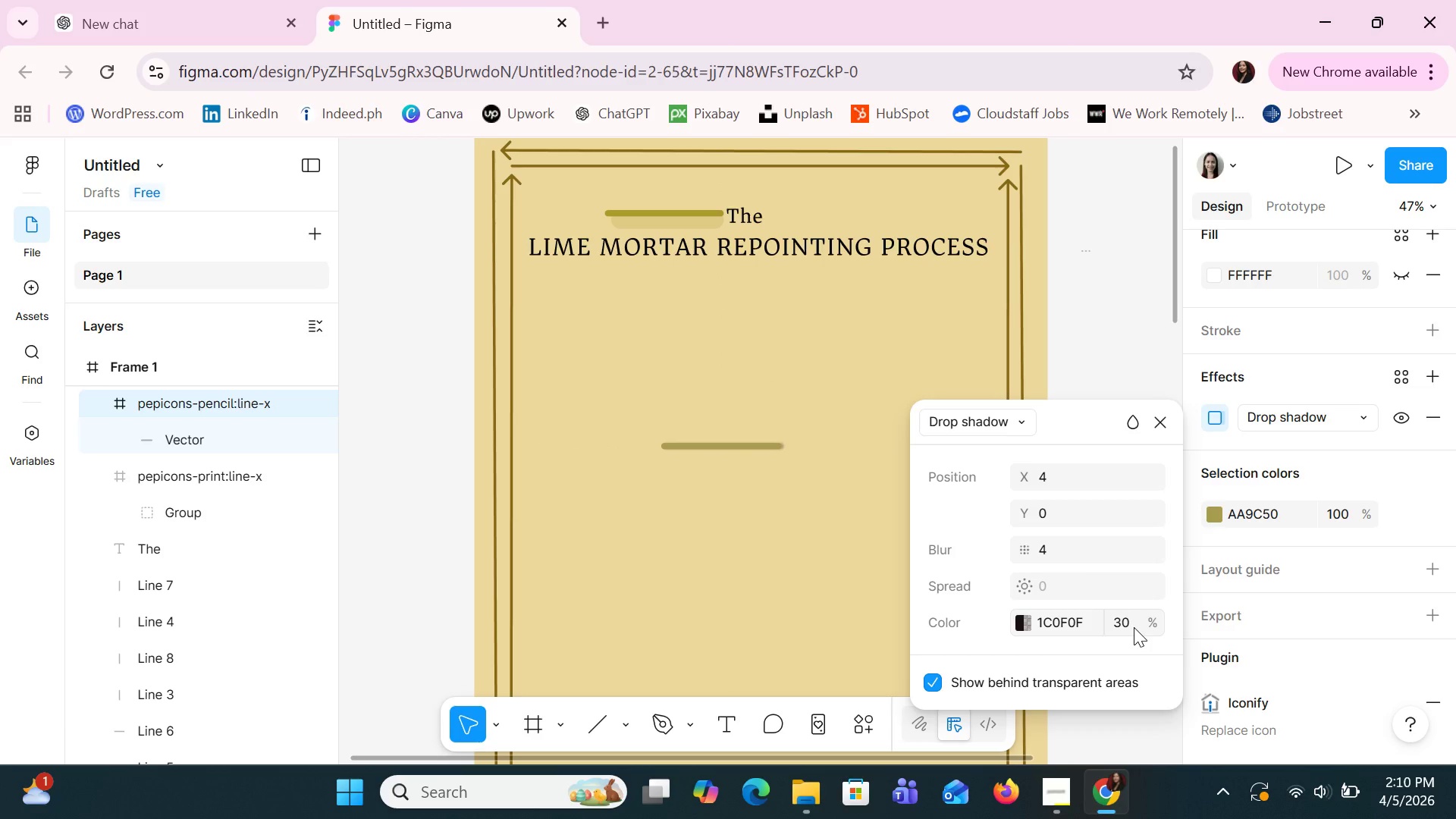 
key(Enter)
 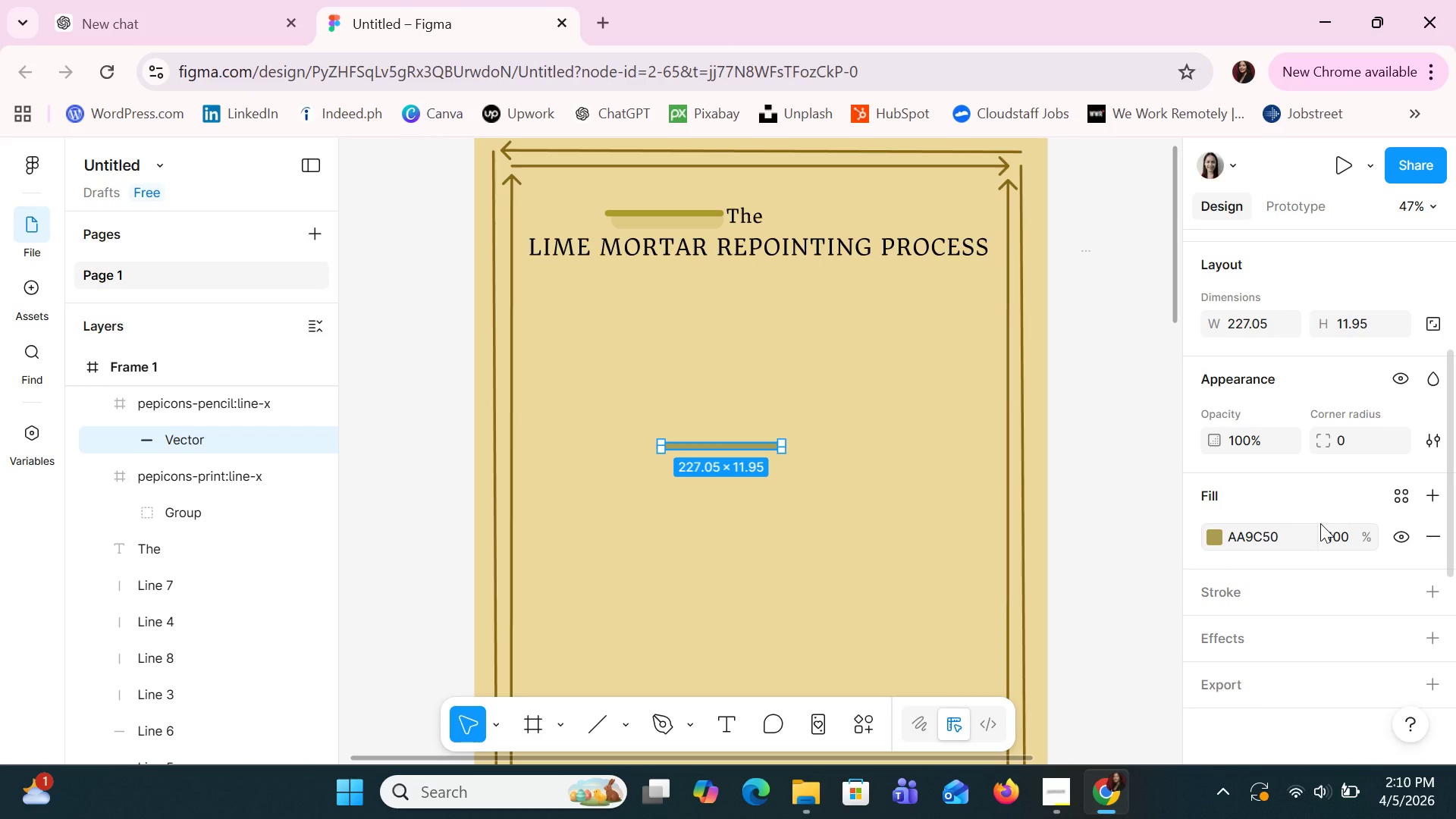 
left_click([741, 491])
 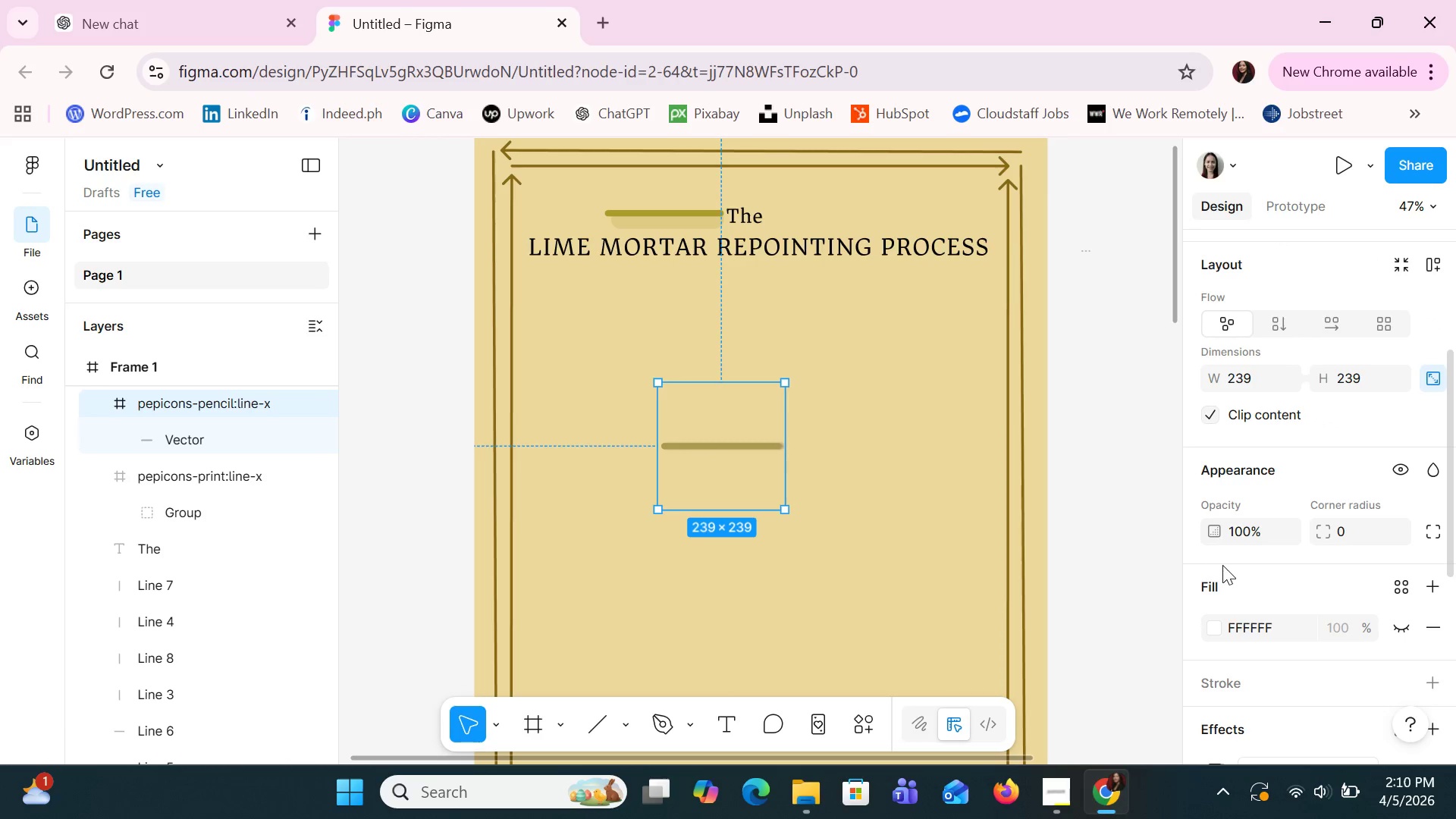 
scroll: coordinate [1375, 572], scroll_direction: up, amount: 2.0
 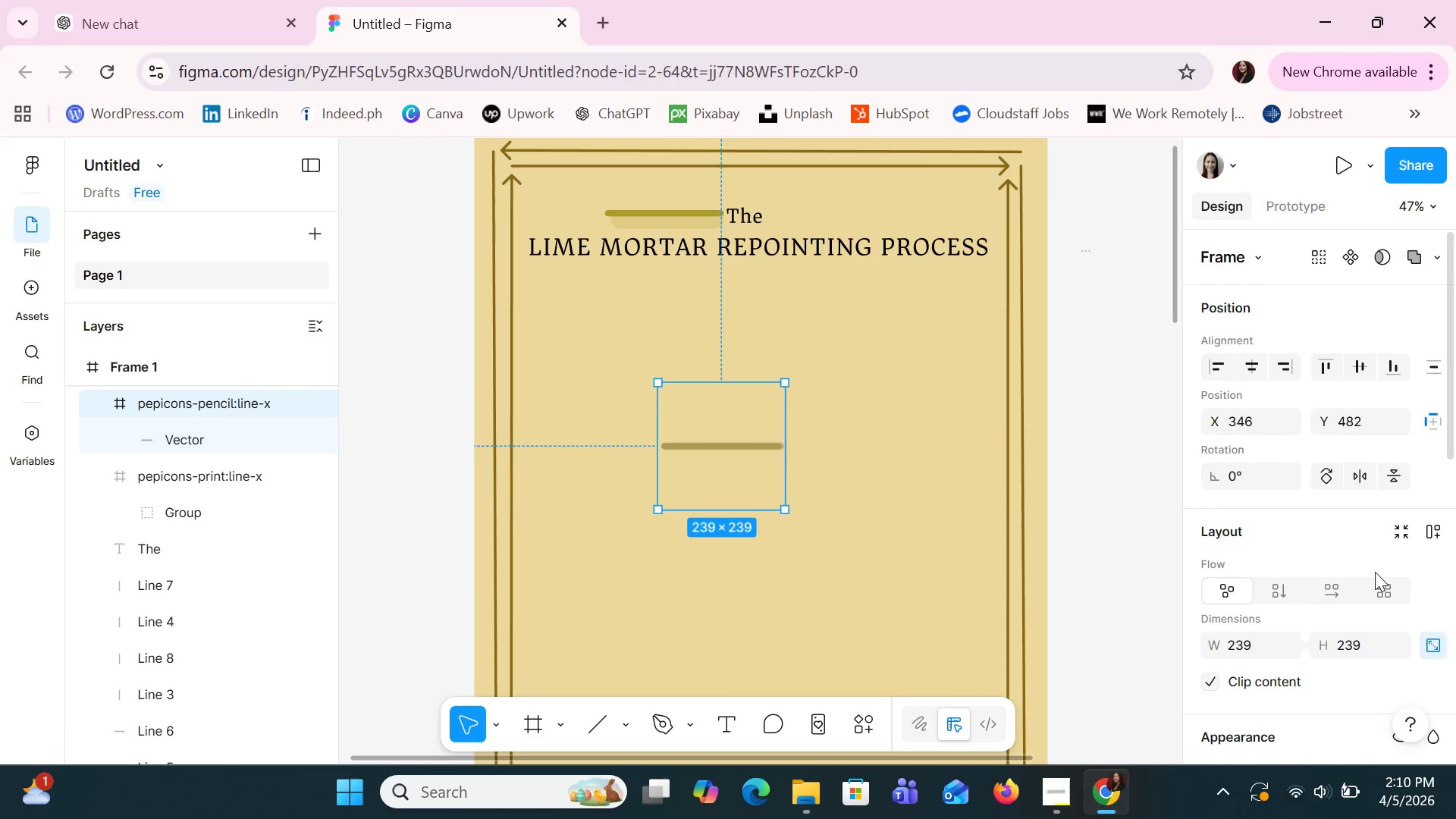 
scroll: coordinate [1376, 572], scroll_direction: down, amount: 1.0
 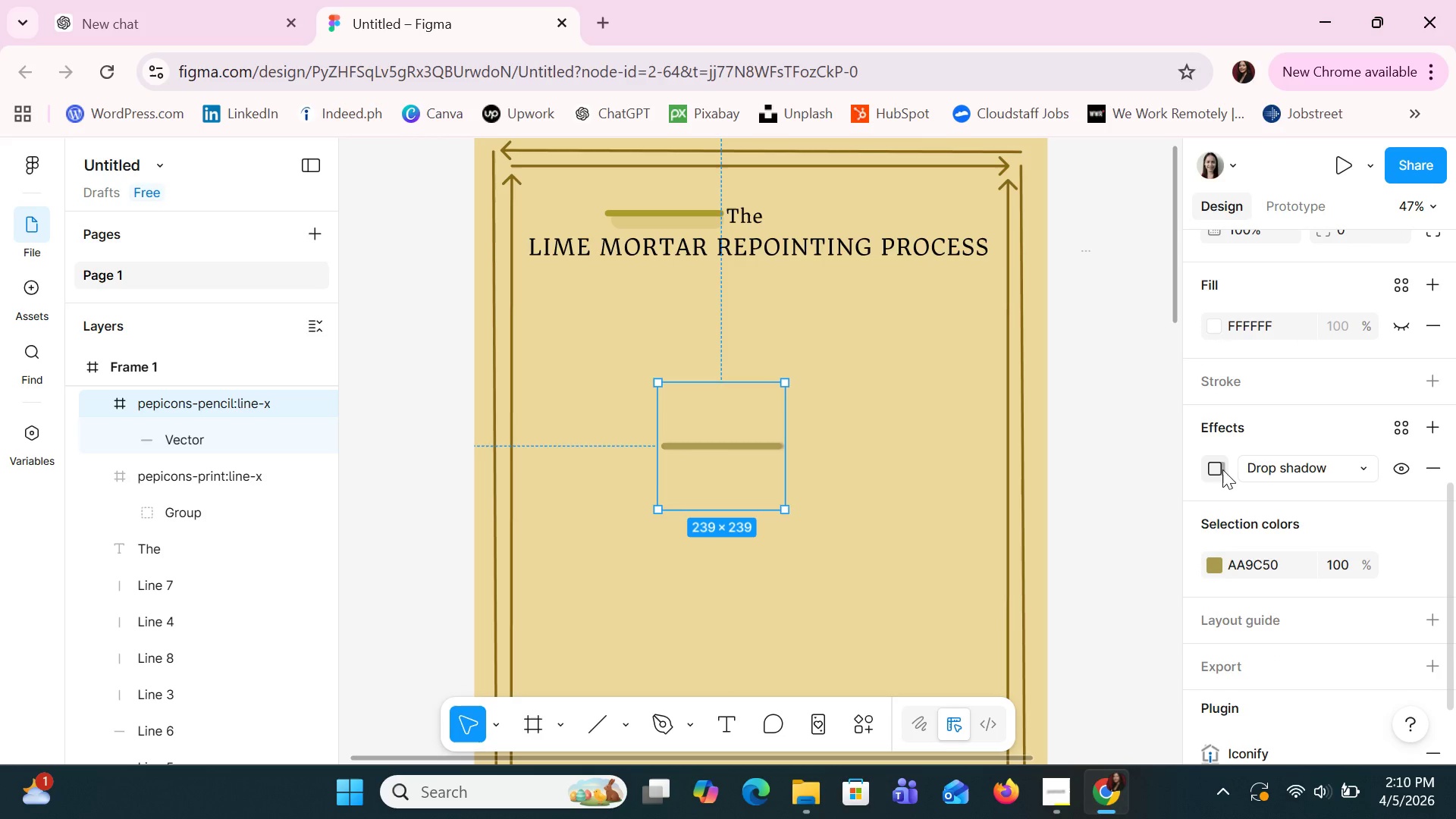 
left_click([1260, 469])
 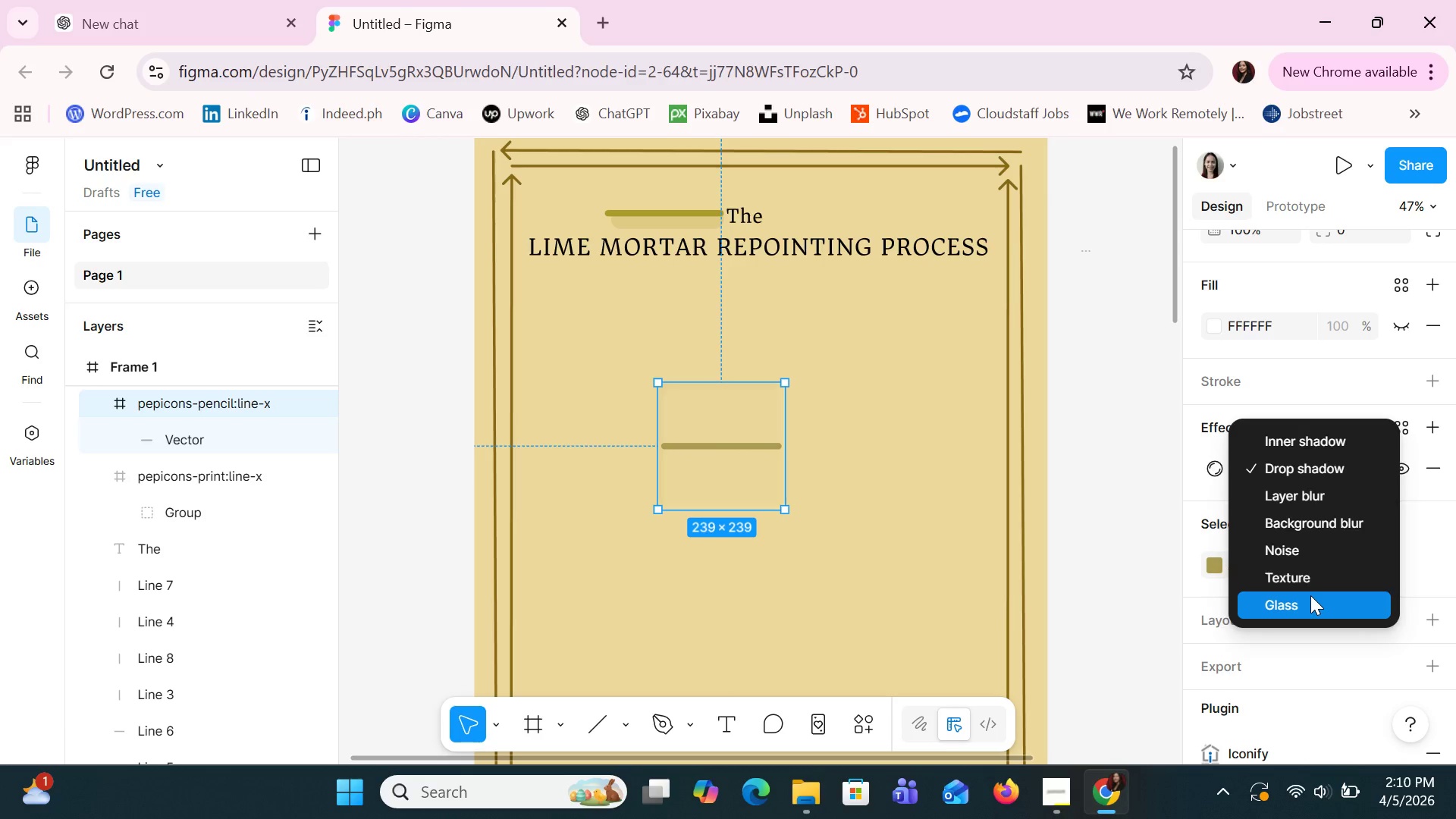 
wait(21.98)
 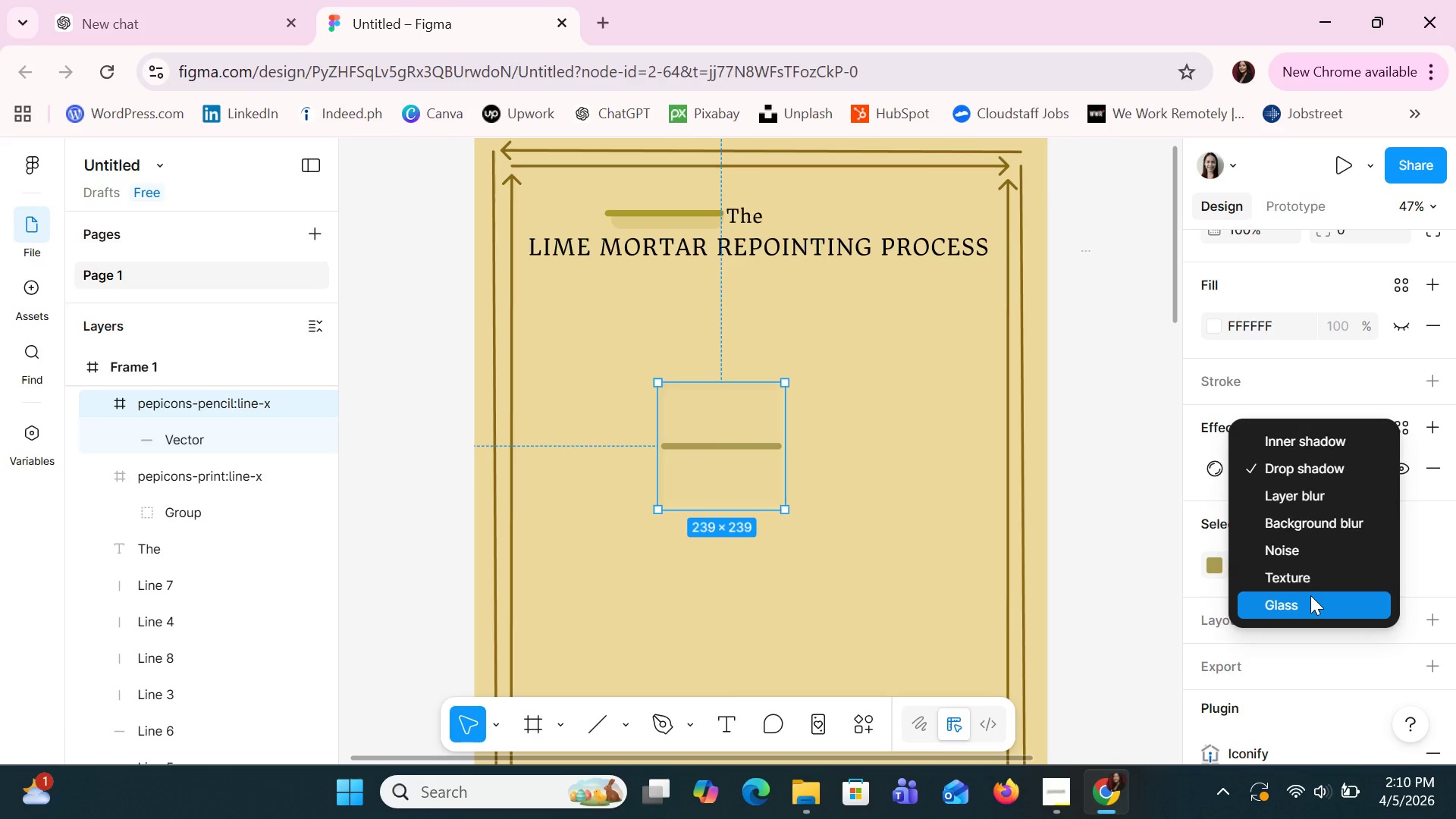 
left_click([1289, 474])
 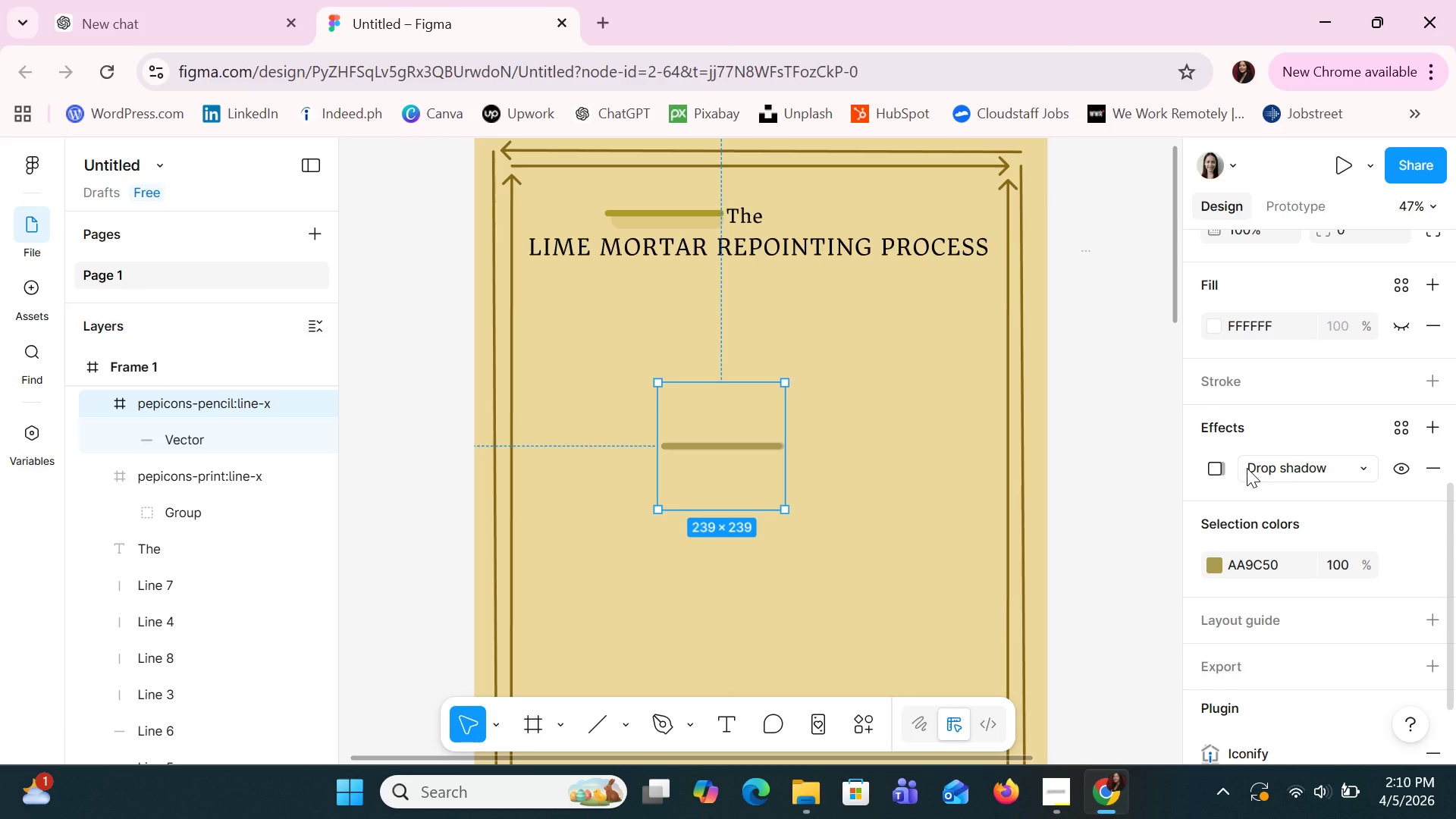 
left_click([1218, 452])
 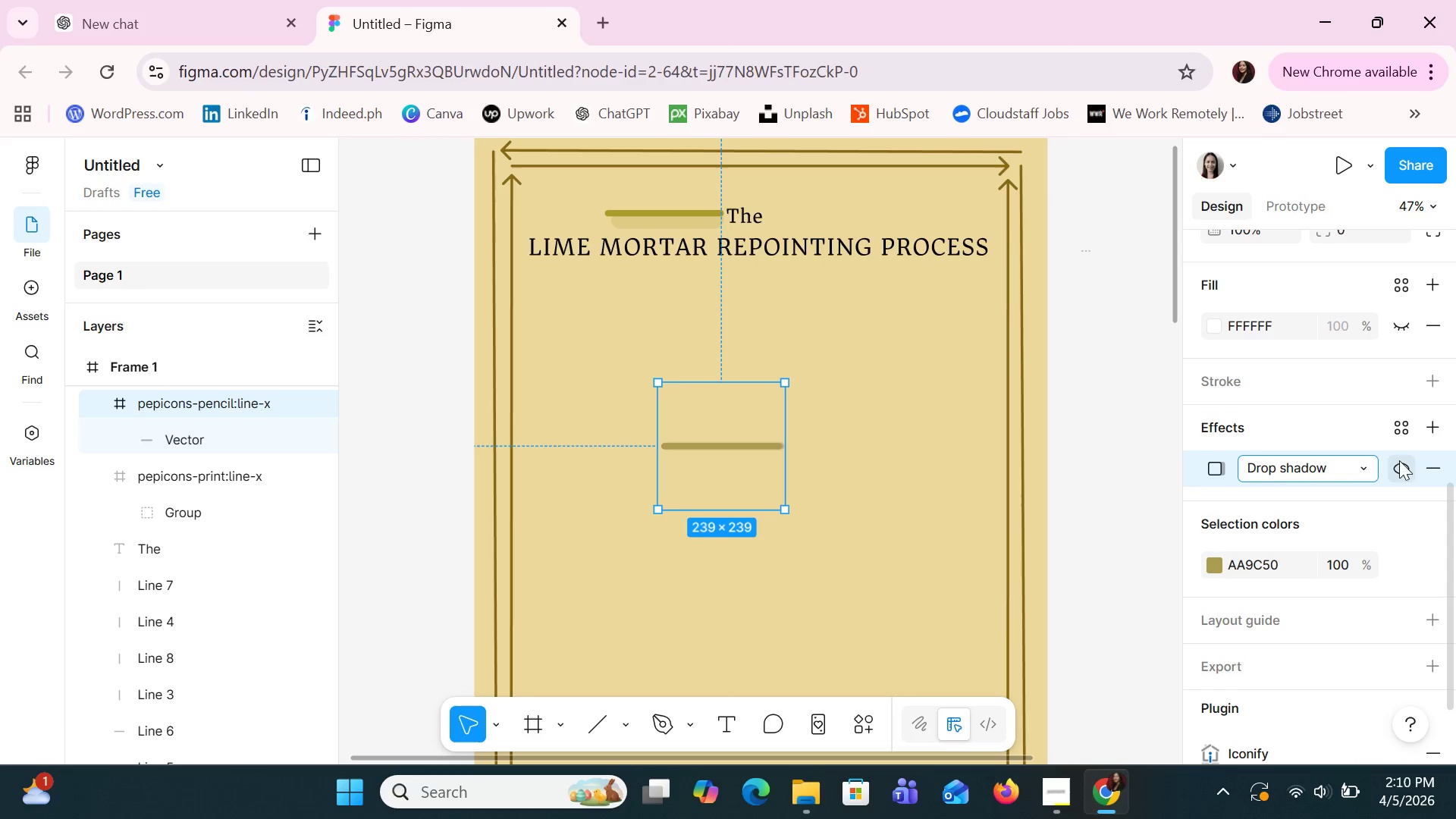 
left_click([1401, 463])
 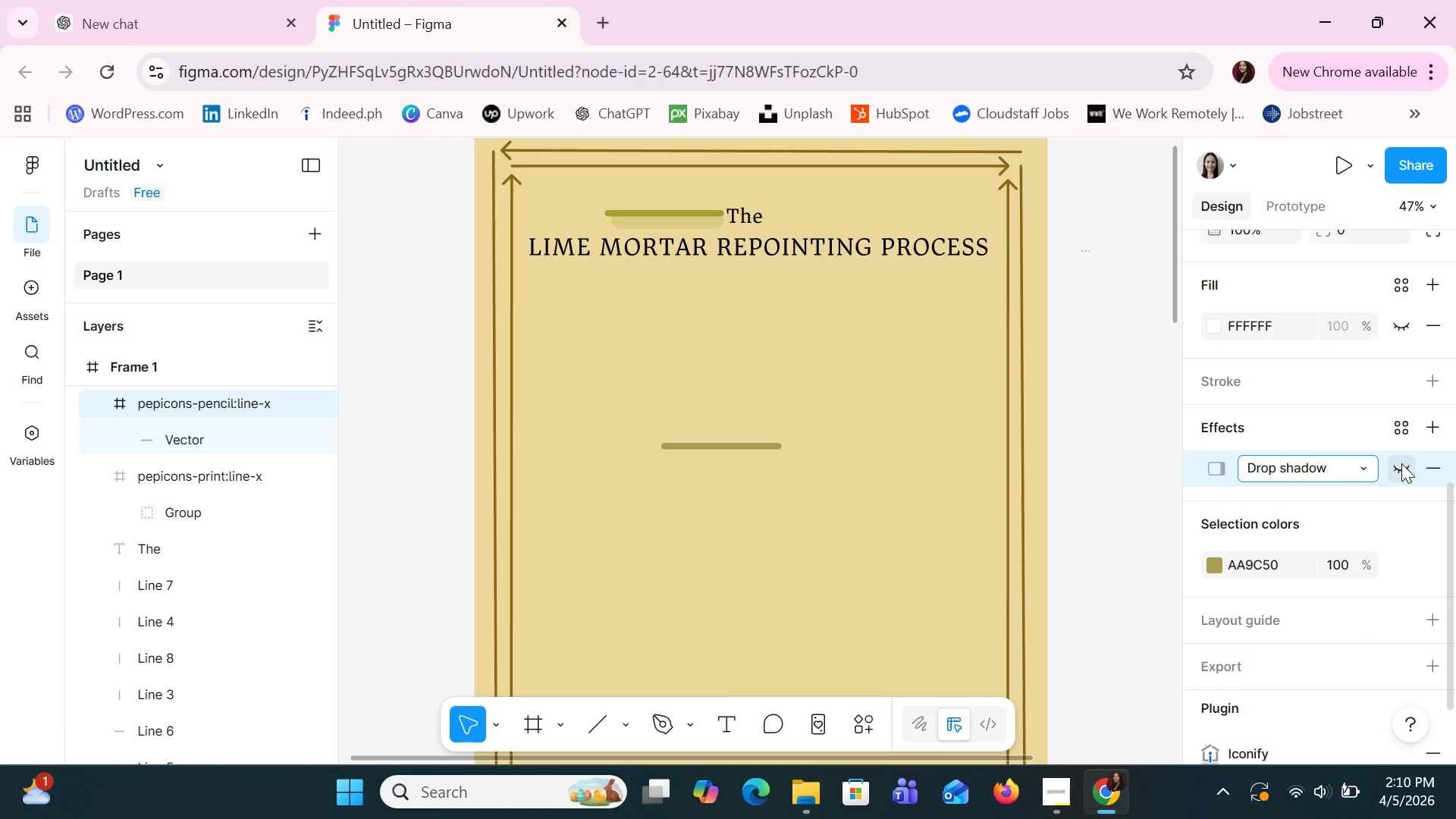 
left_click([1401, 463])
 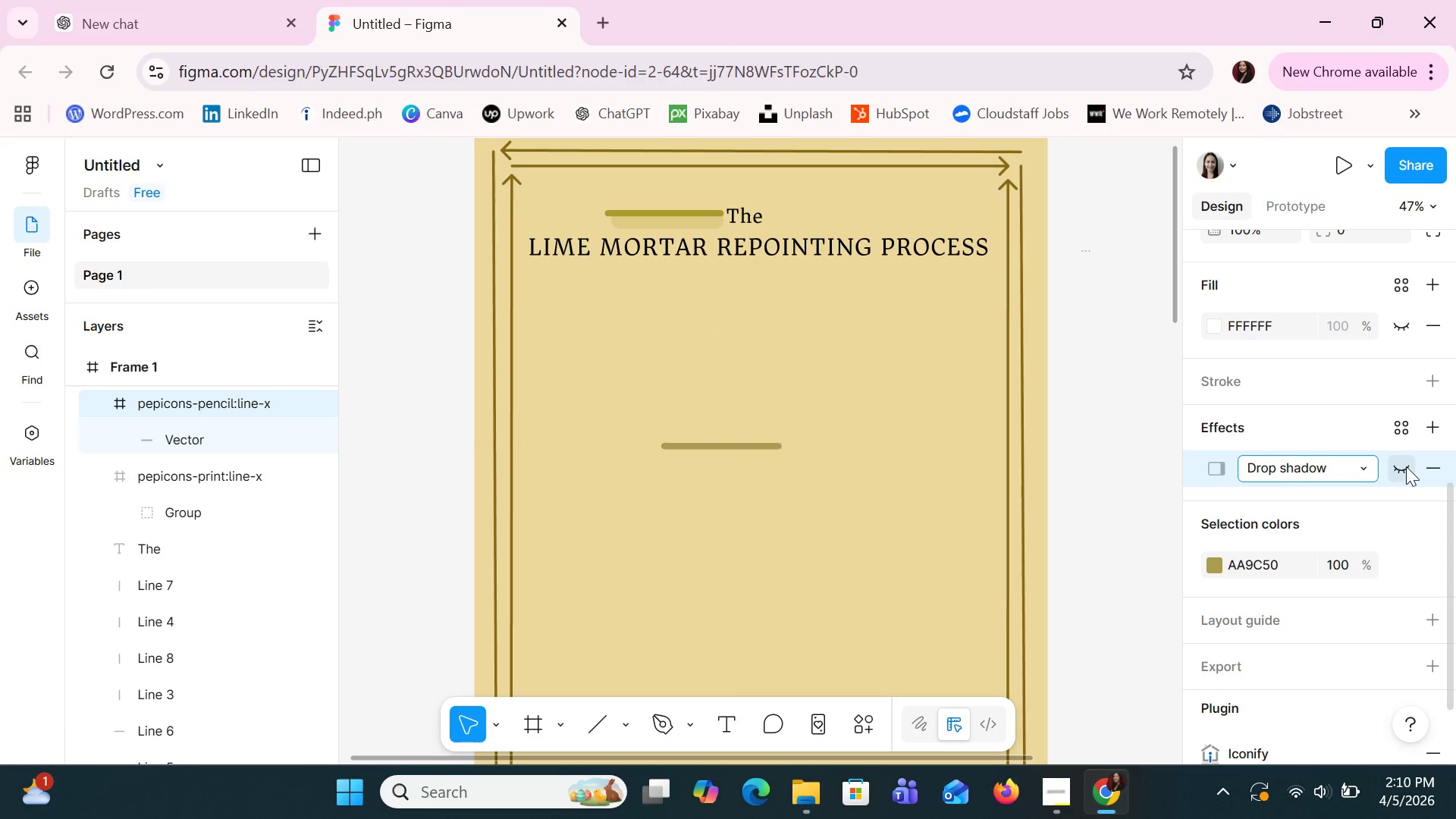 
double_click([1406, 466])
 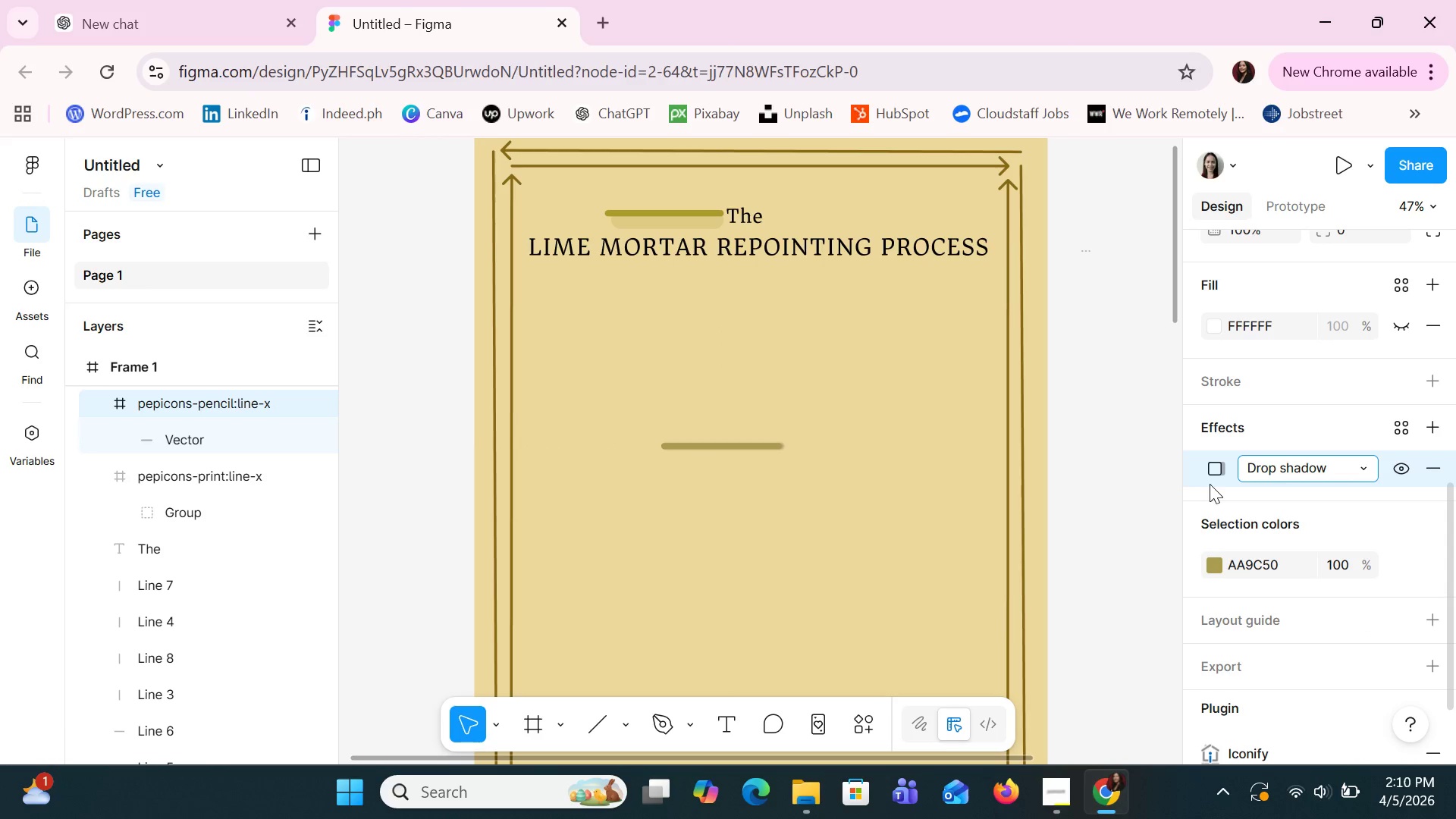 
double_click([1208, 475])
 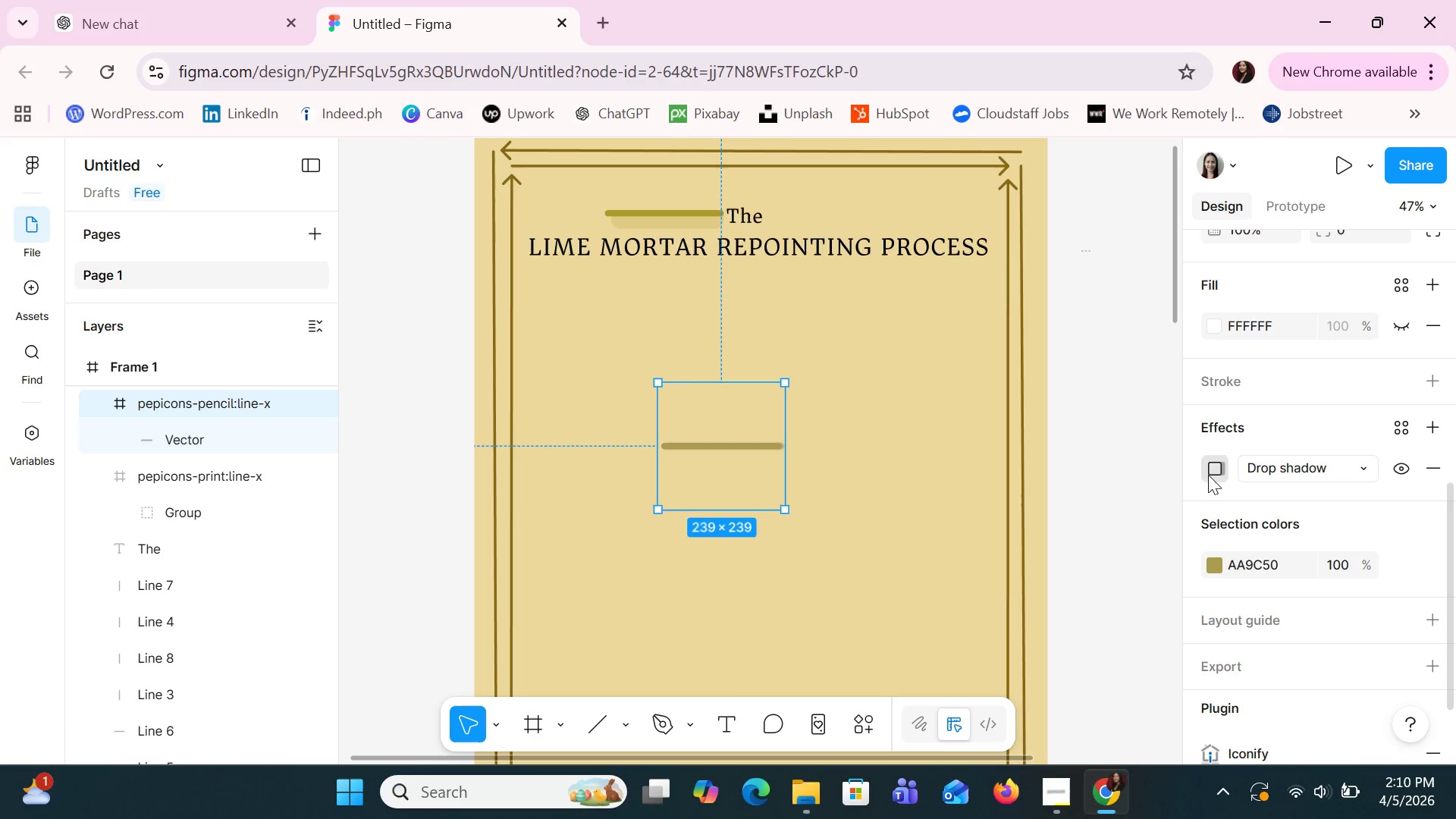 
triple_click([1208, 475])
 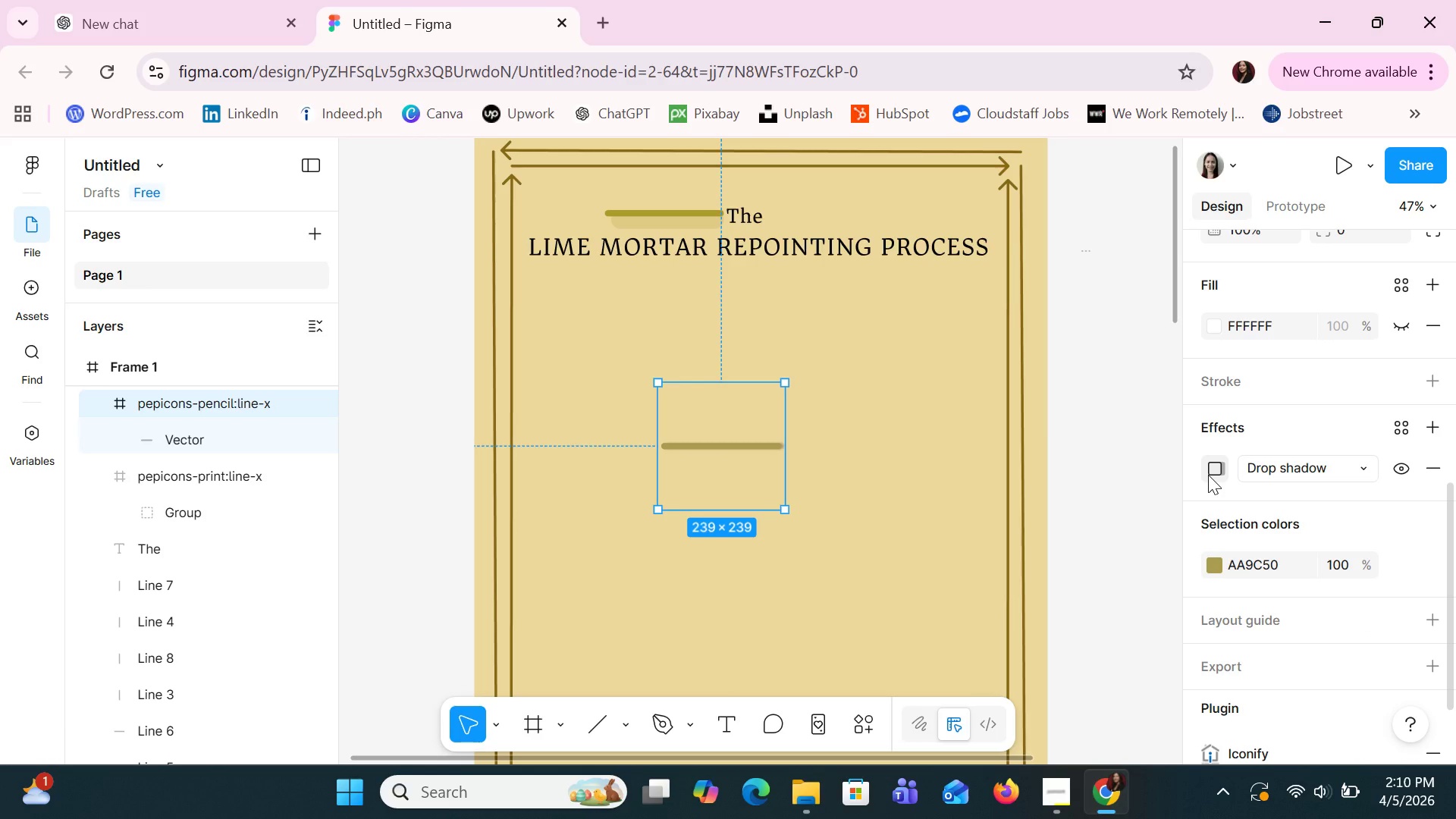 
left_click([1208, 475])
 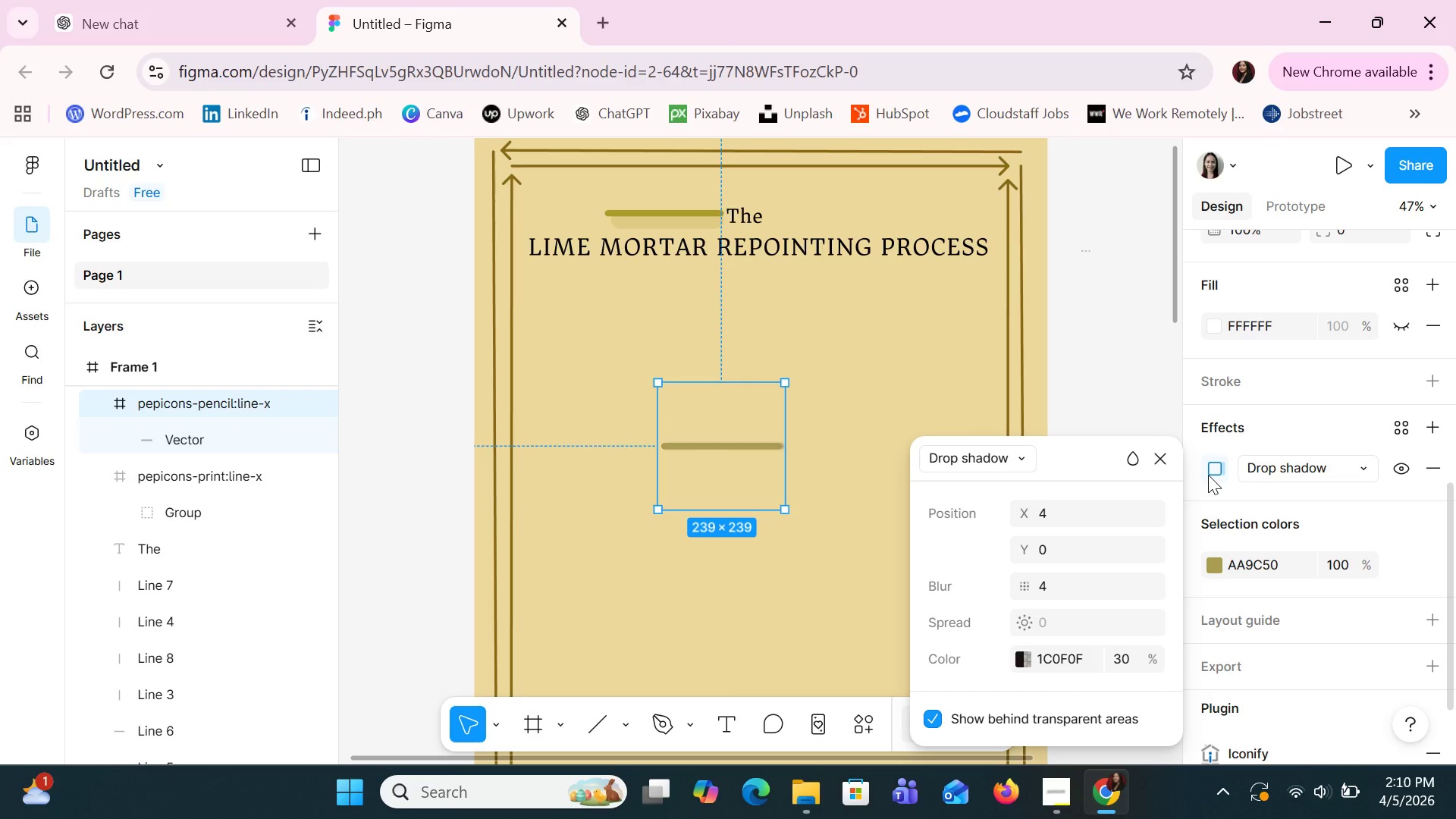 
wait(7.38)
 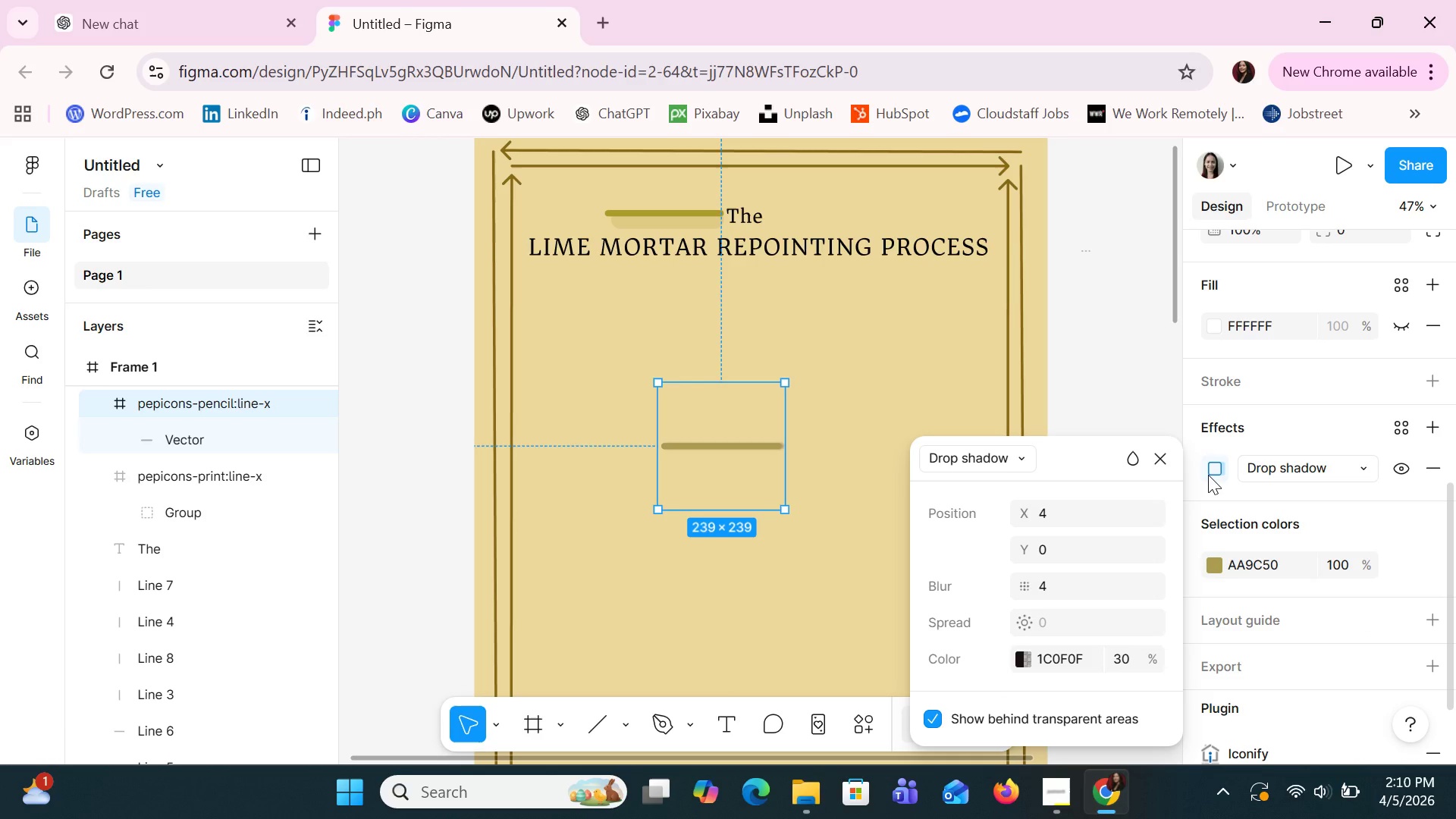 
left_click([1064, 560])
 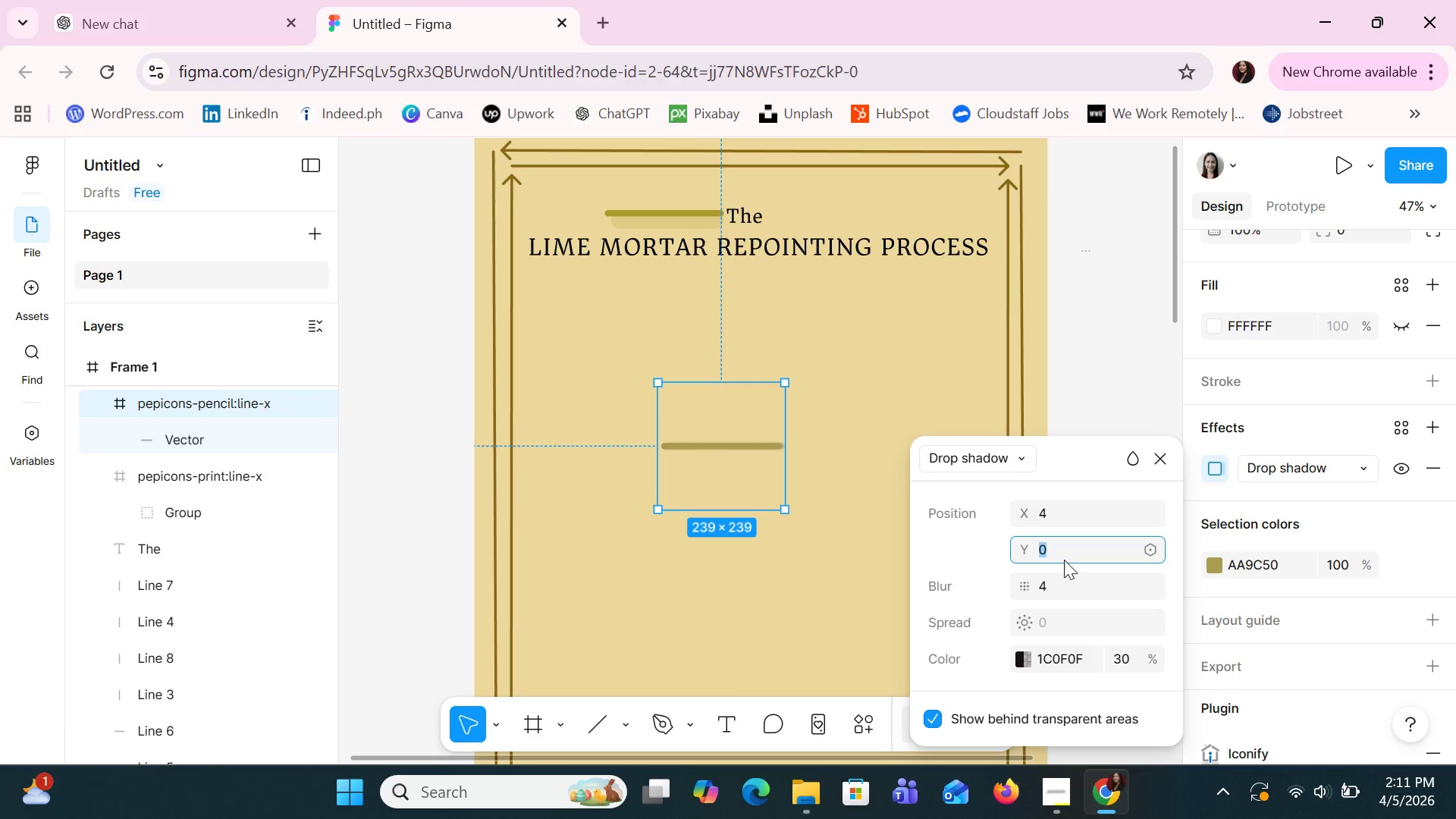 
key(4)
 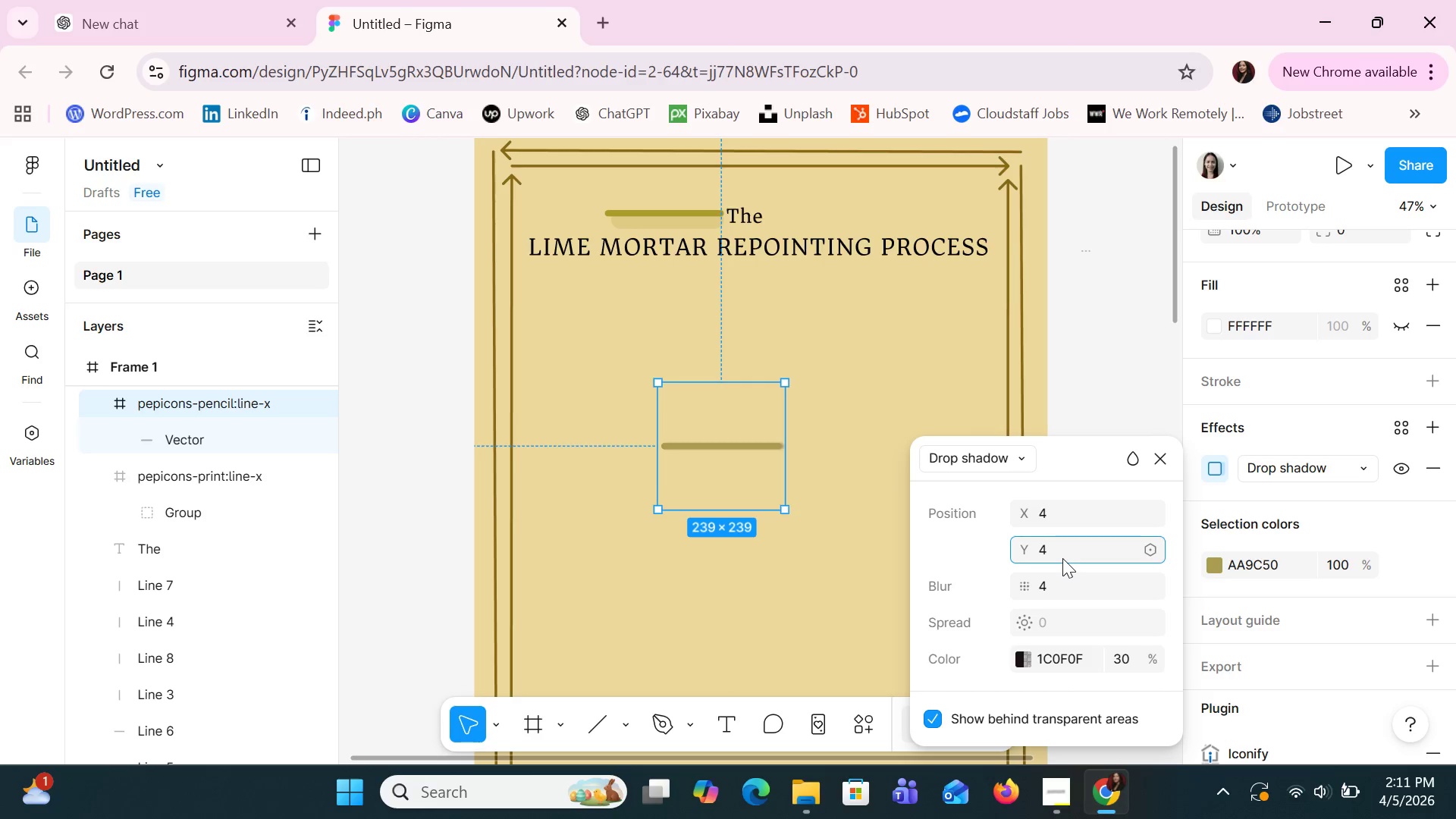 
wait(6.47)
 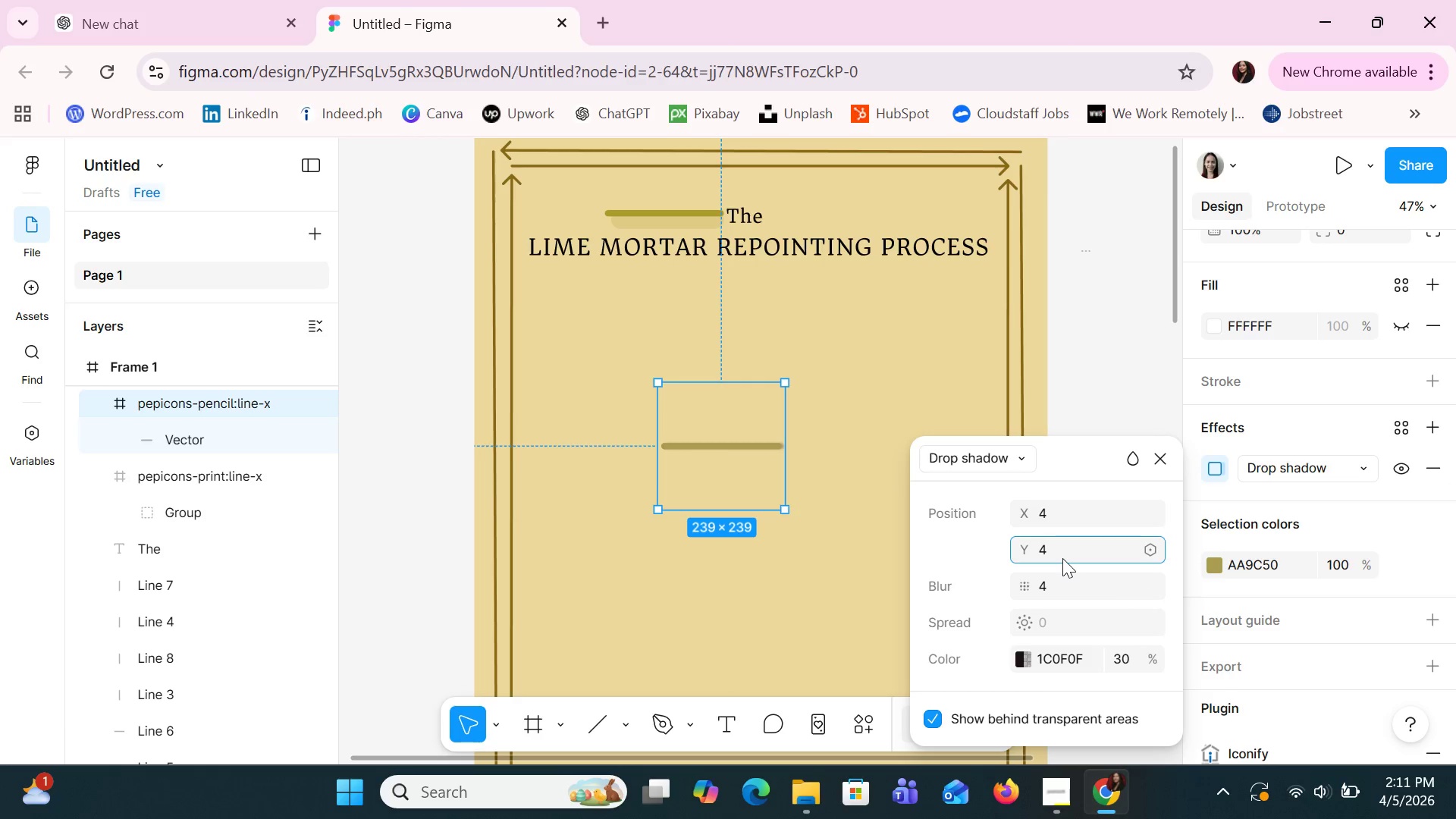 
key(Backspace)
 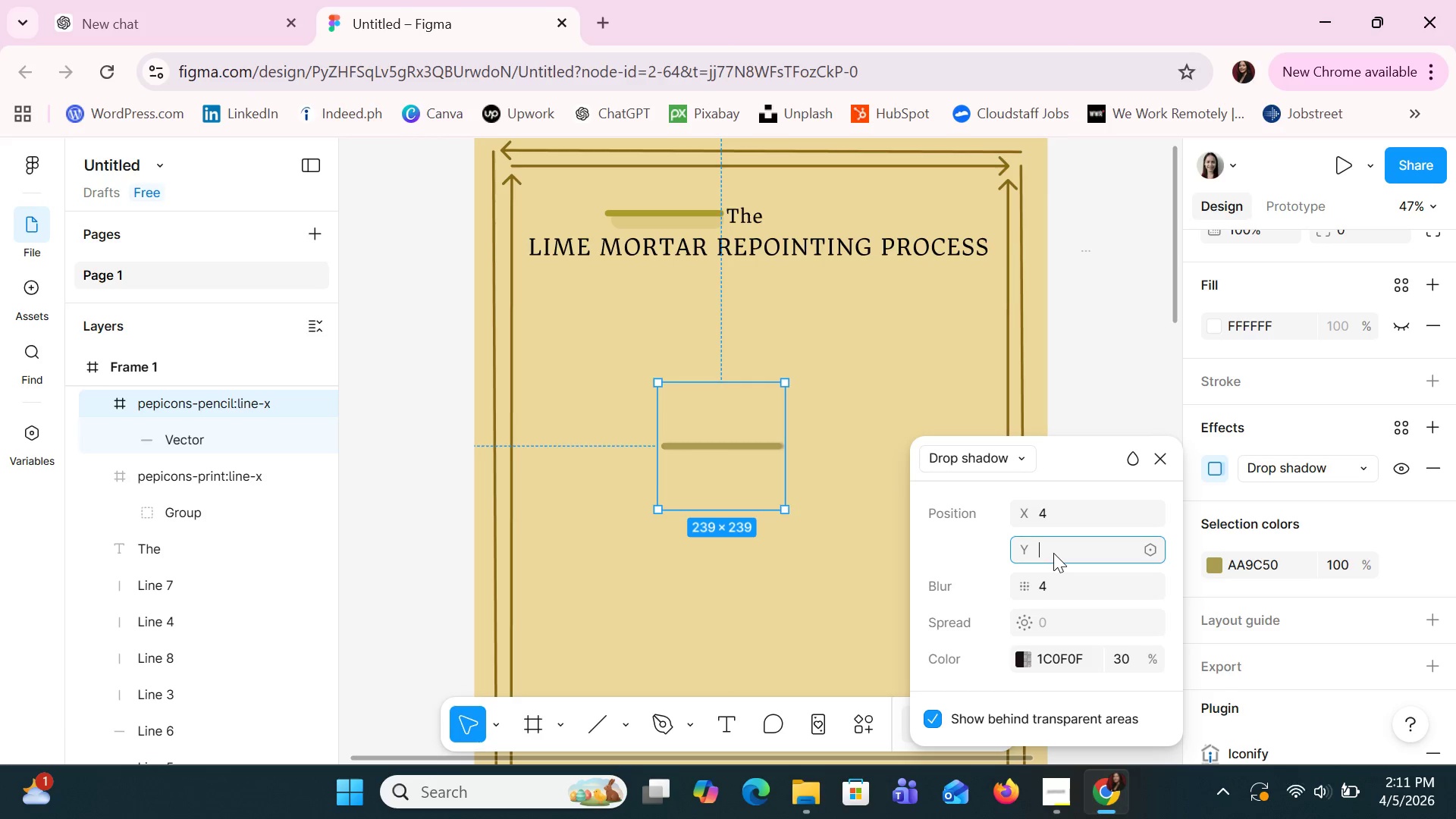 
key(0)
 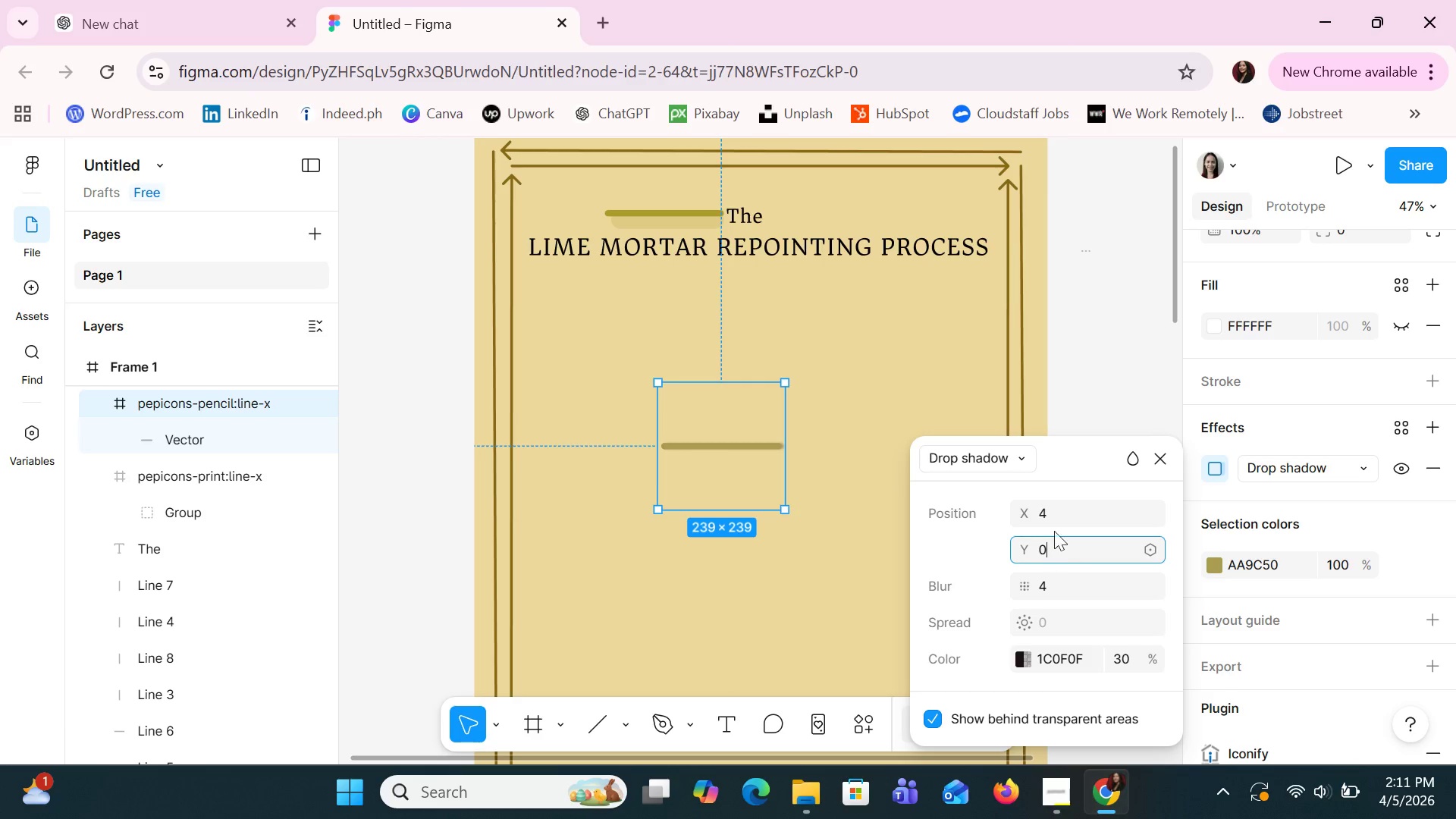 
left_click([1057, 526])
 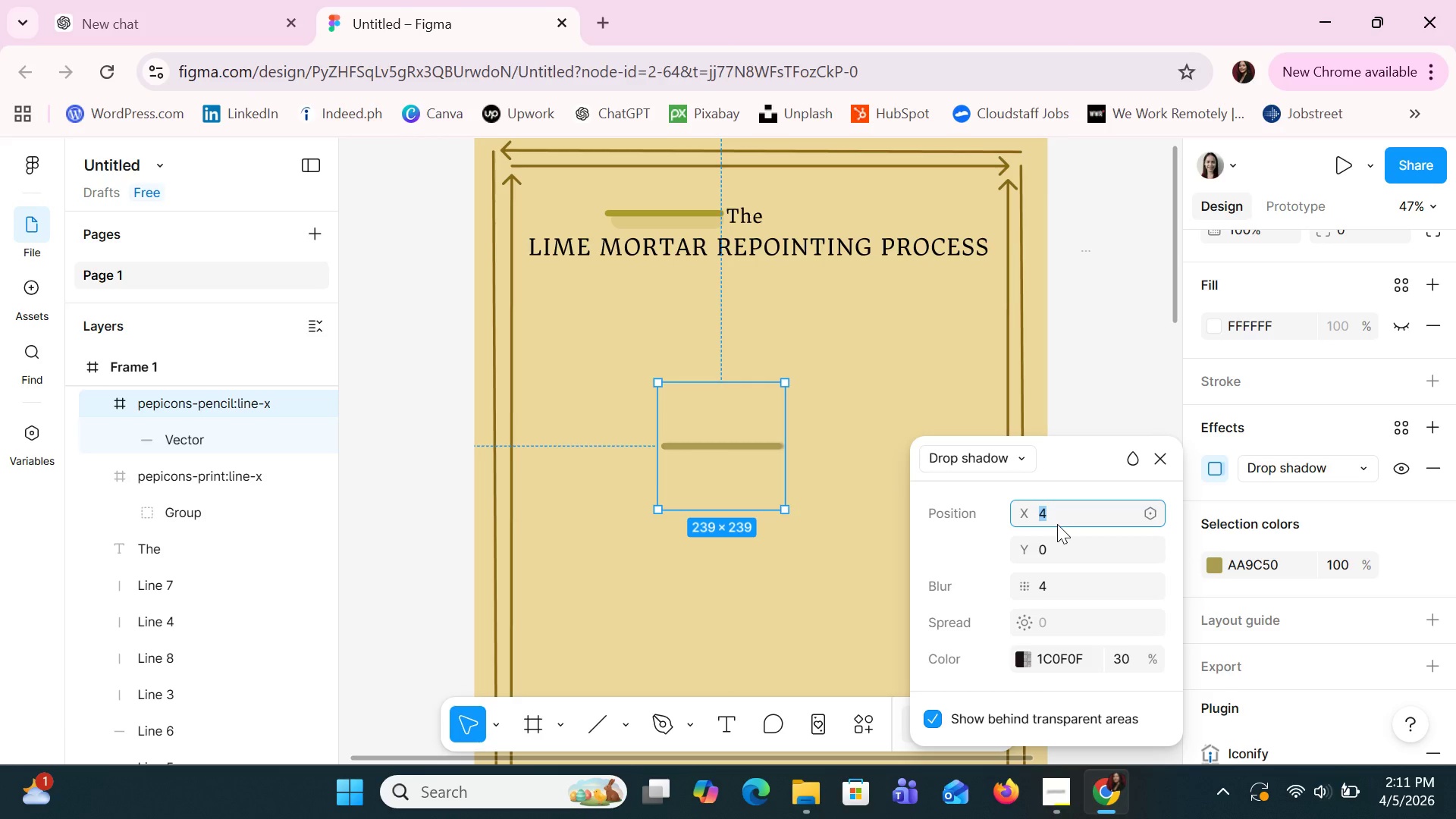 
key(9)
 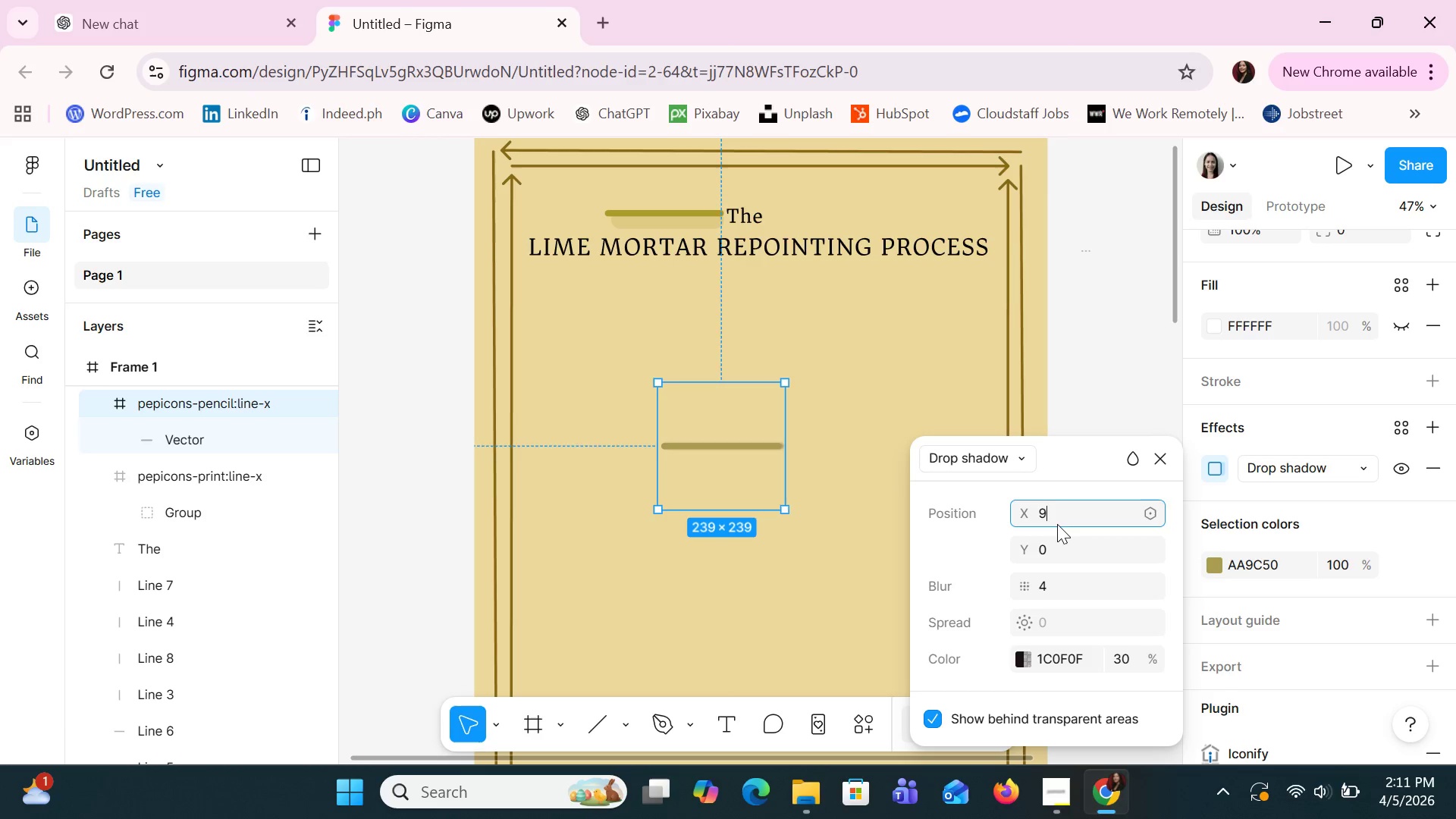 
key(Enter)
 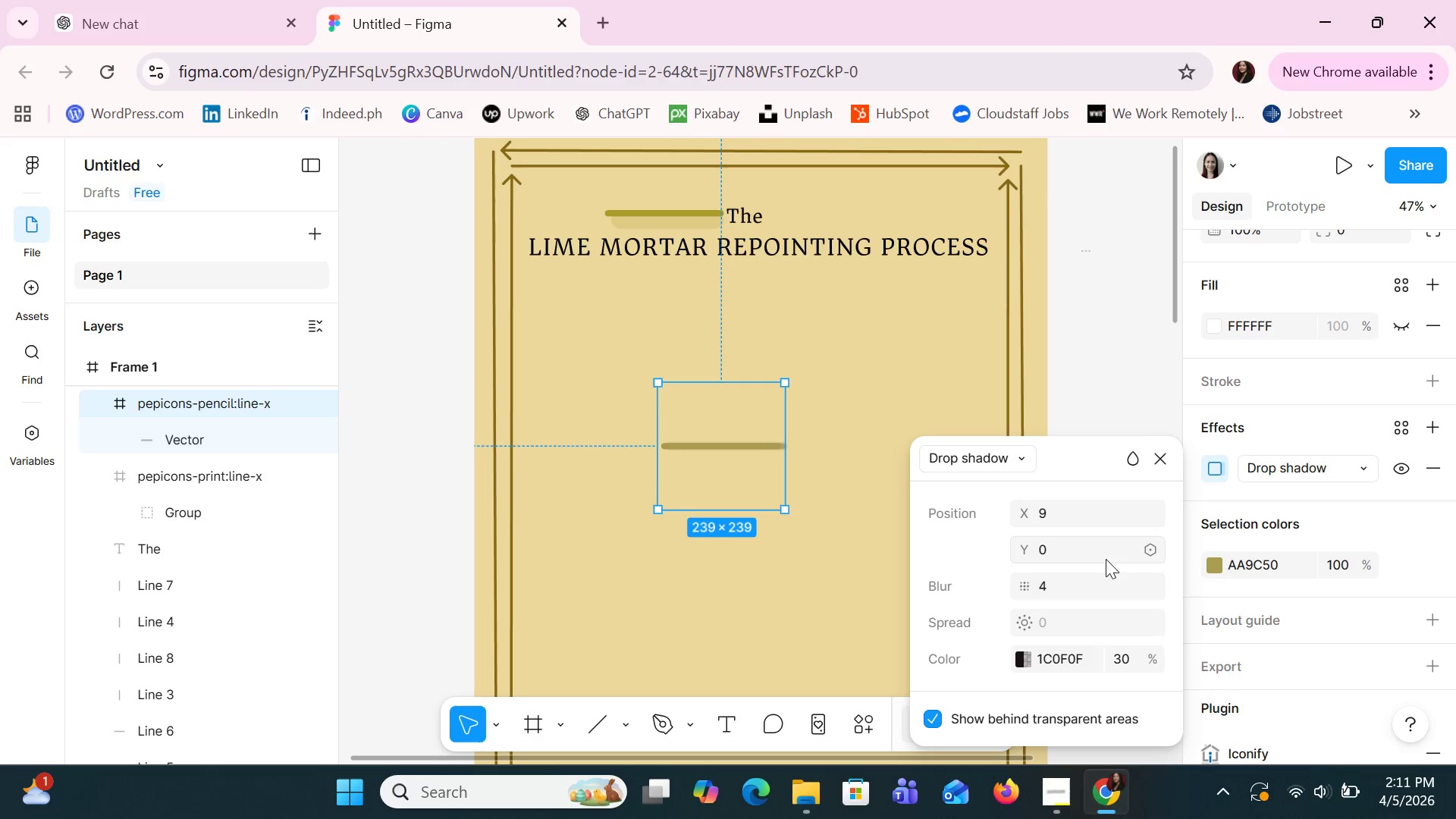 
left_click([1168, 460])
 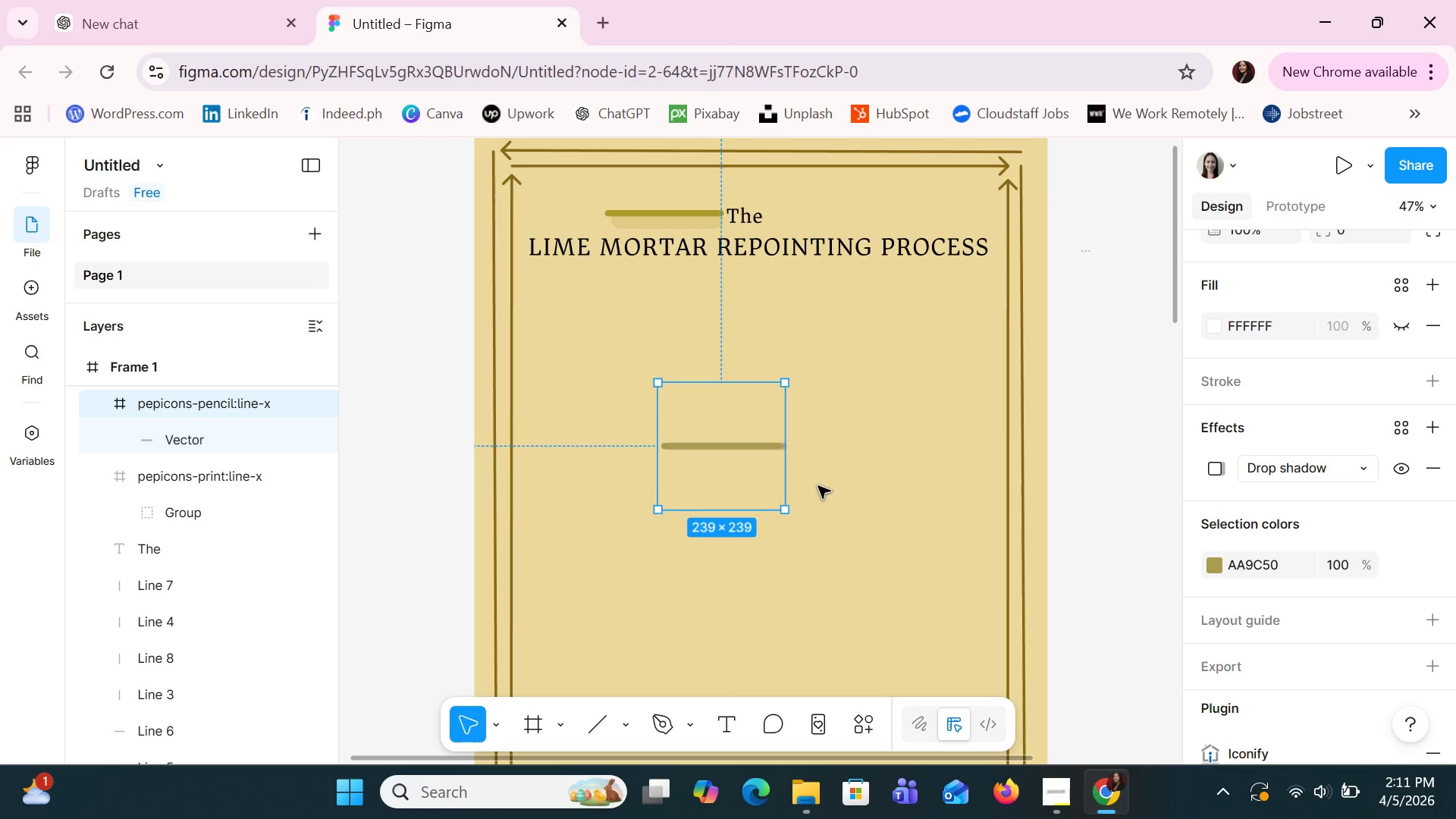 
left_click([782, 472])
 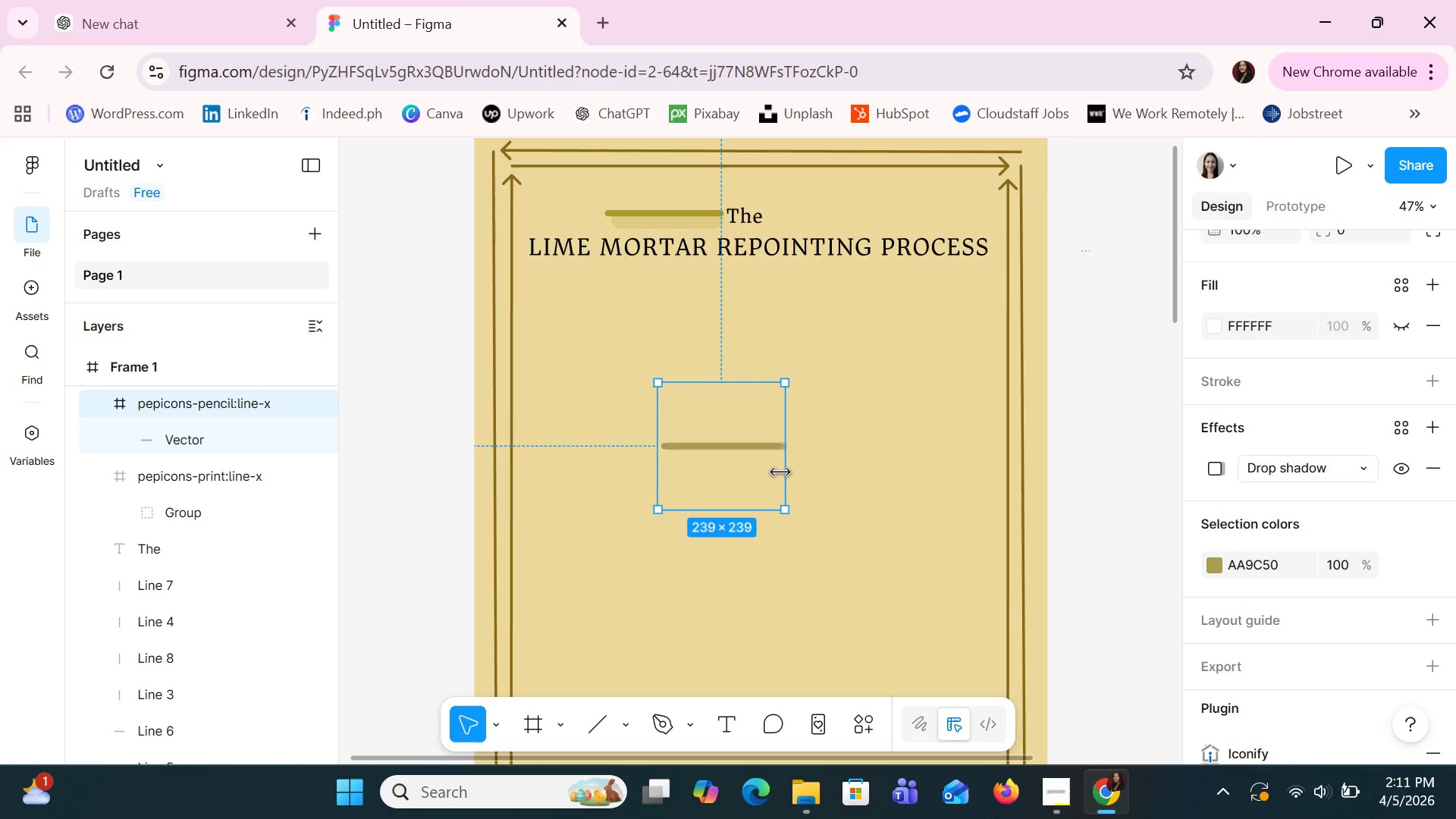 
key(Delete)
 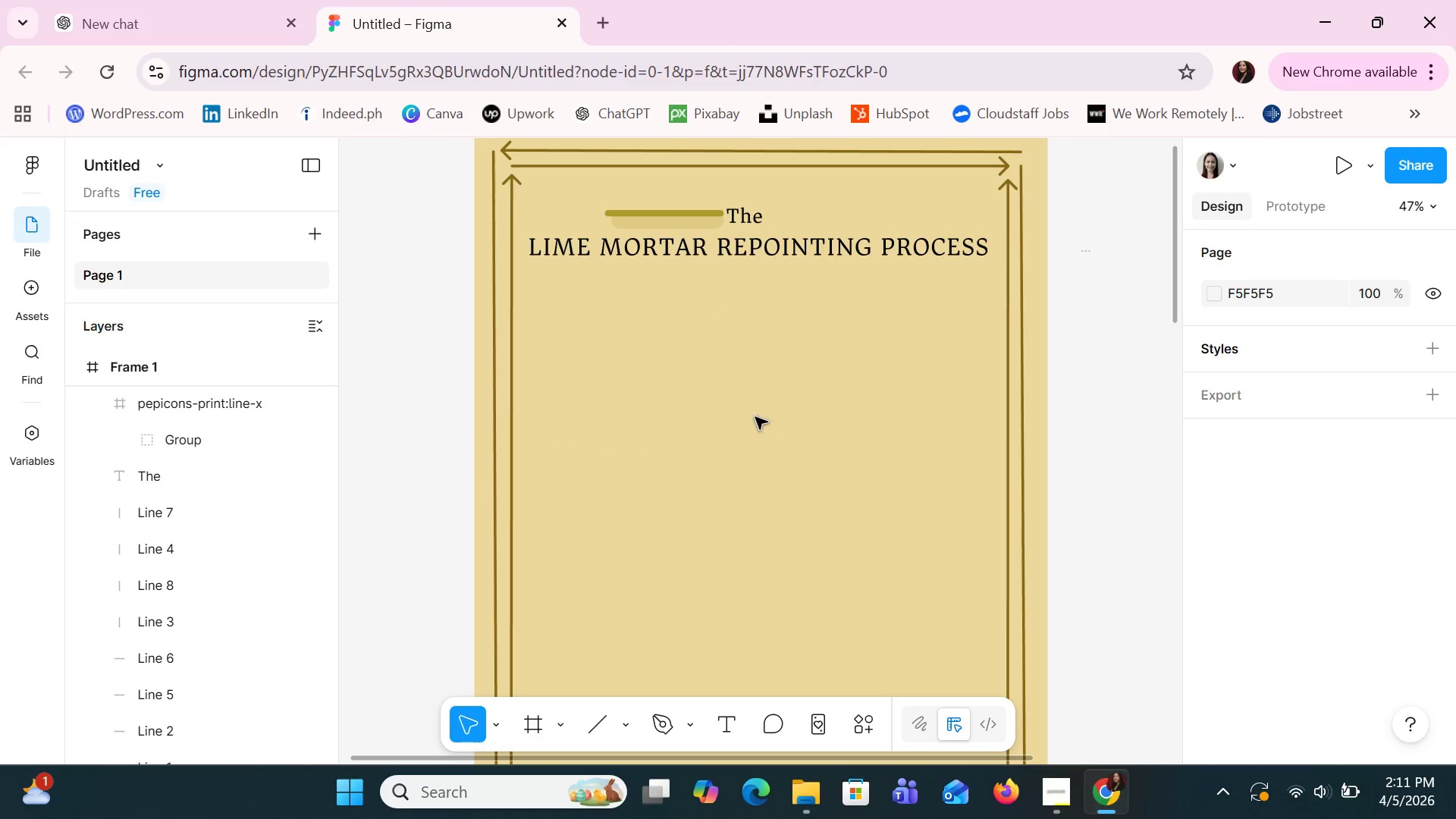 
left_click([678, 197])
 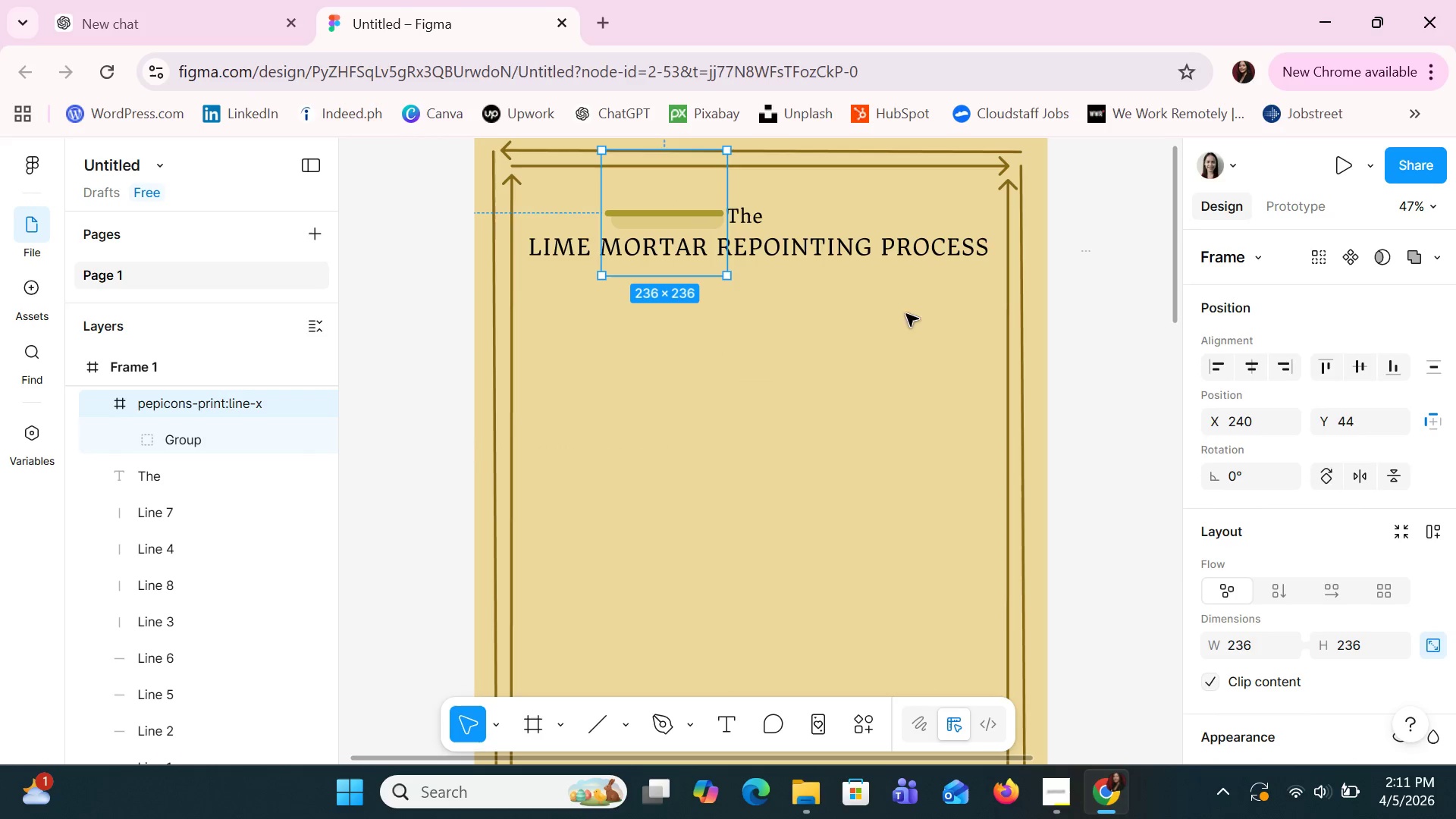 
scroll: coordinate [1436, 547], scroll_direction: down, amount: 4.0
 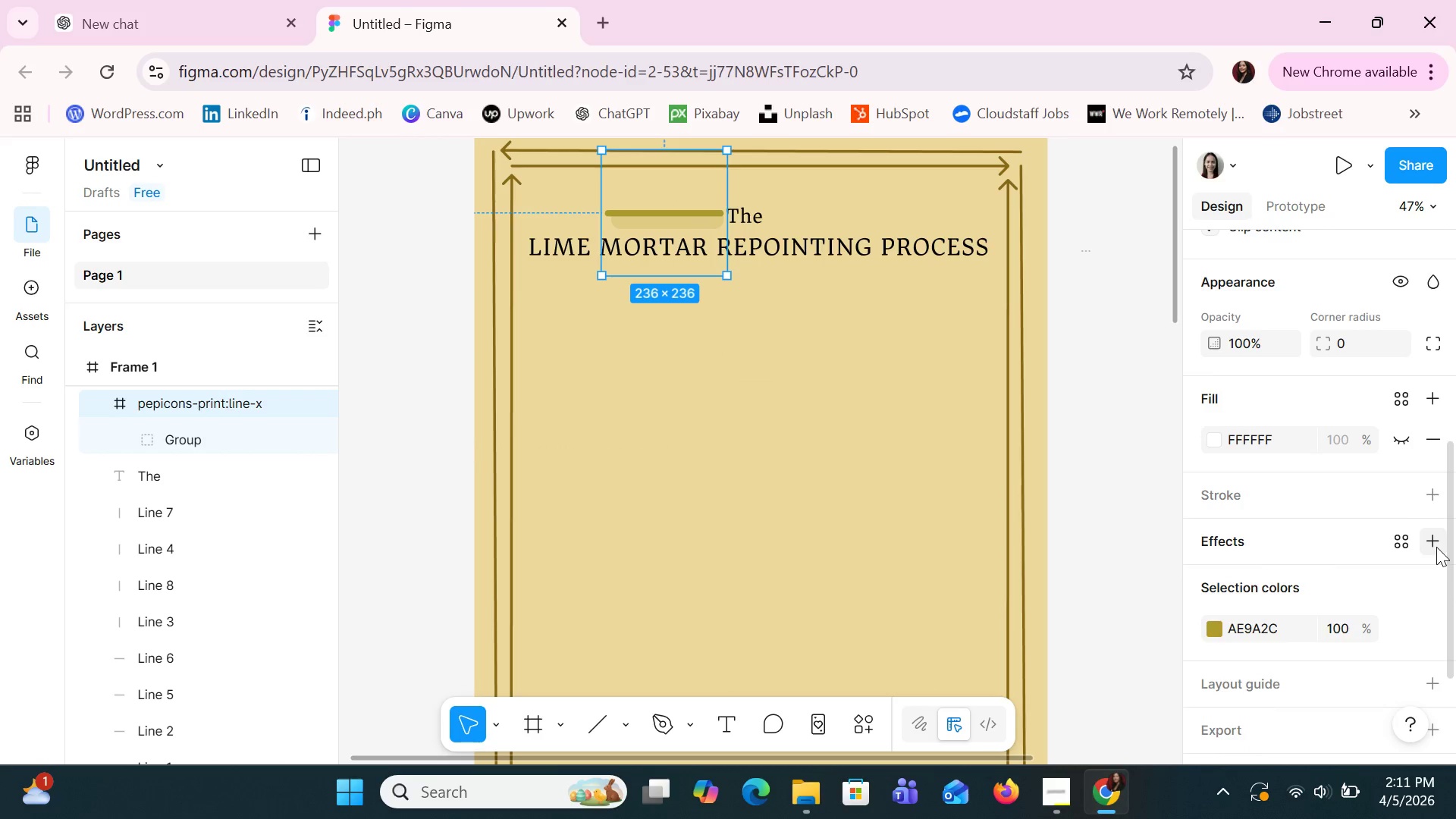 
left_click([1426, 546])
 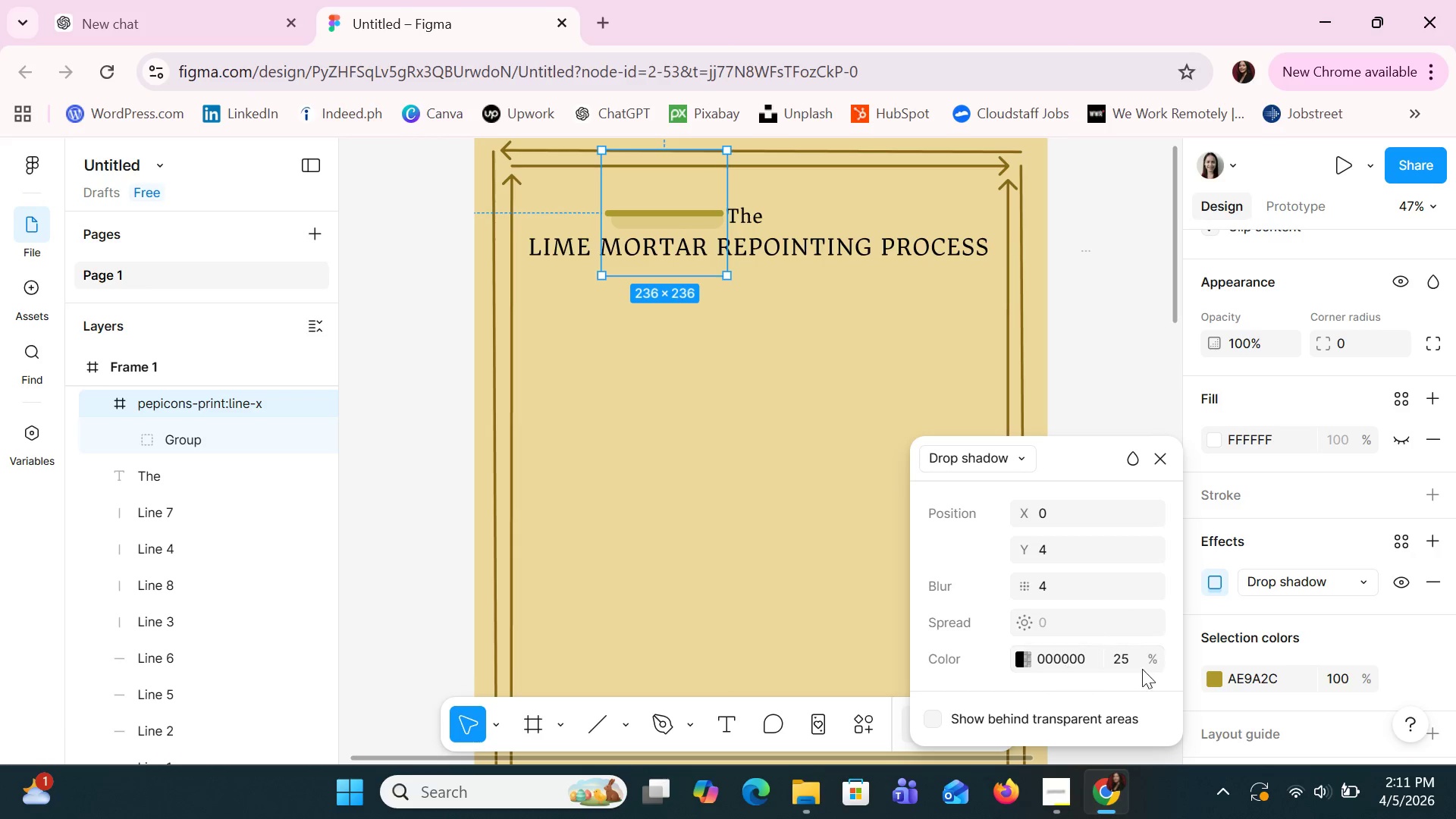 
wait(37.2)
 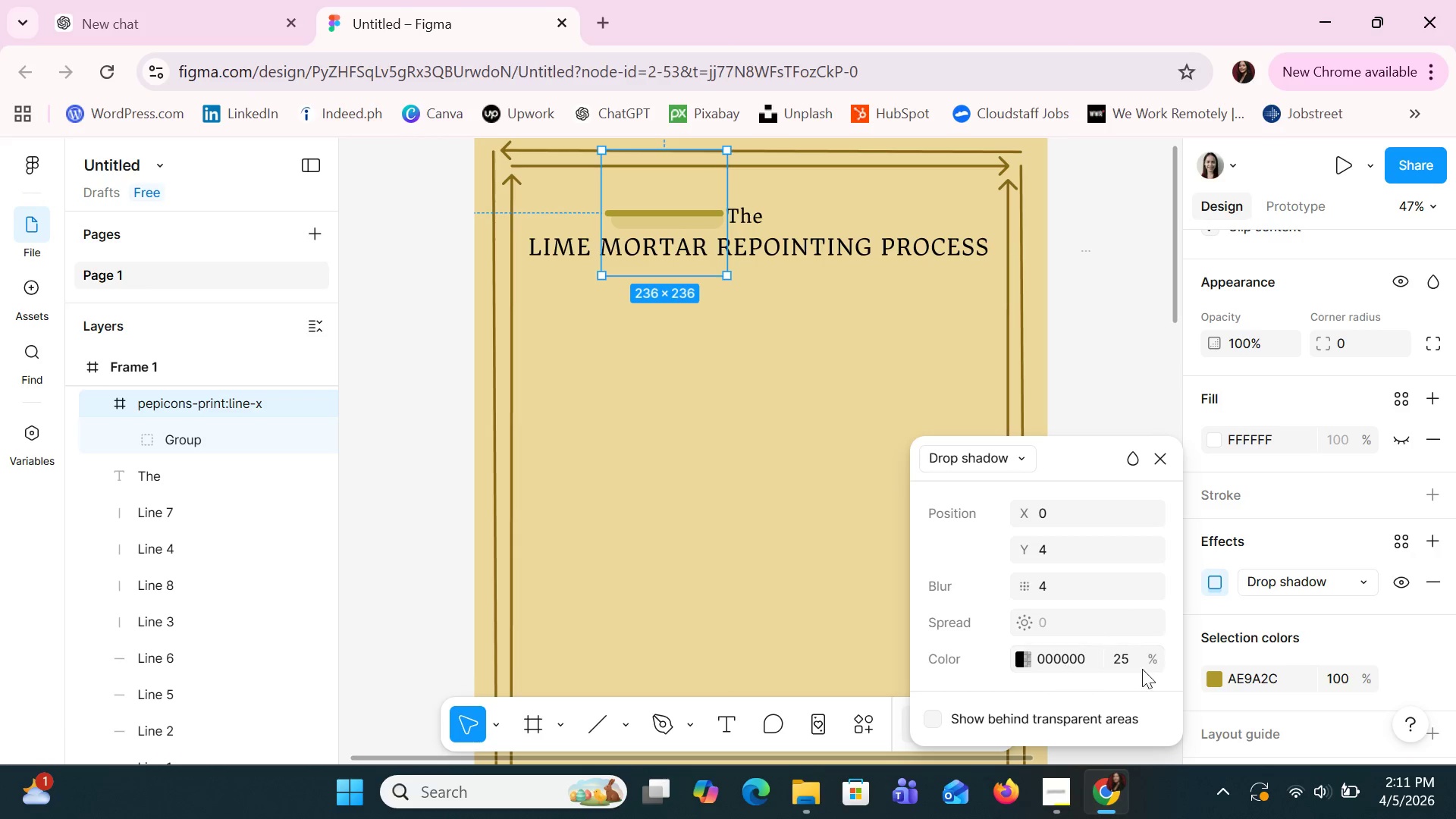 
left_click([1147, 457])
 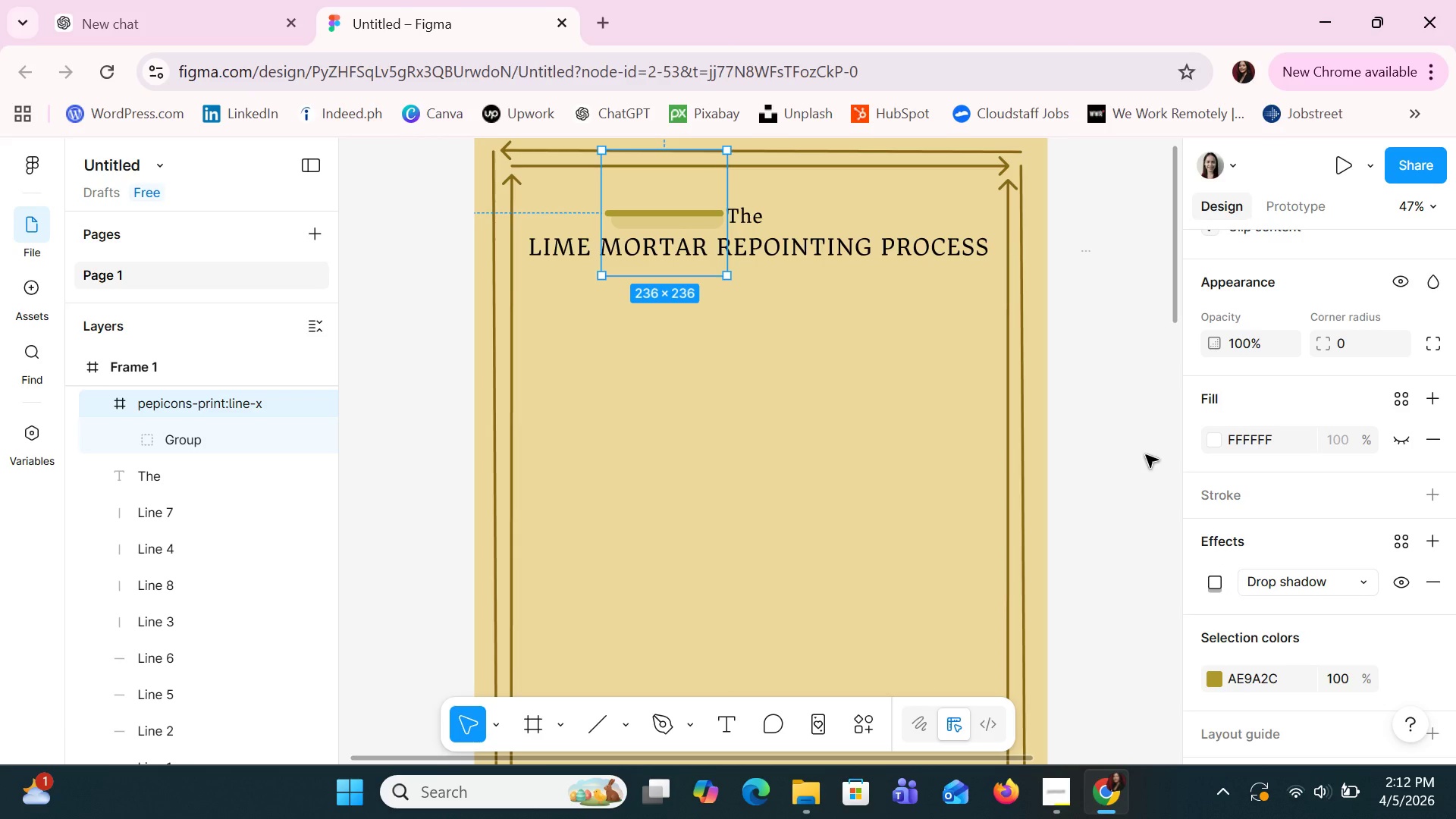 
key(ArrowDown)
 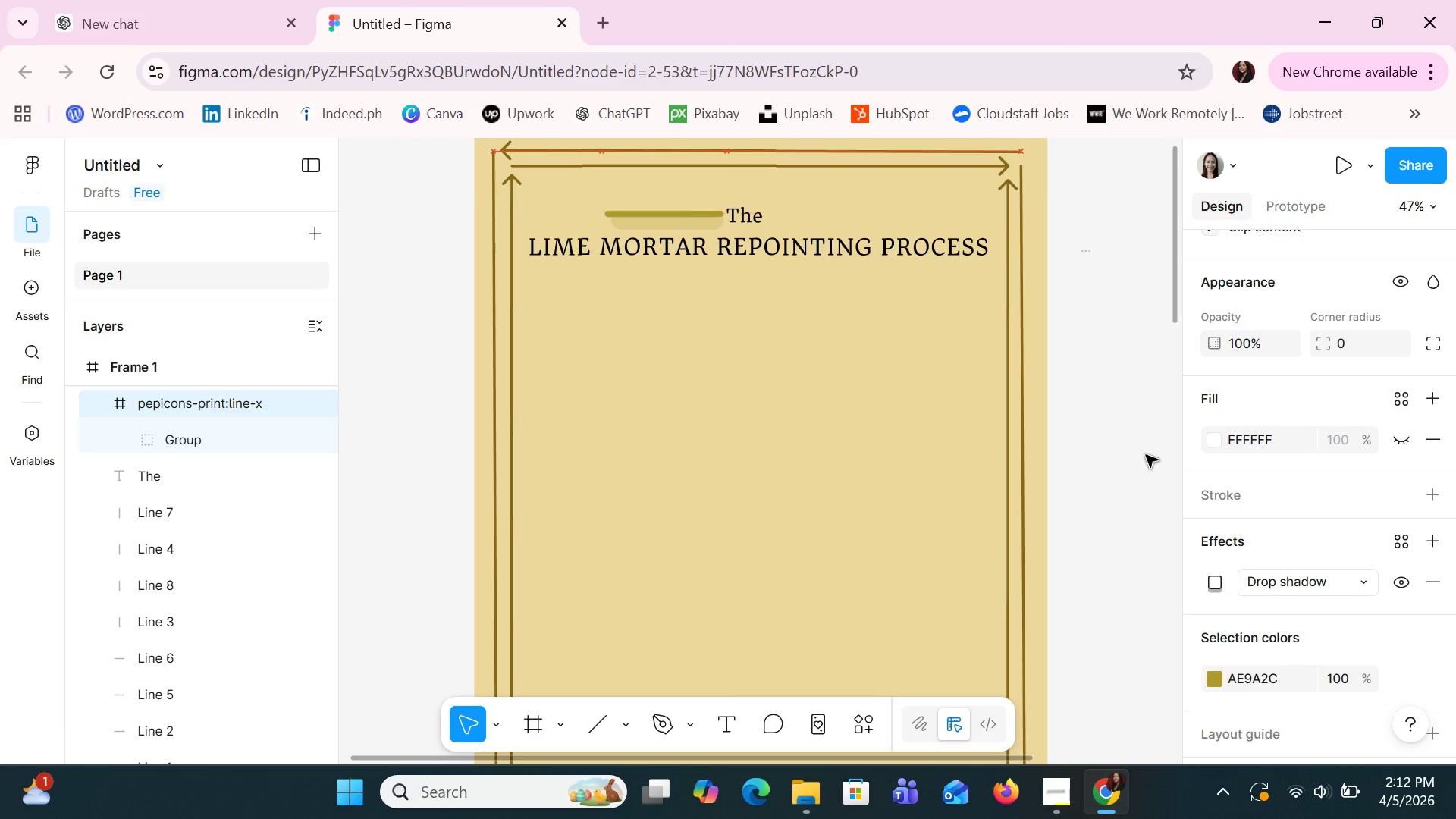 
key(ArrowDown)
 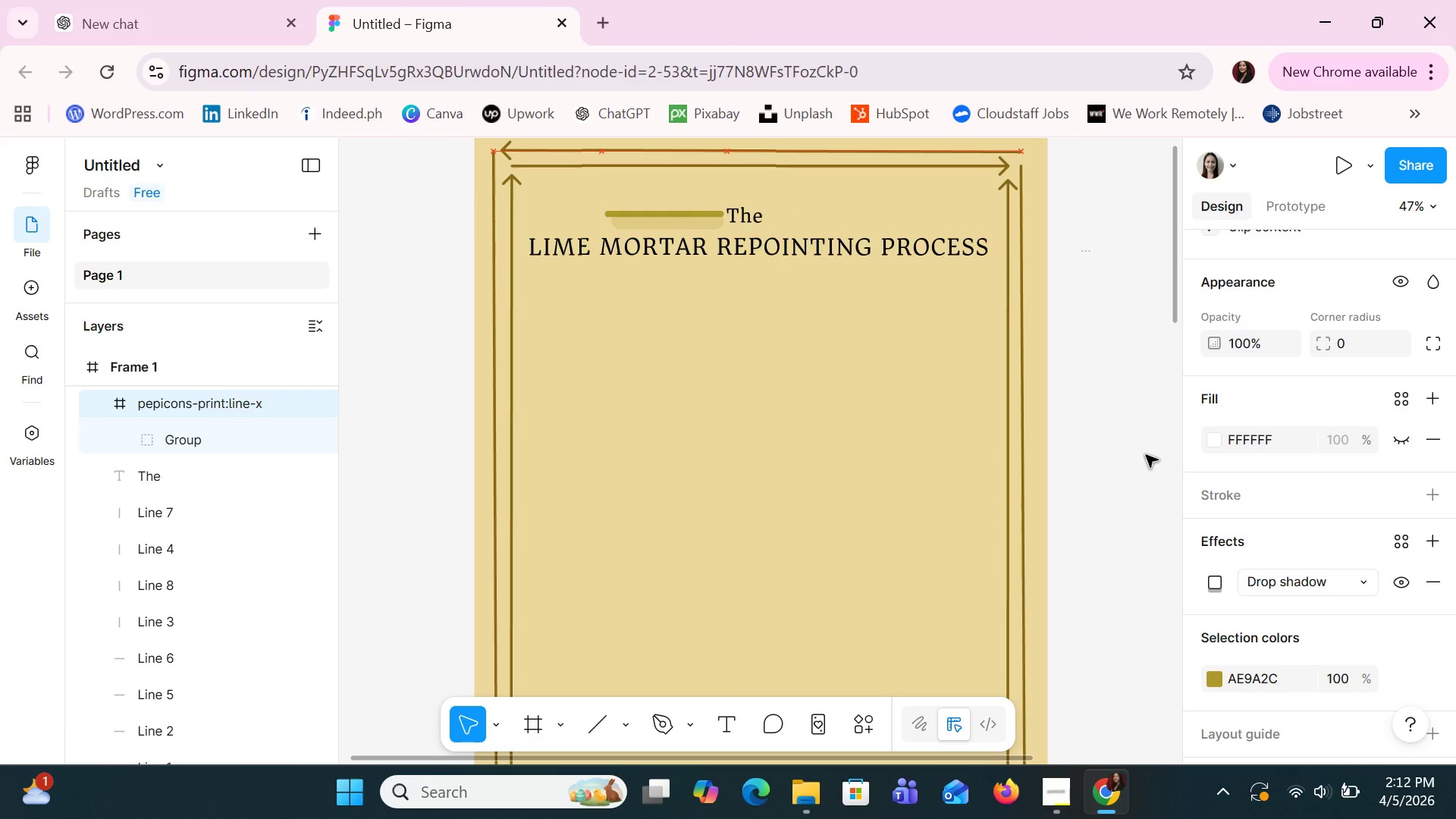 
key(ArrowDown)
 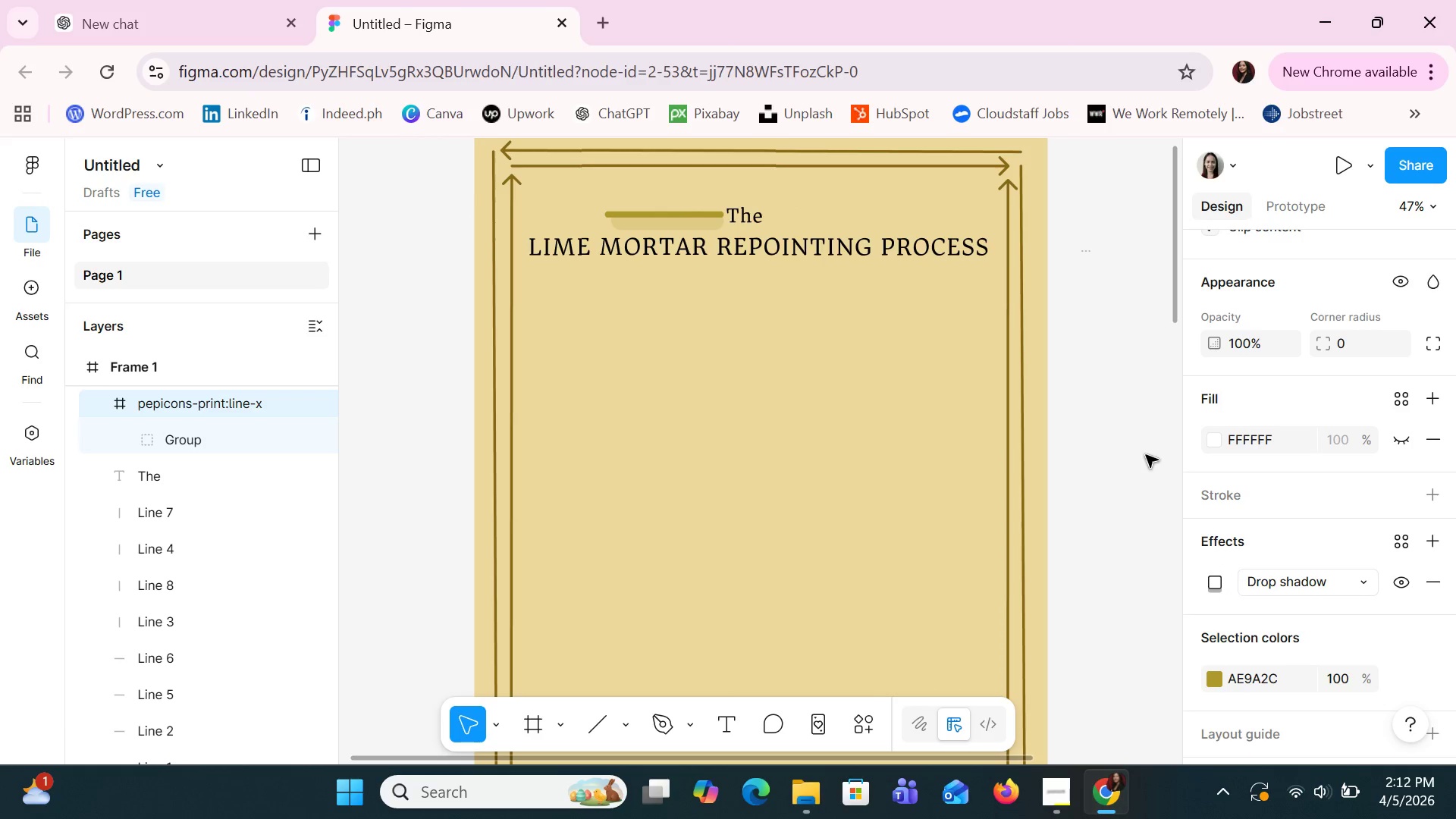 
key(ArrowDown)
 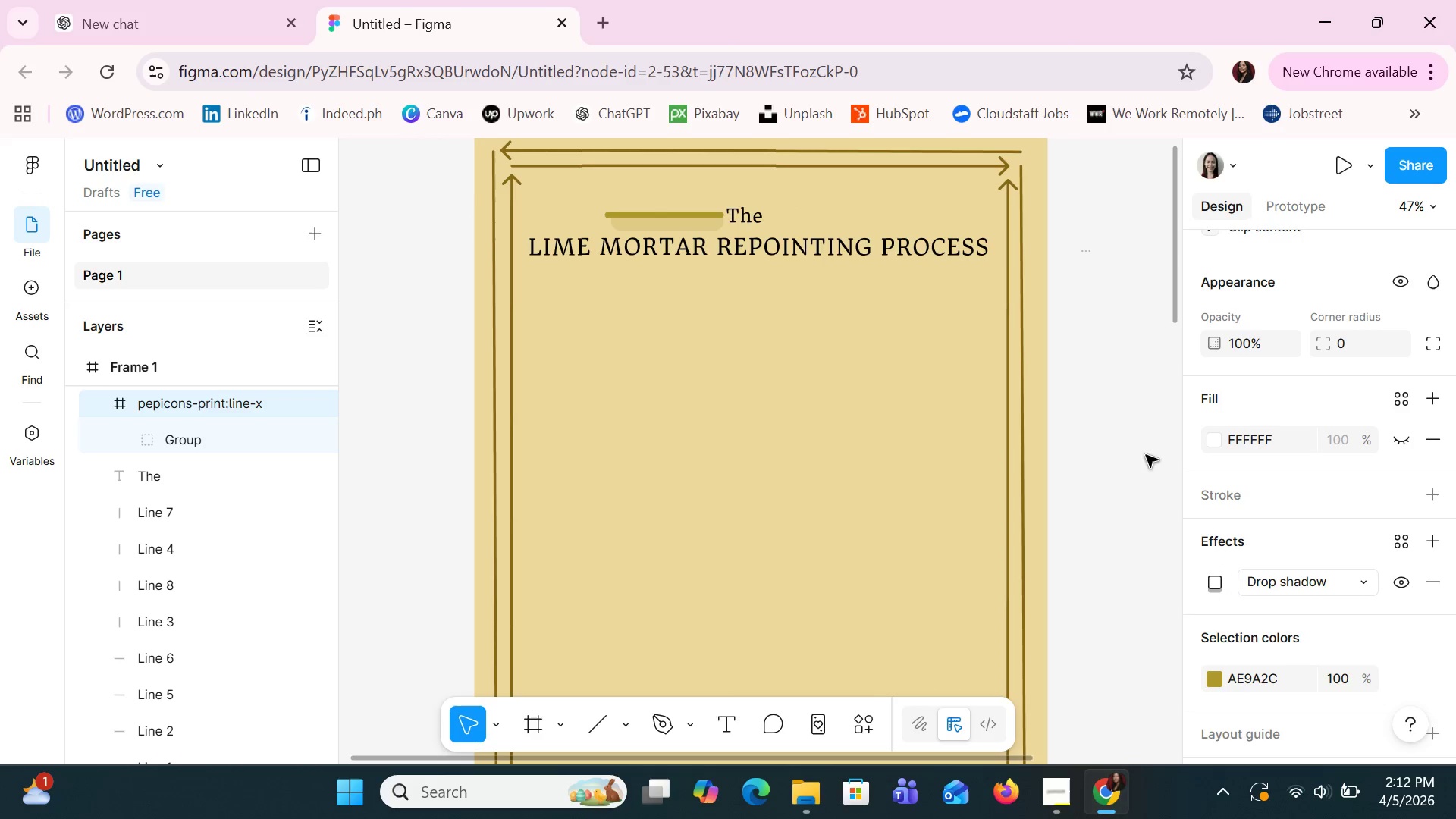 
key(ArrowDown)
 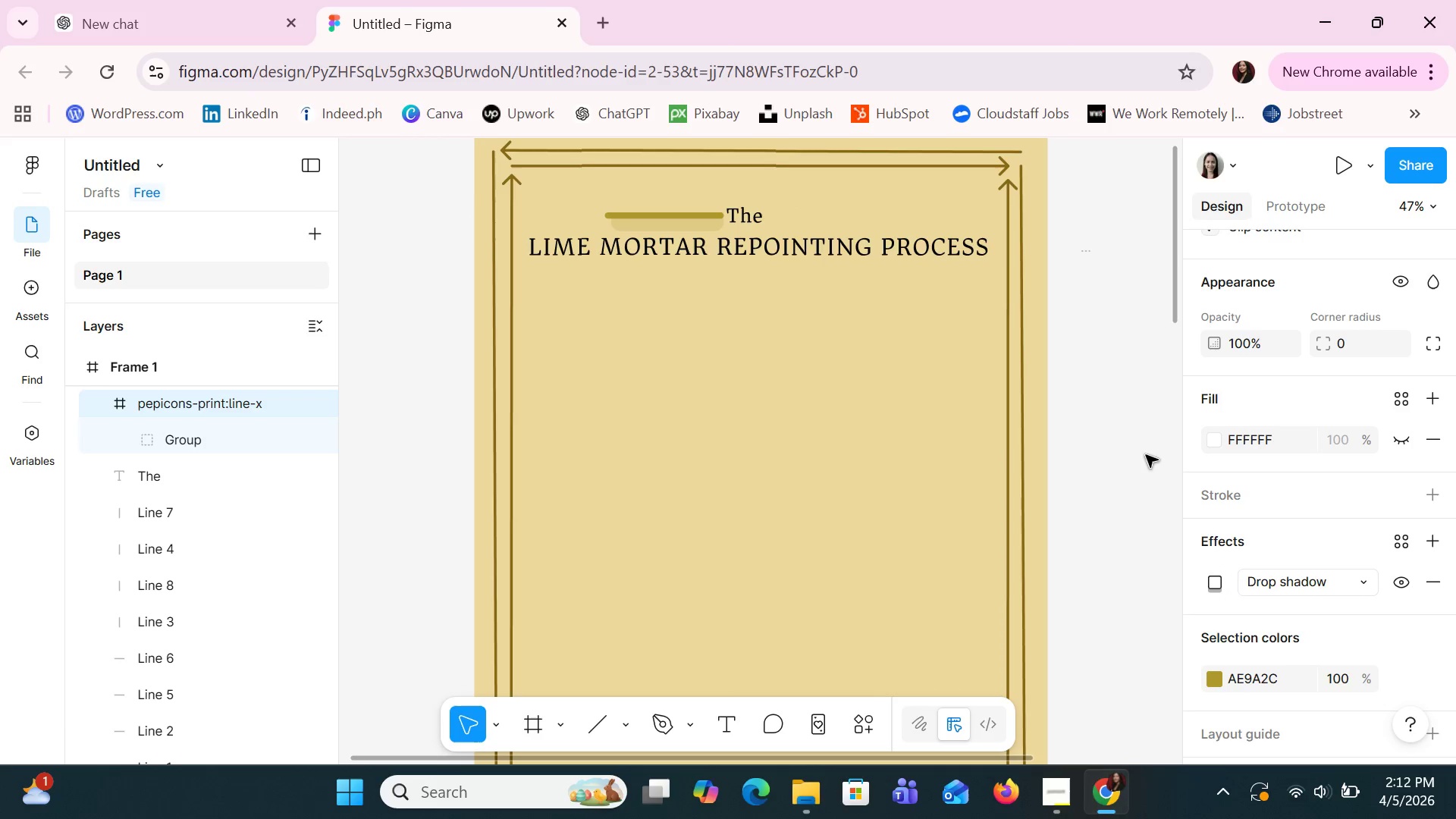 
key(ArrowDown)
 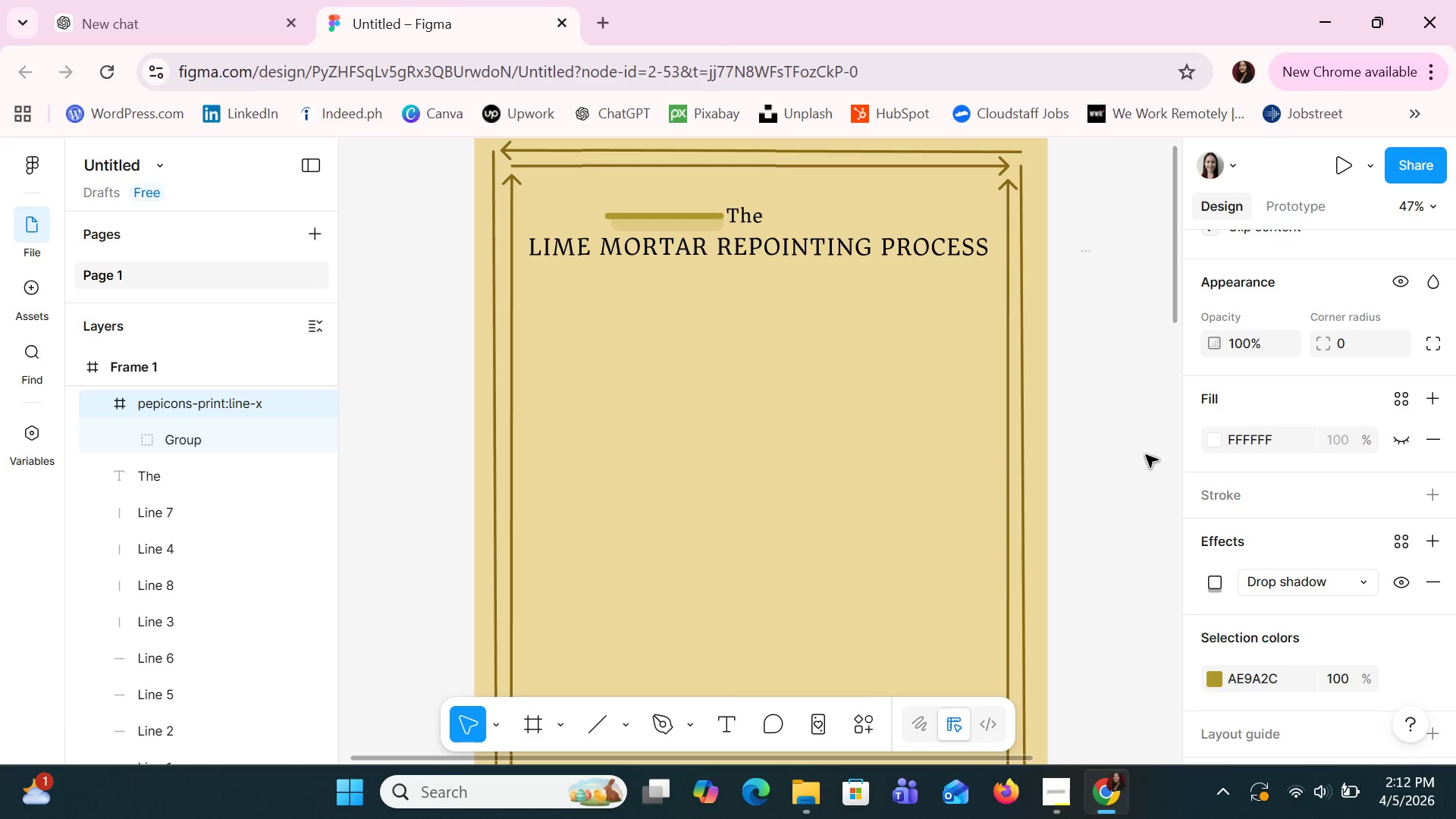 
key(ArrowDown)
 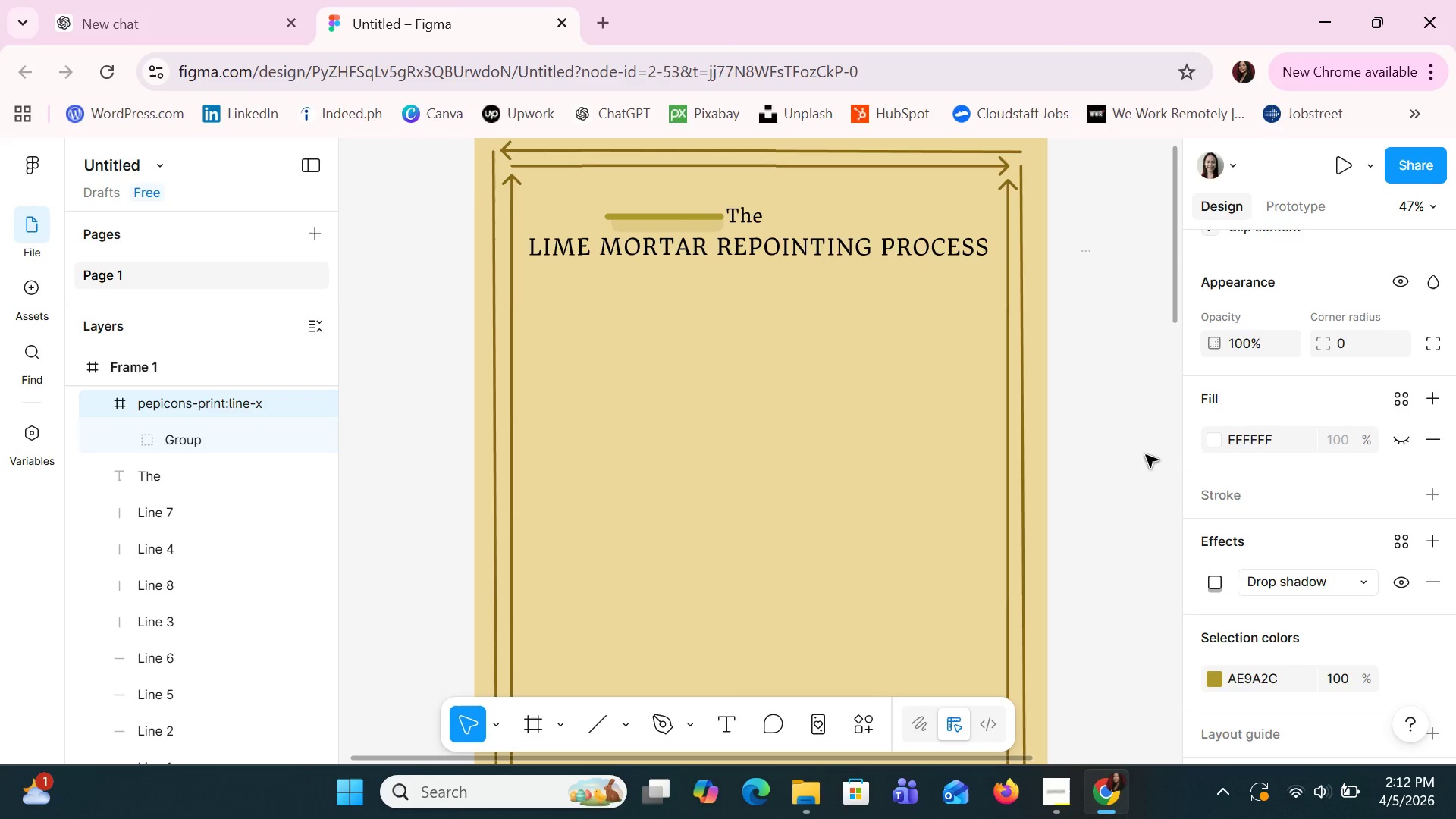 
key(ArrowLeft)
 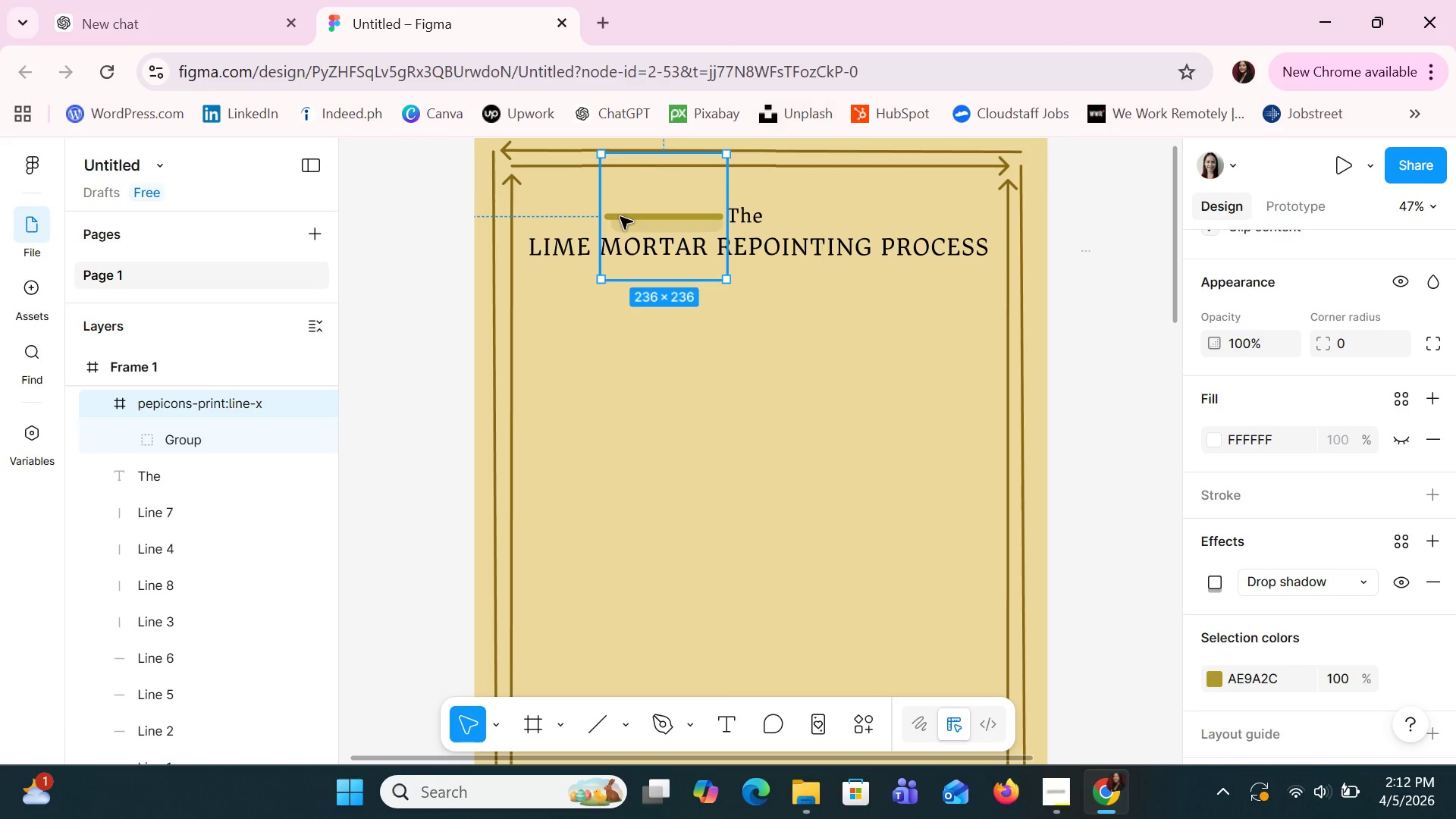 
left_click_drag(start_coordinate=[603, 218], to_coordinate=[570, 218])
 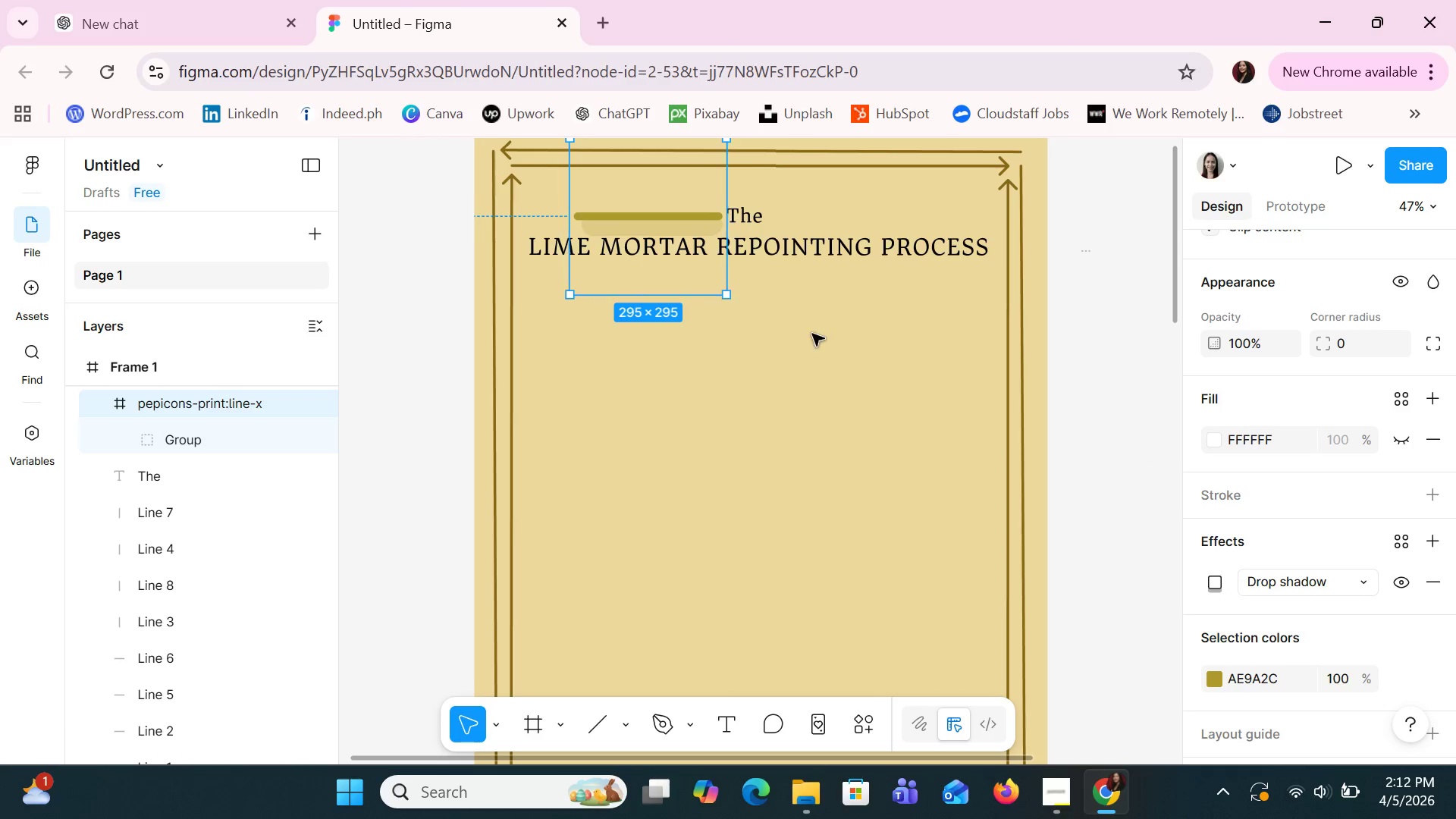 
left_click([823, 337])
 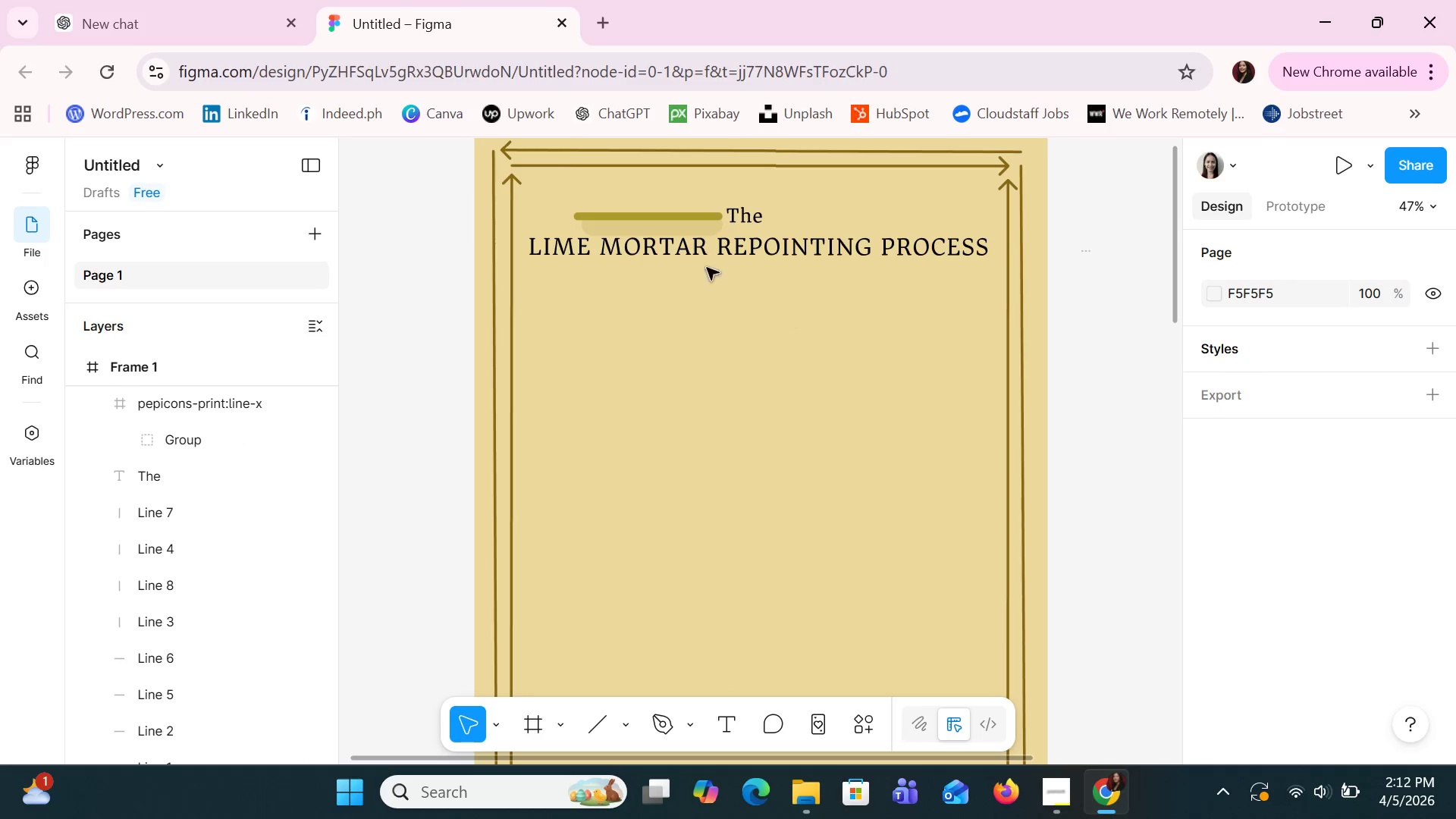 
left_click([690, 233])
 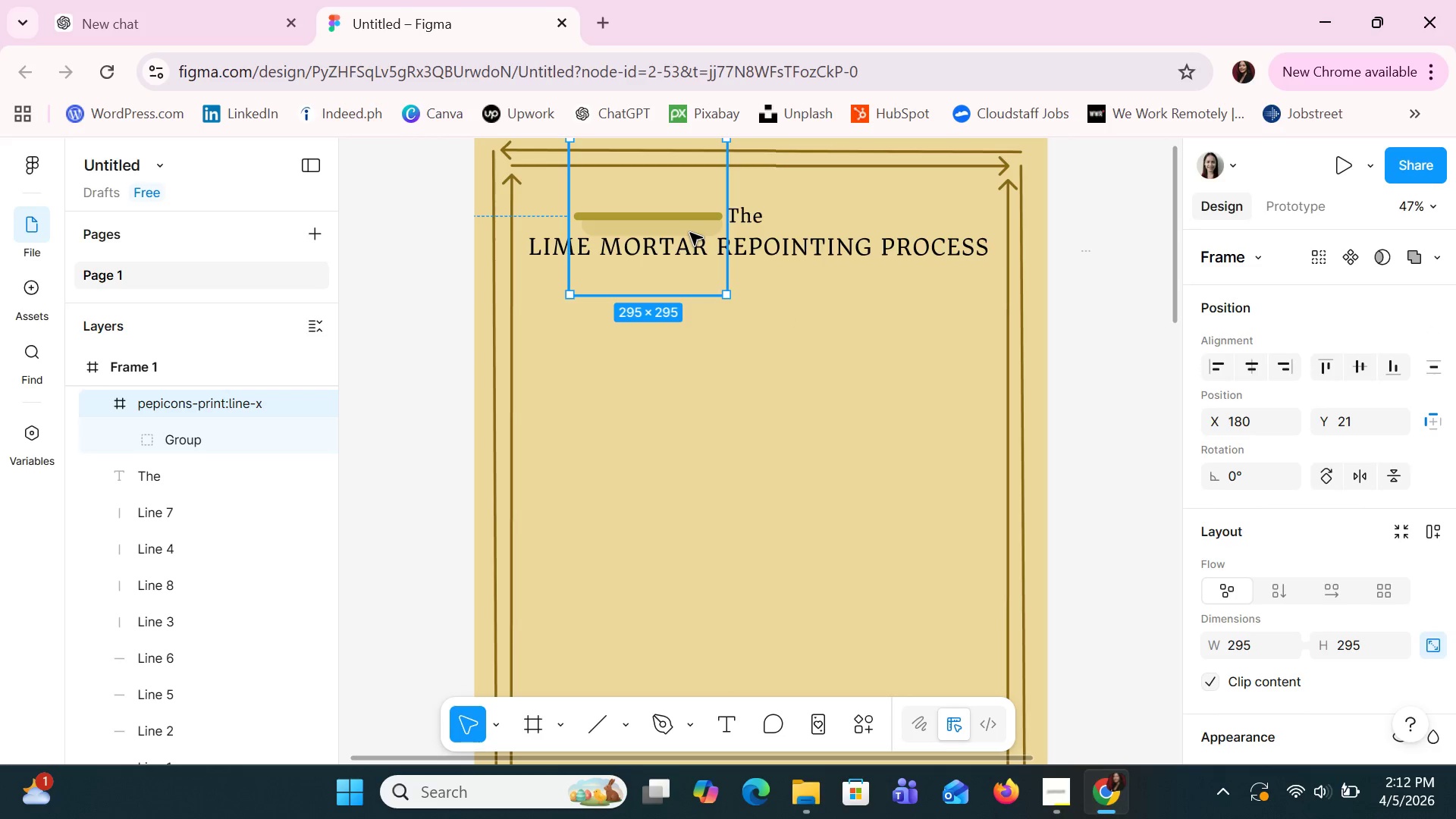 
key(ArrowUp)
 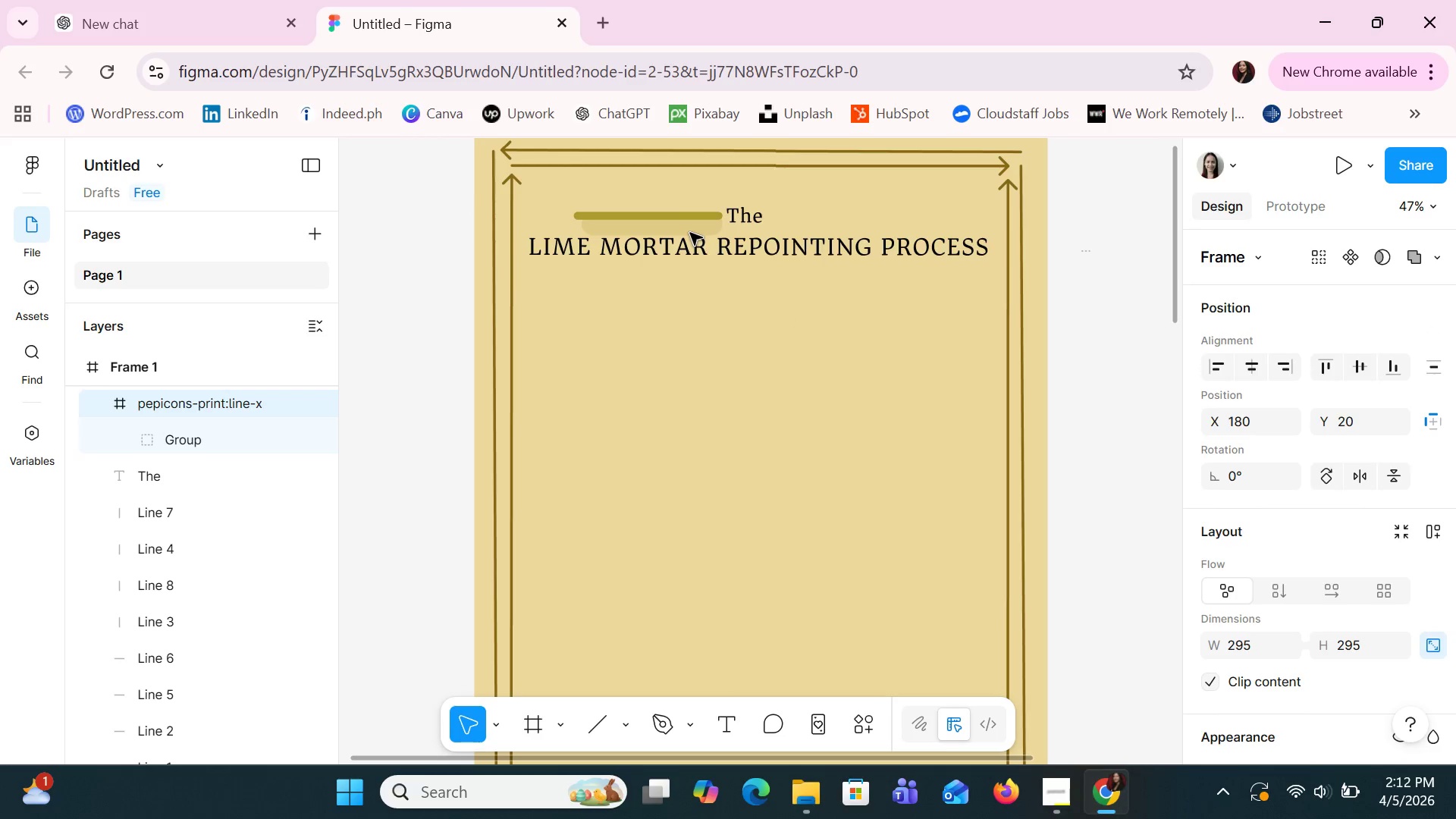 
key(ArrowUp)
 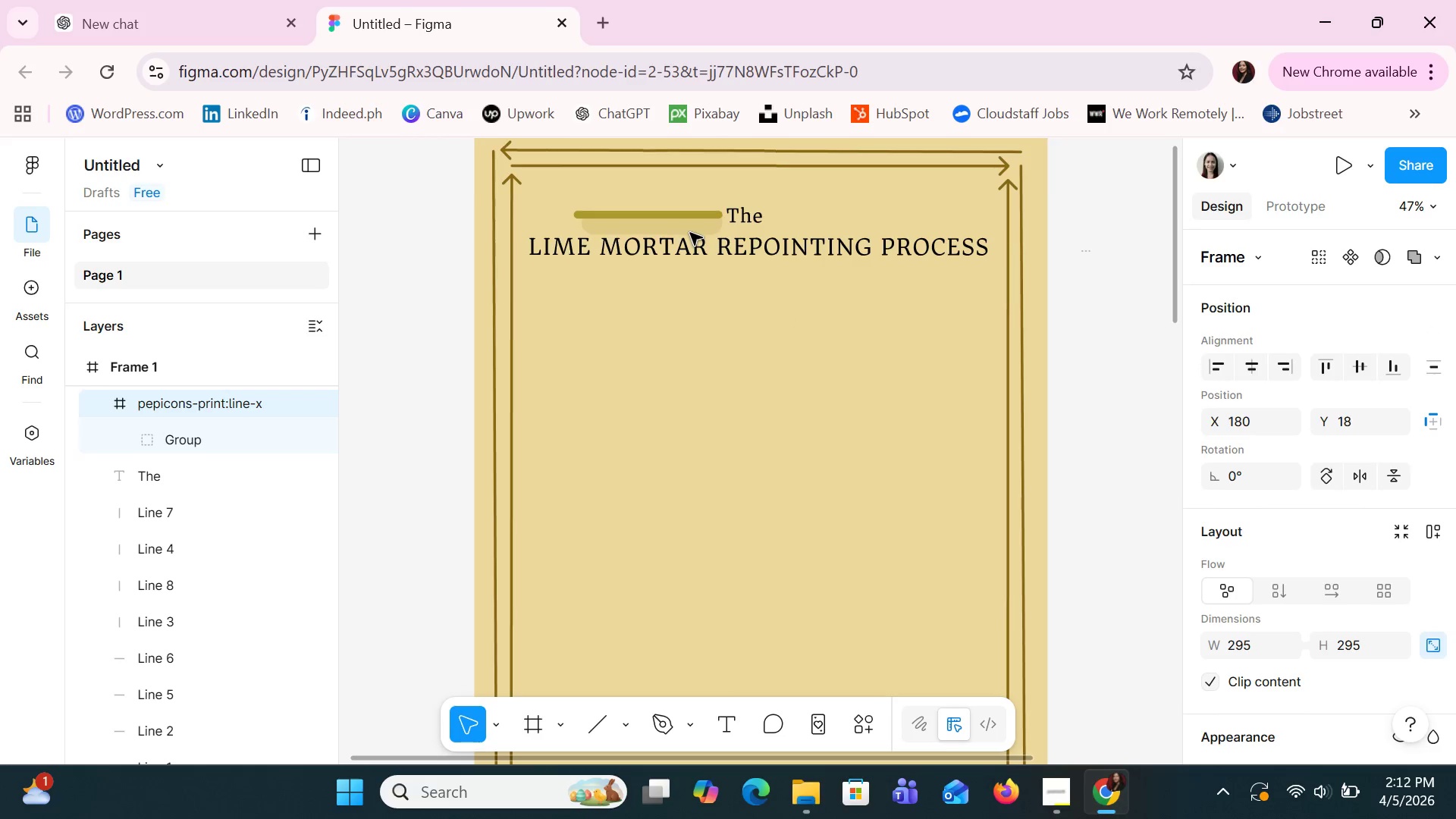 
key(ArrowUp)
 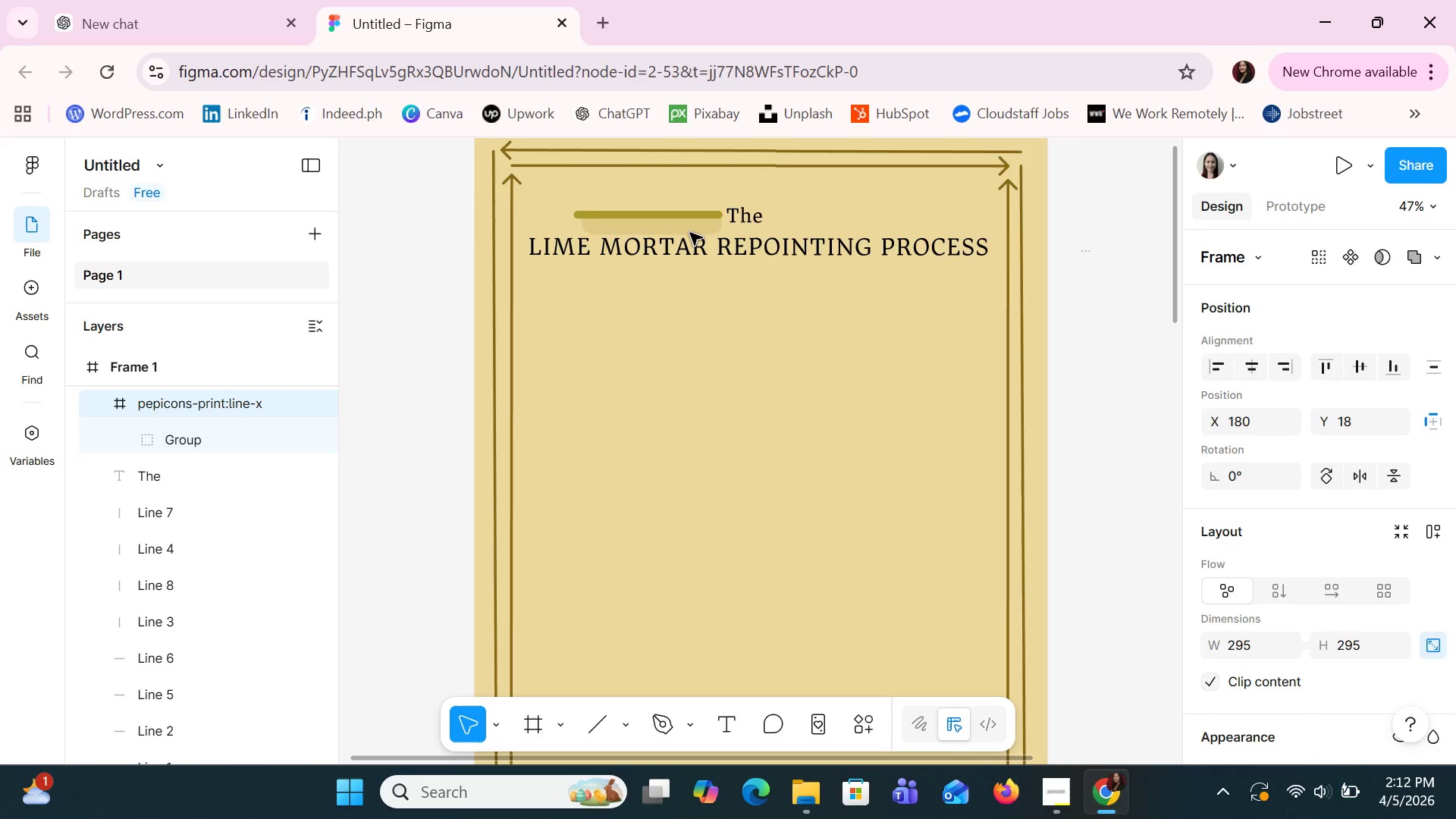 
key(ArrowUp)
 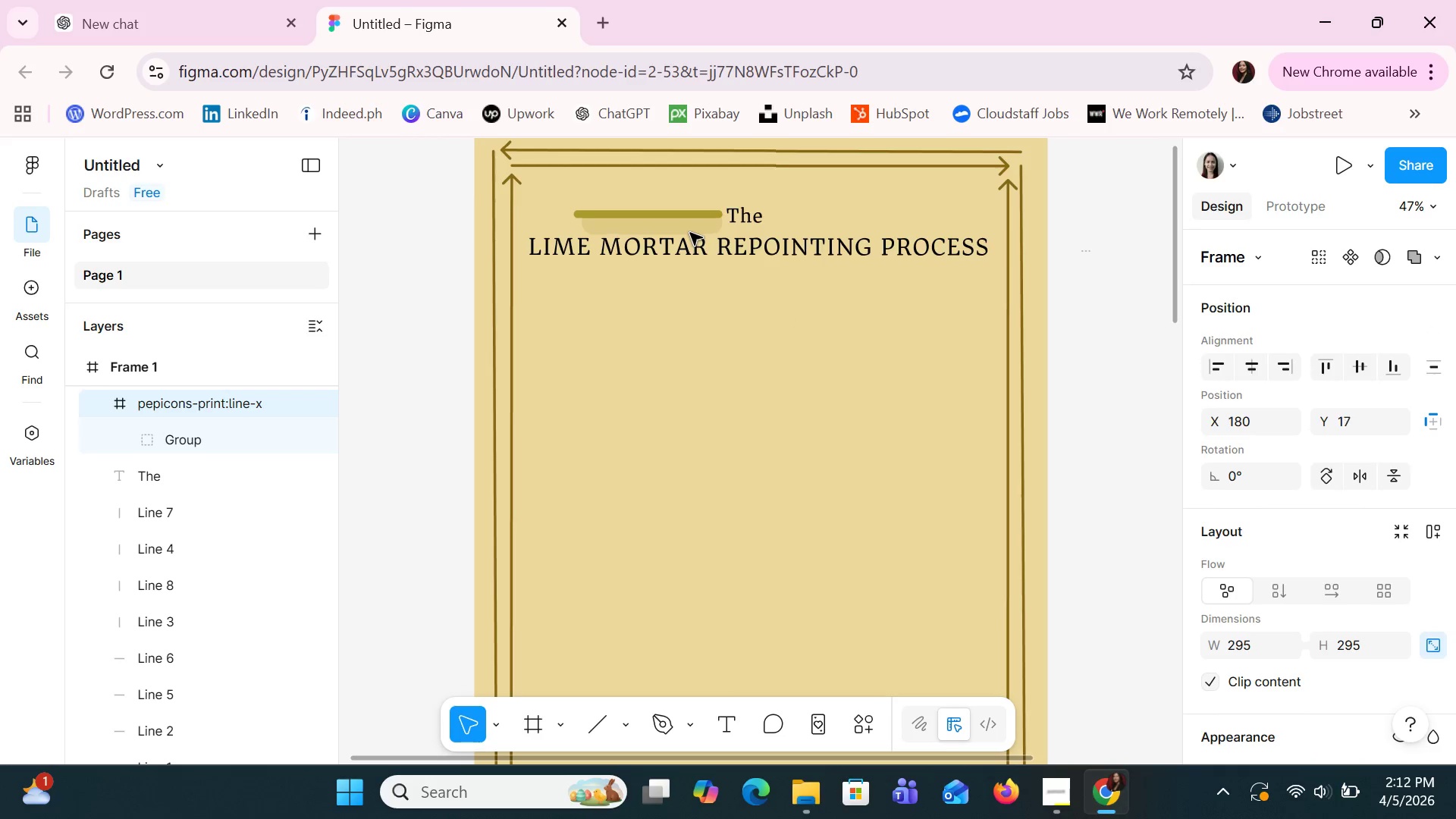 
key(ArrowUp)
 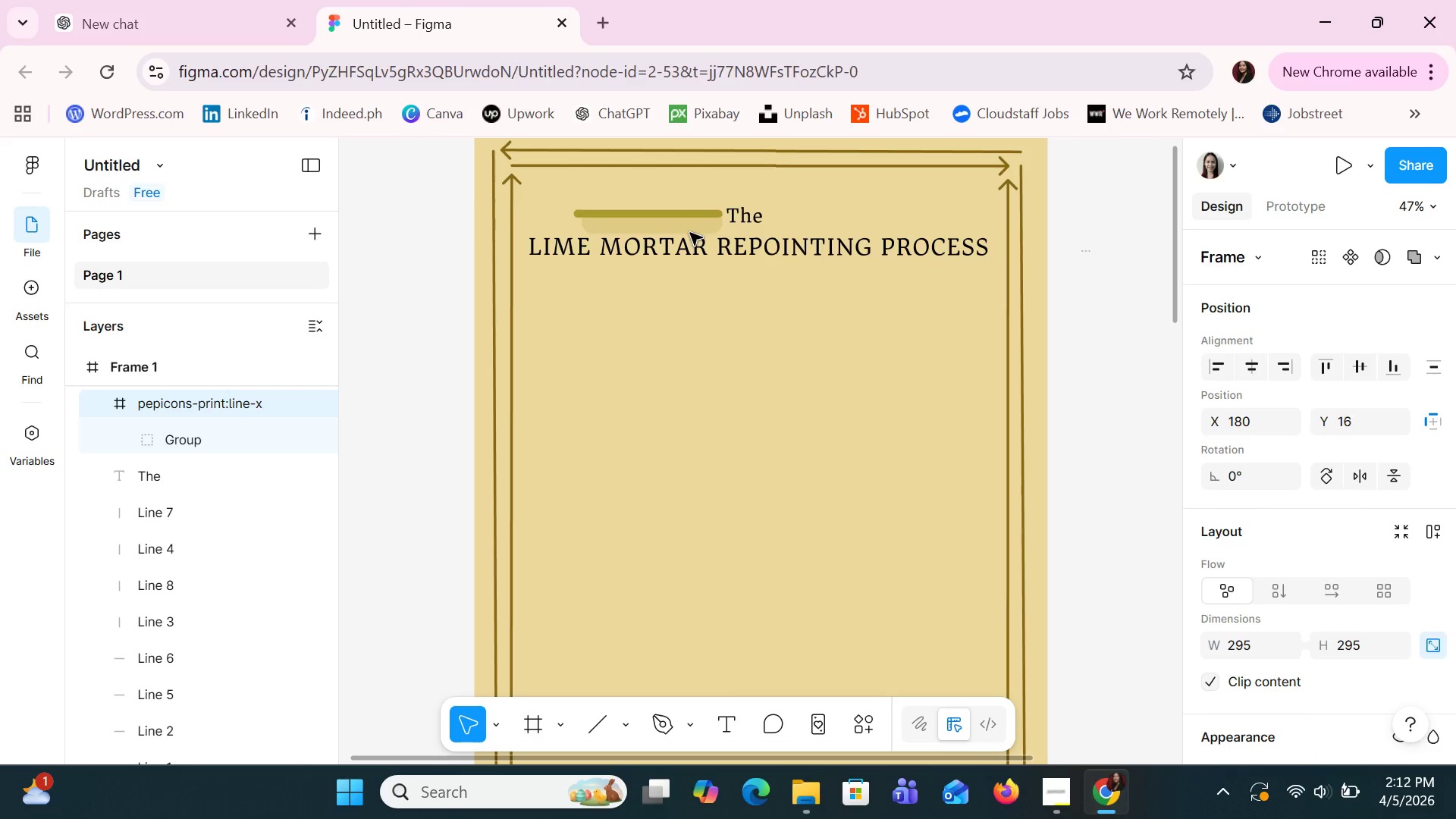 
key(ArrowUp)
 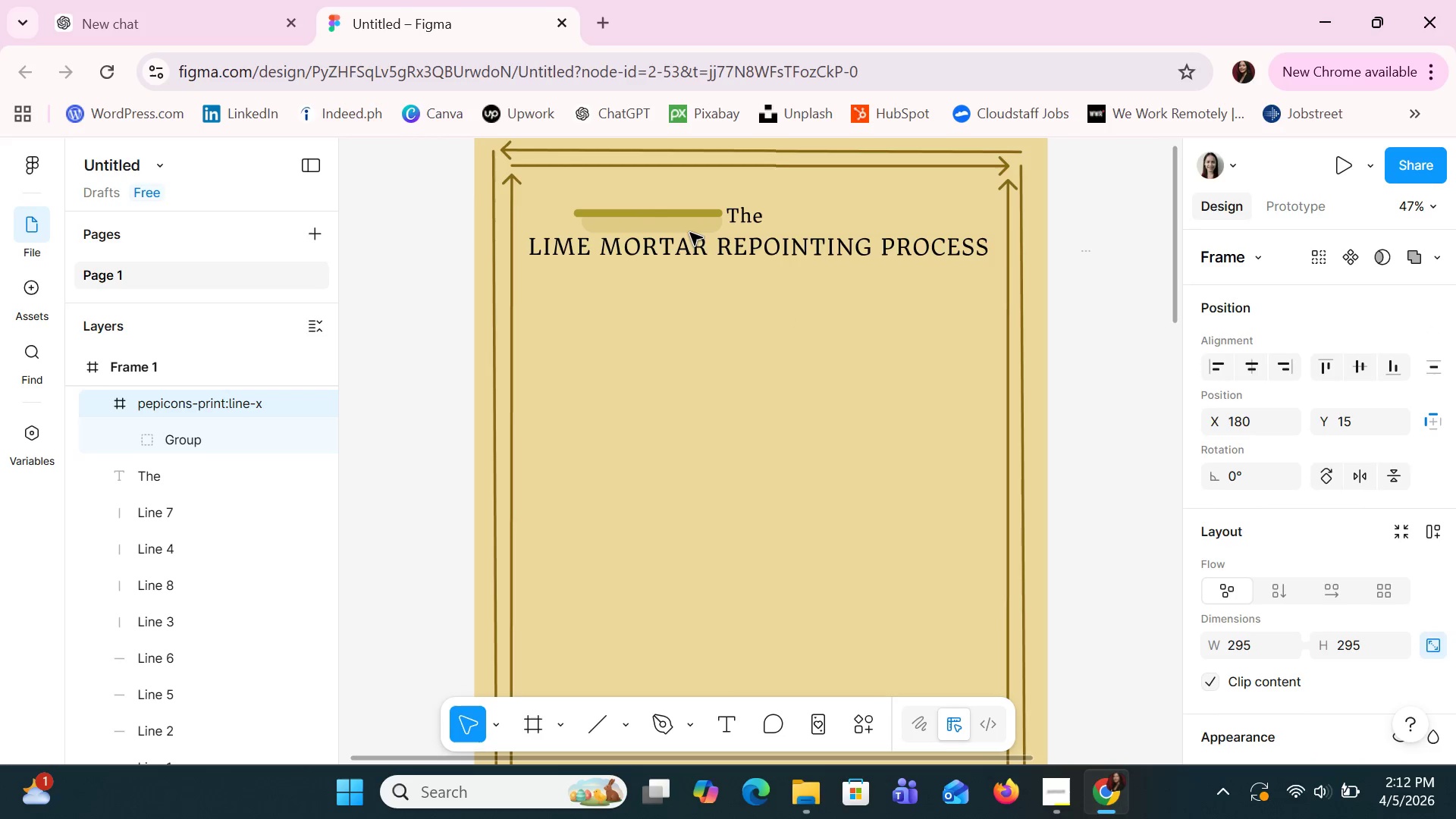 
key(ArrowUp)
 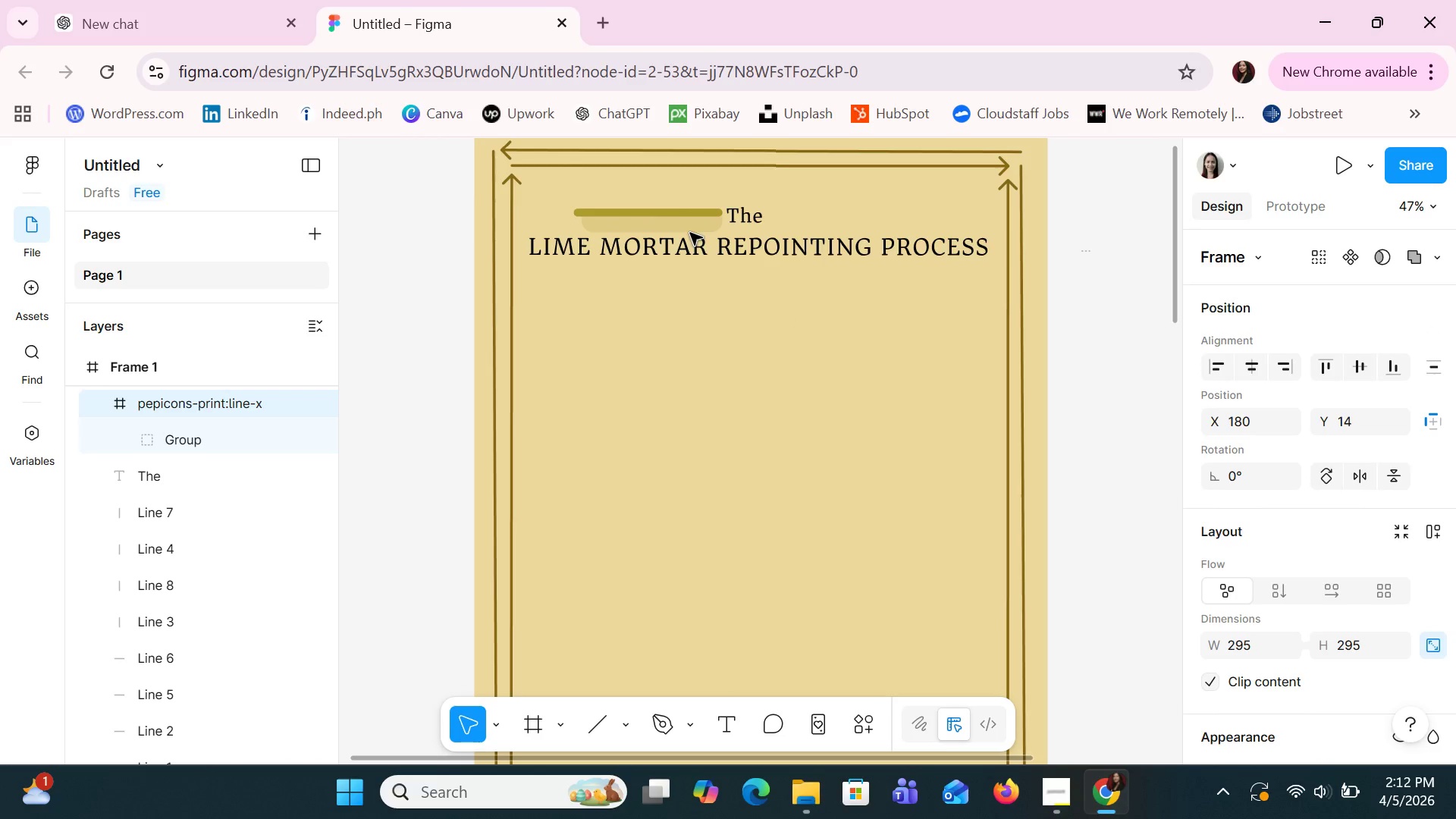 
key(ArrowUp)
 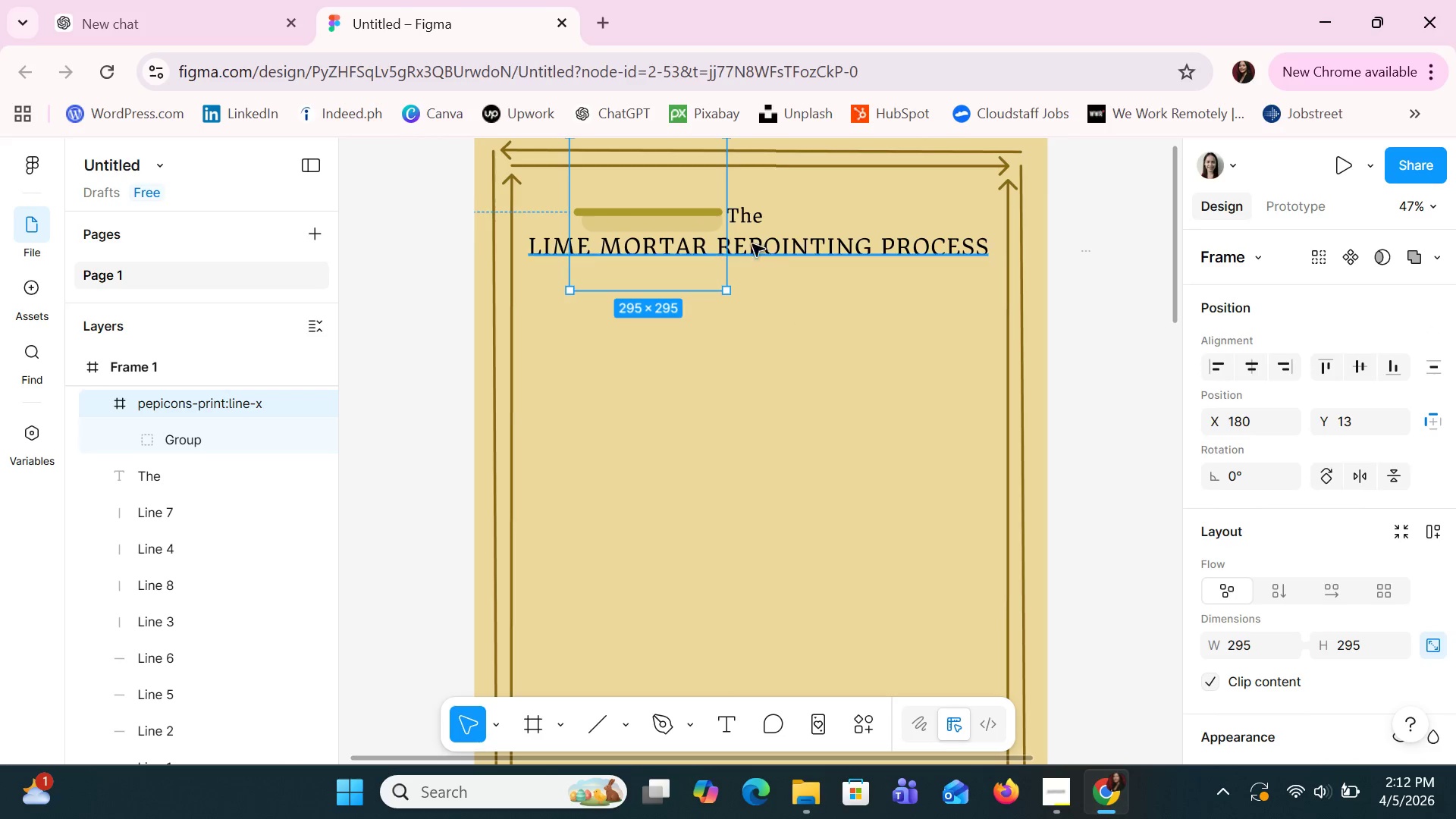 
left_click([740, 210])
 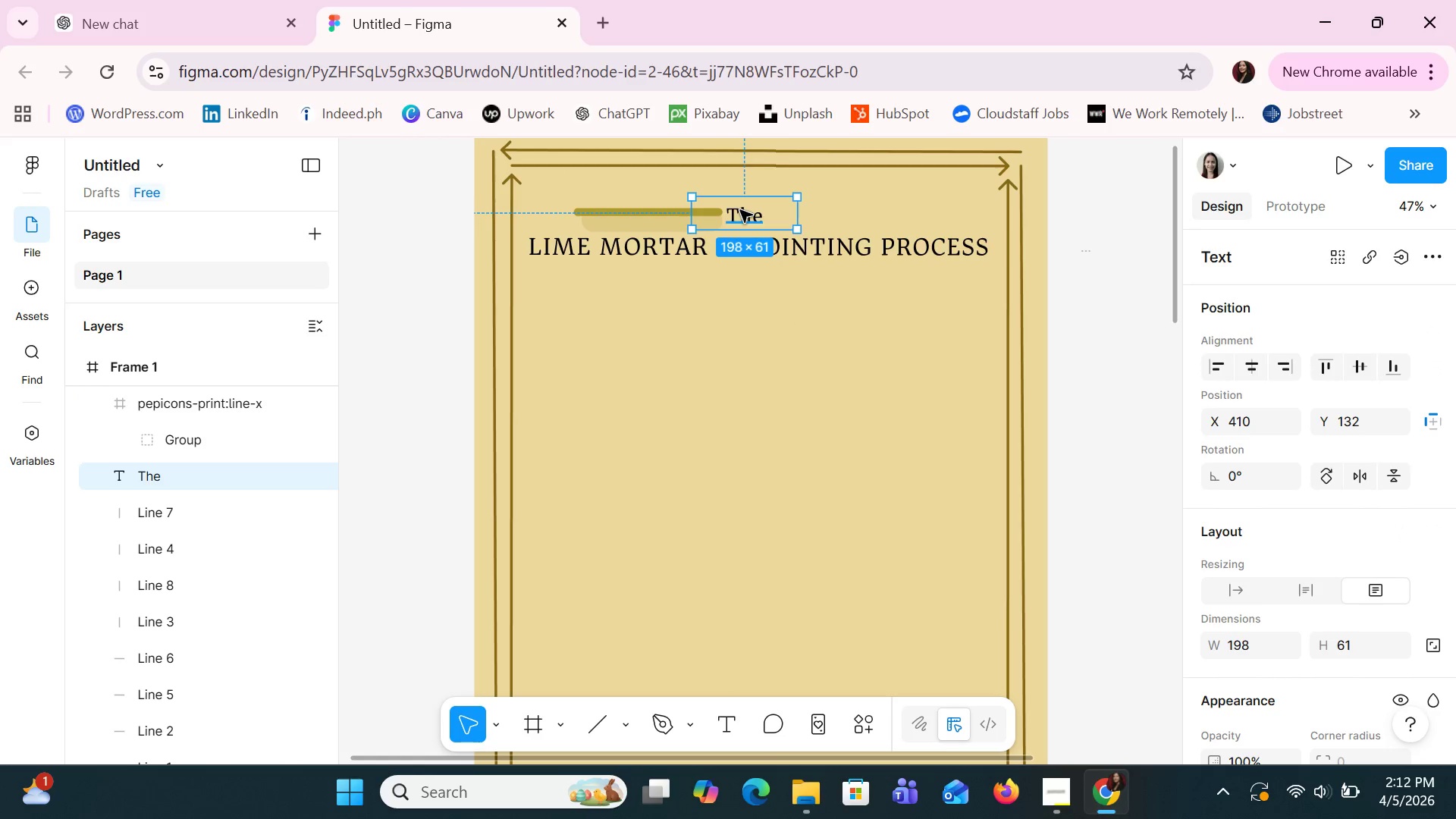 
key(ArrowUp)
 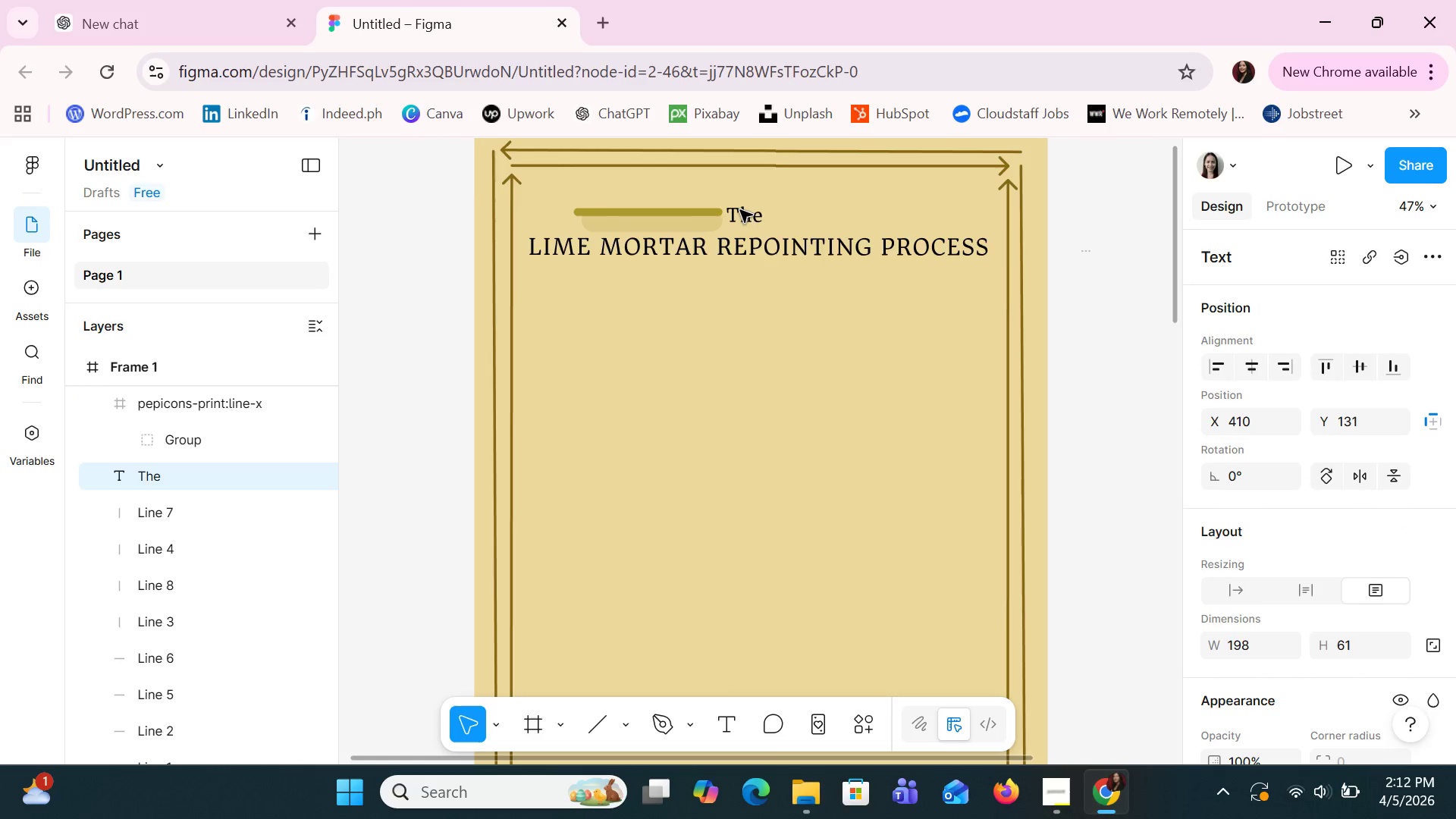 
key(ArrowUp)
 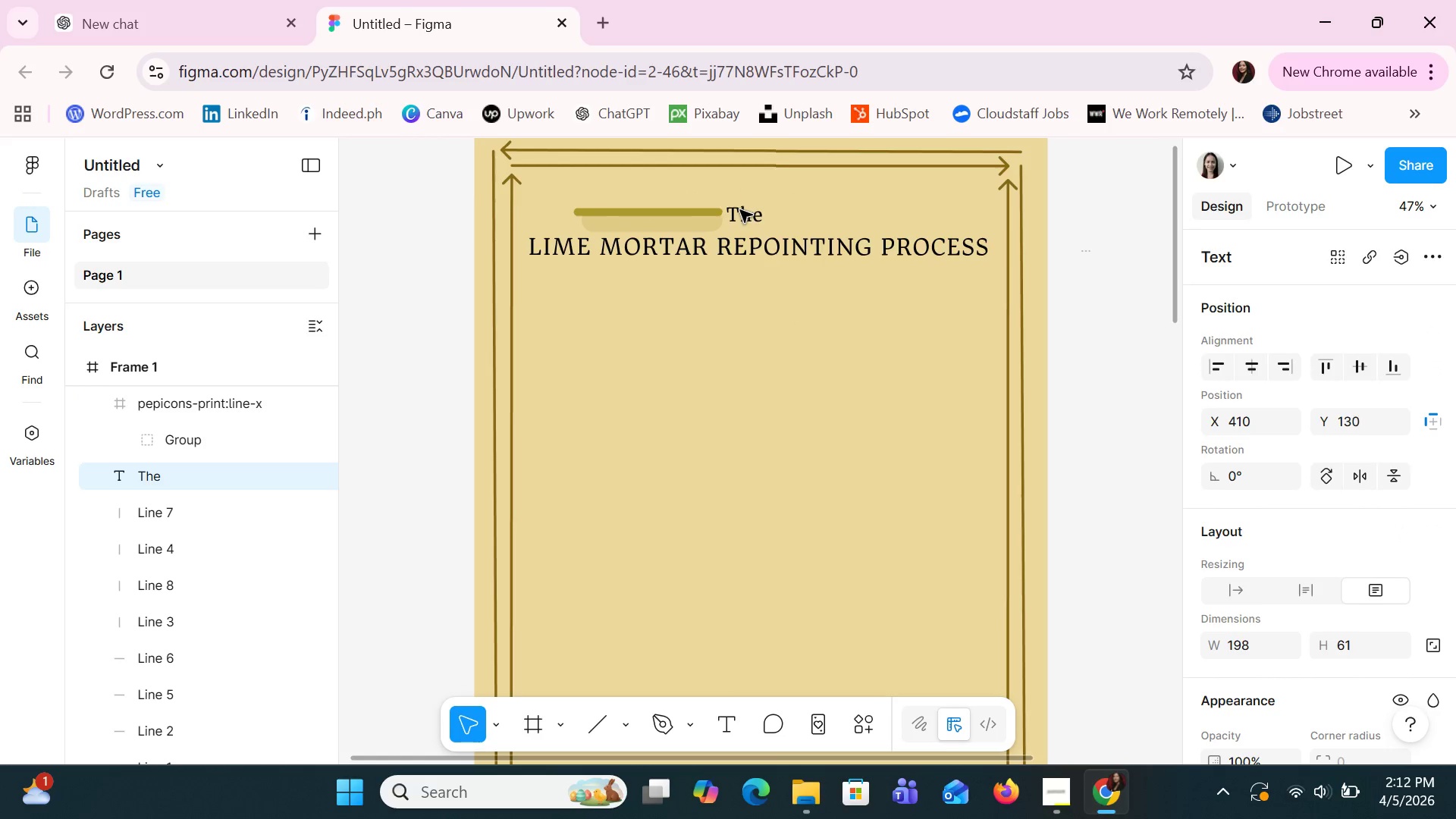 
key(ArrowUp)
 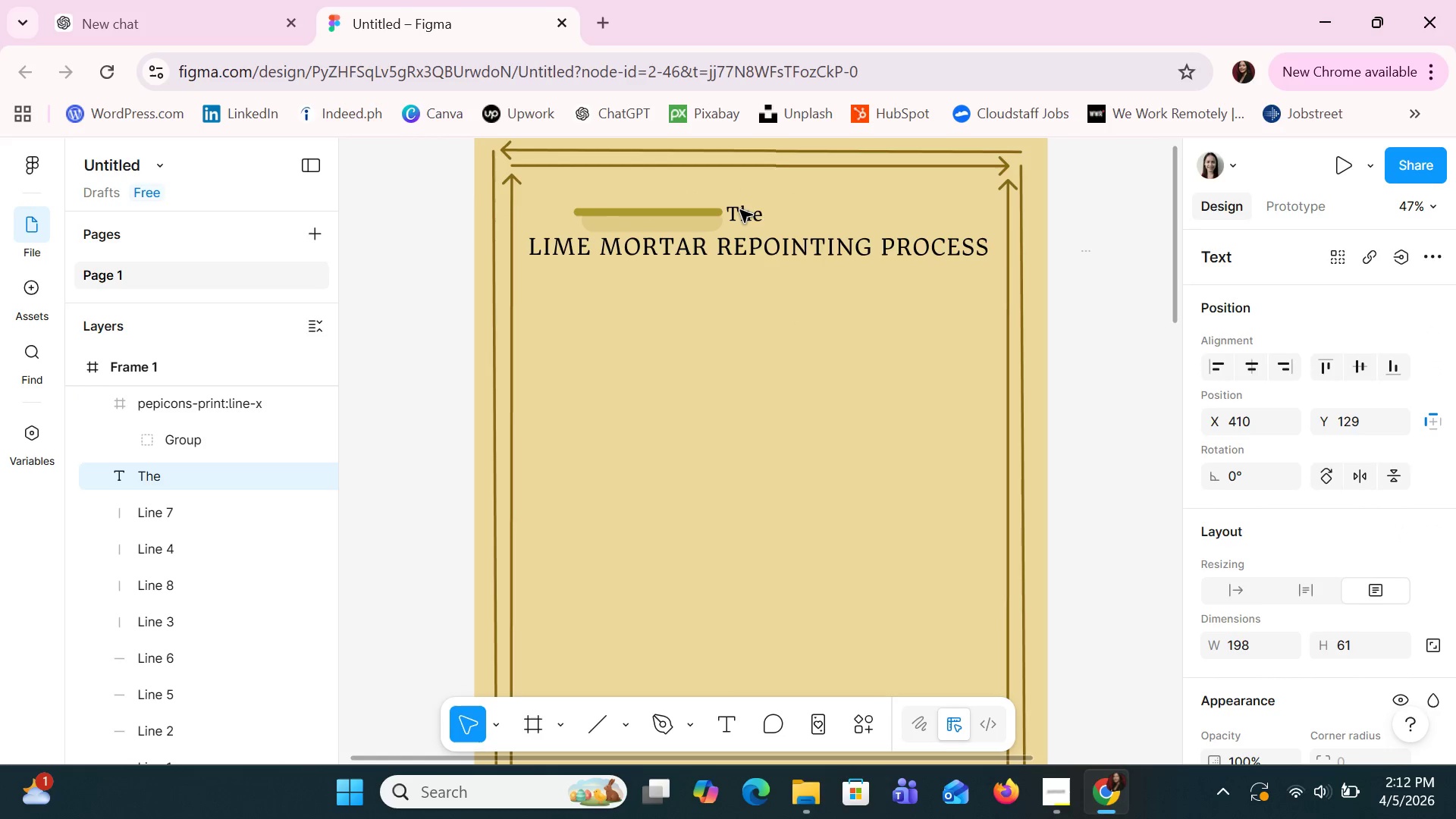 
key(ArrowUp)
 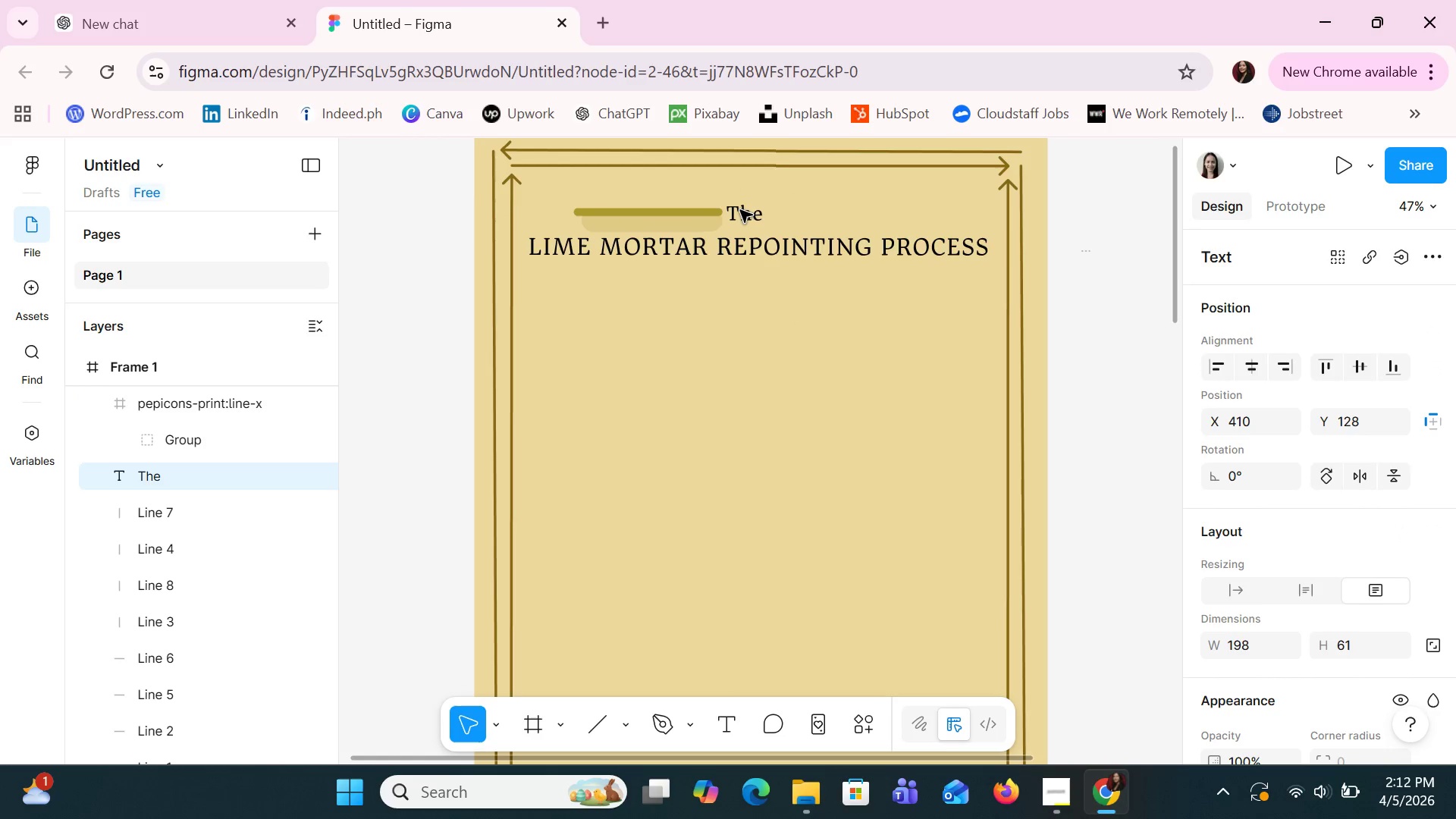 
key(ArrowUp)
 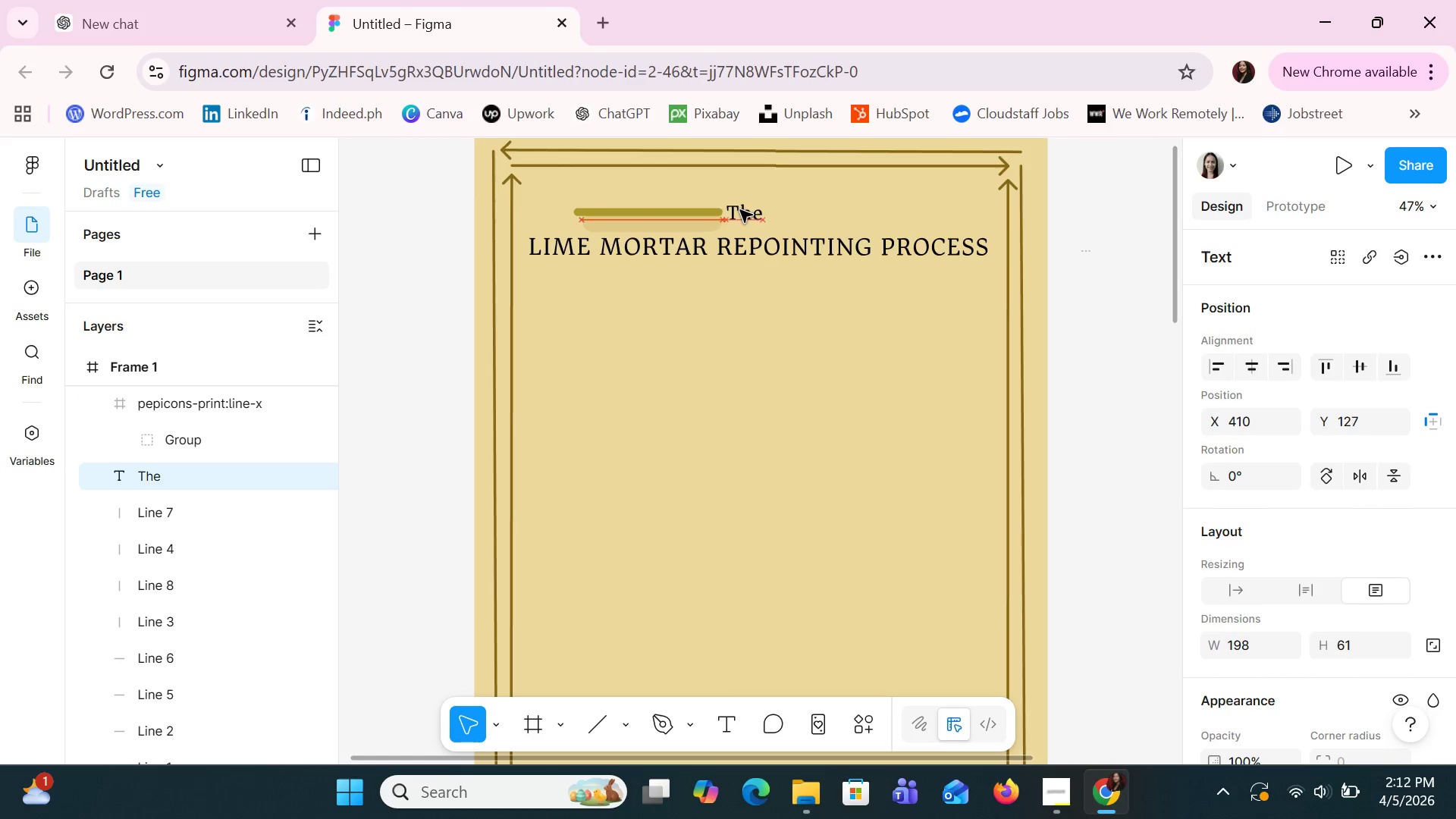 
key(ArrowUp)
 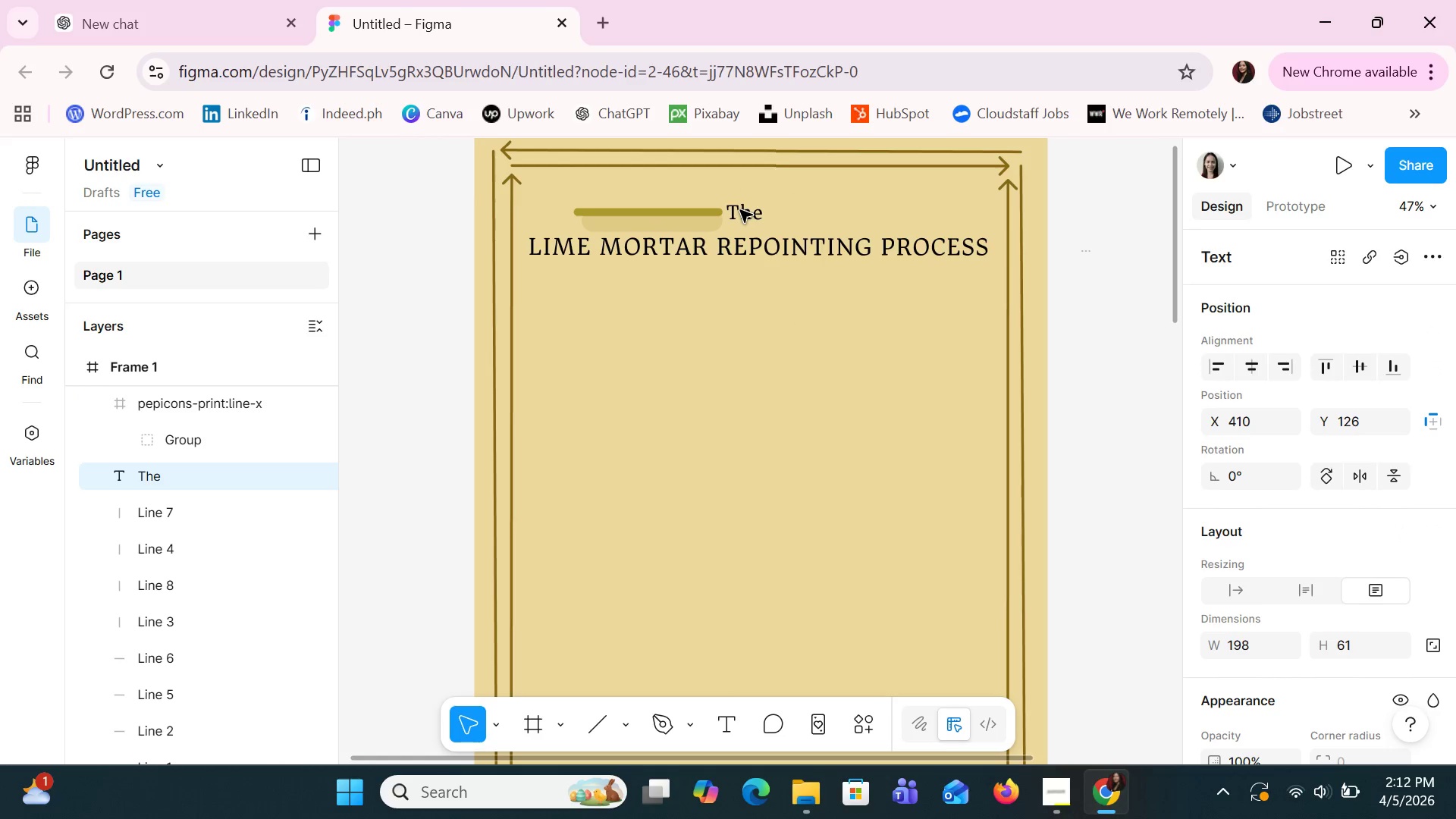 
key(ArrowUp)
 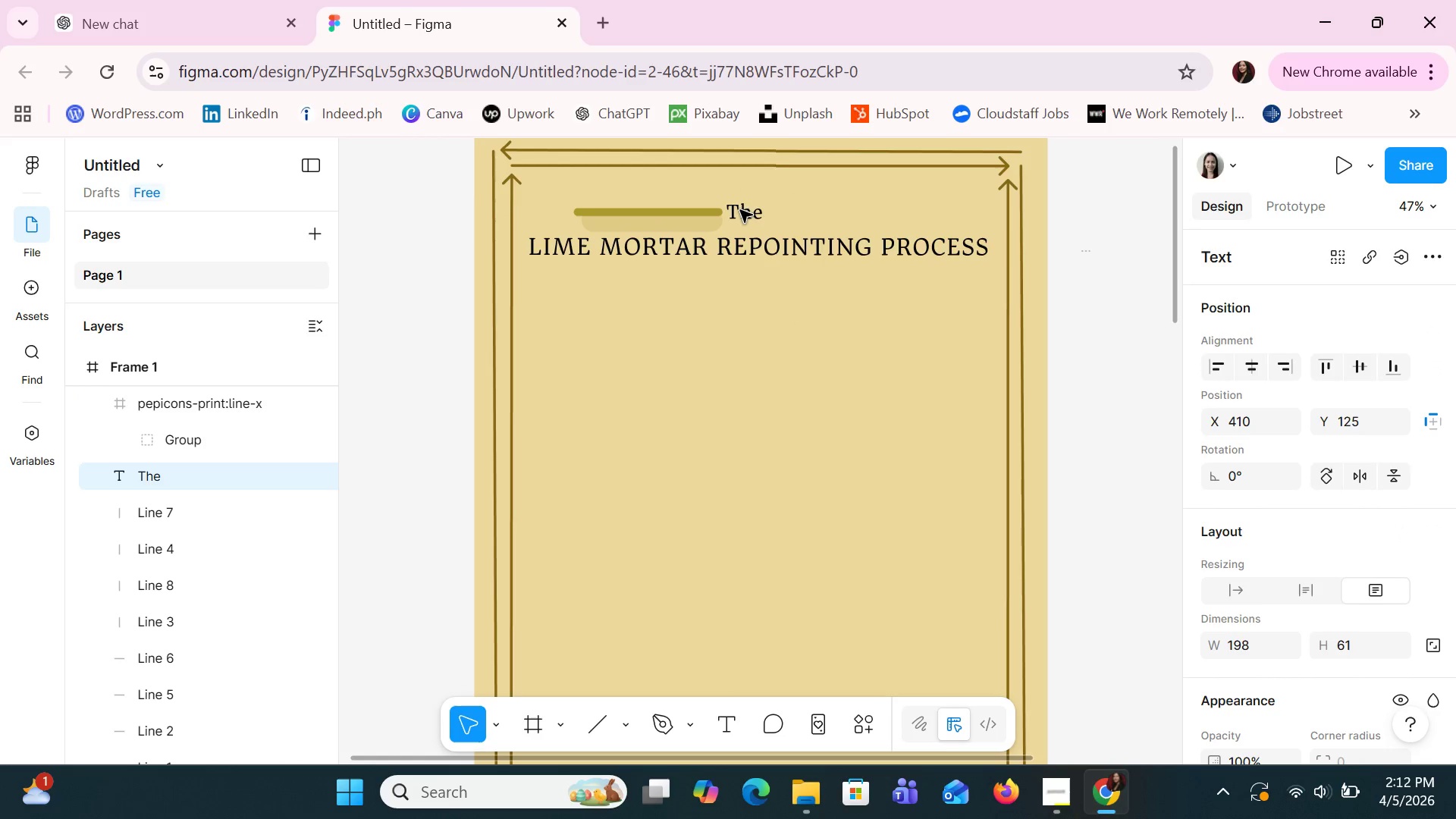 
key(ArrowUp)
 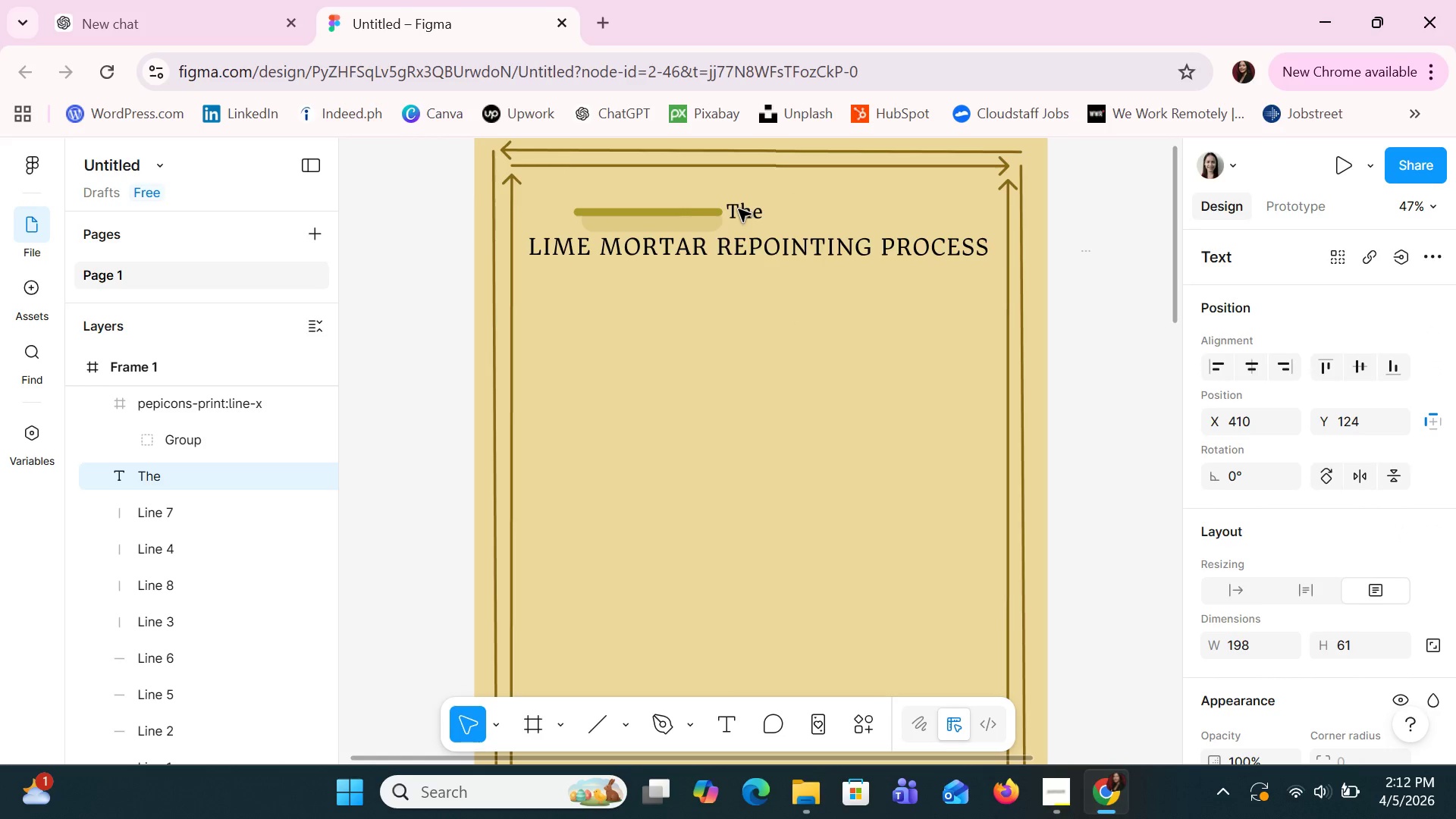 
left_click([708, 211])
 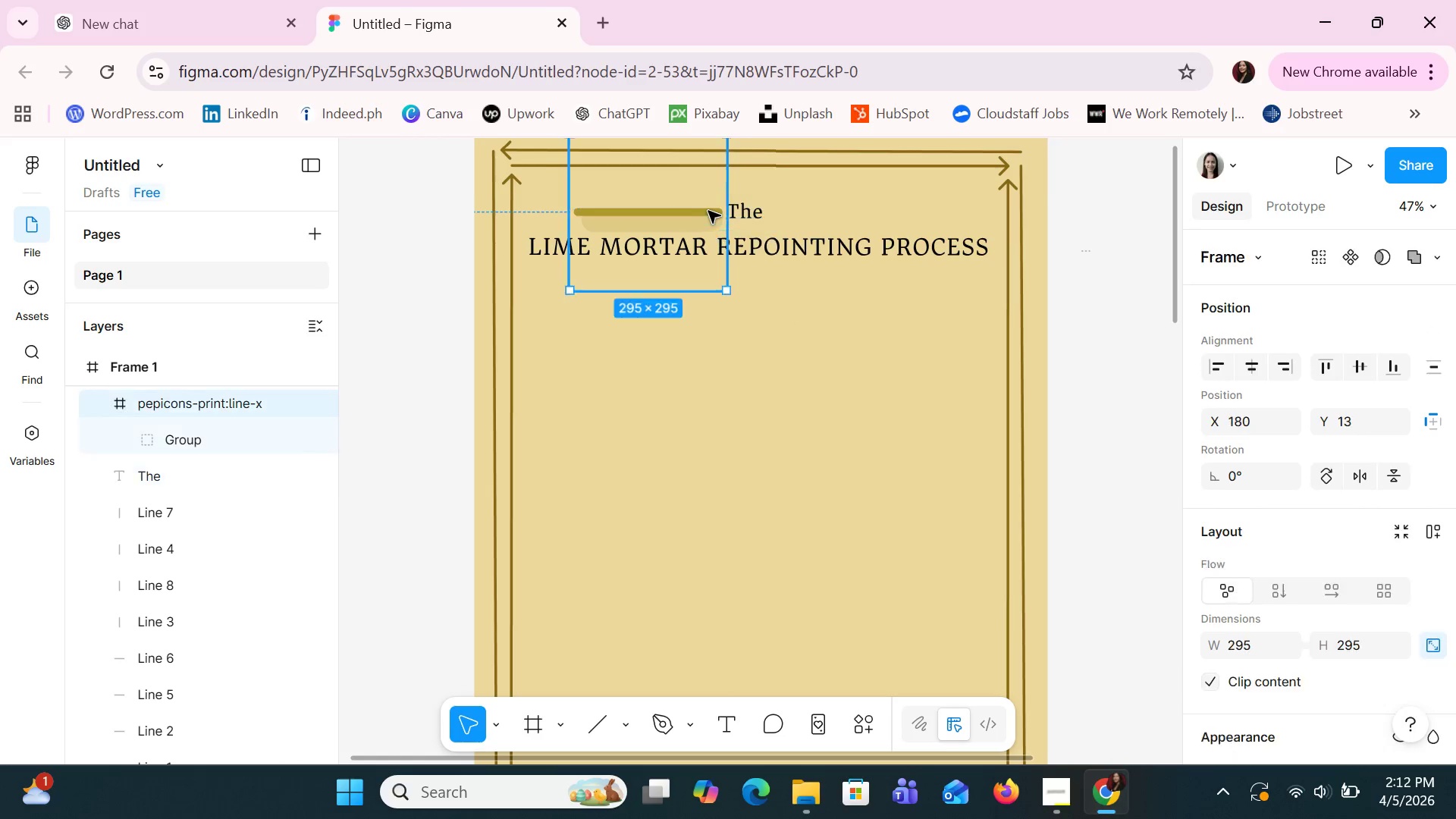 
hold_key(key=ControlLeft, duration=0.38)
 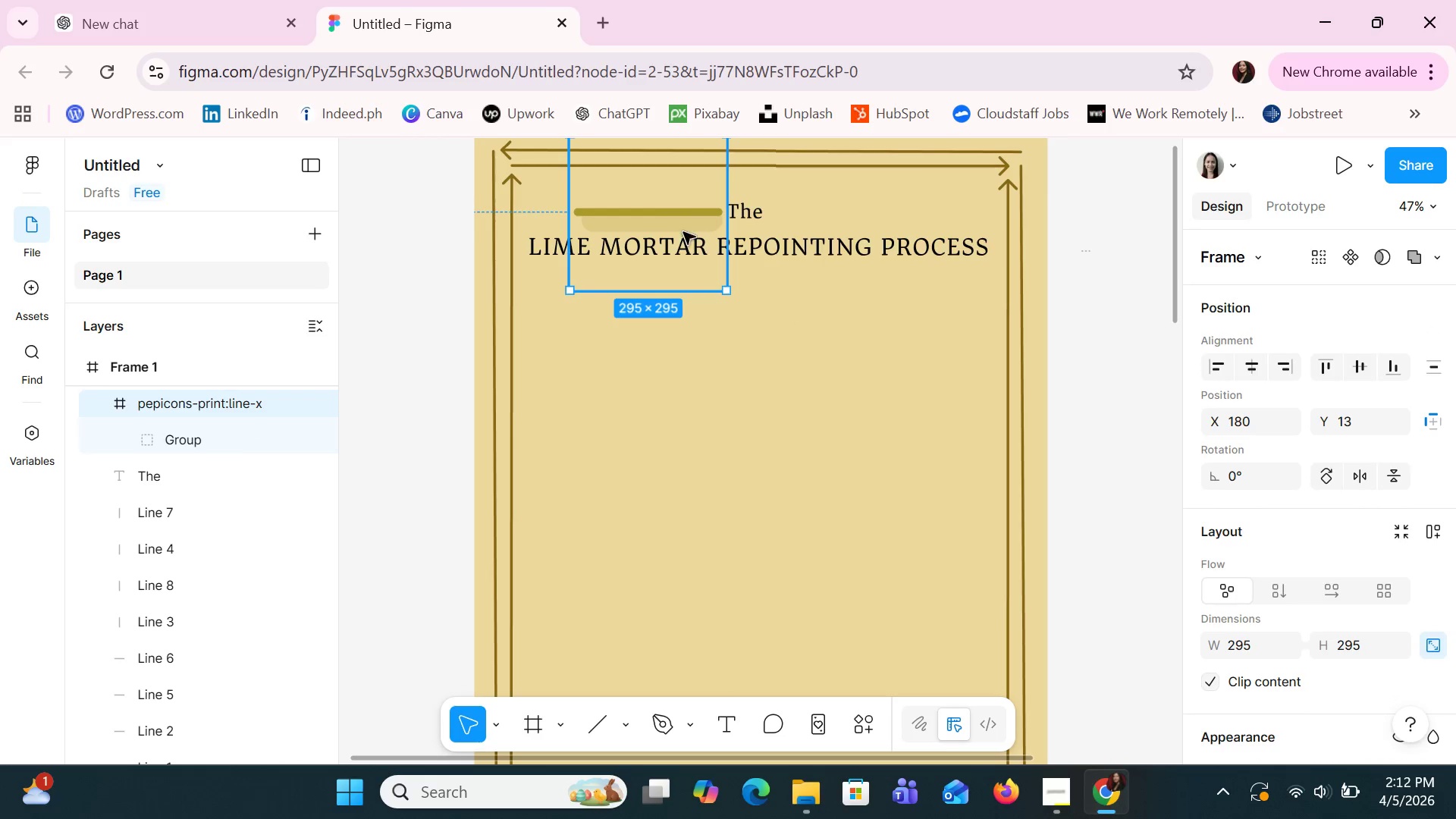 
left_click([683, 232])
 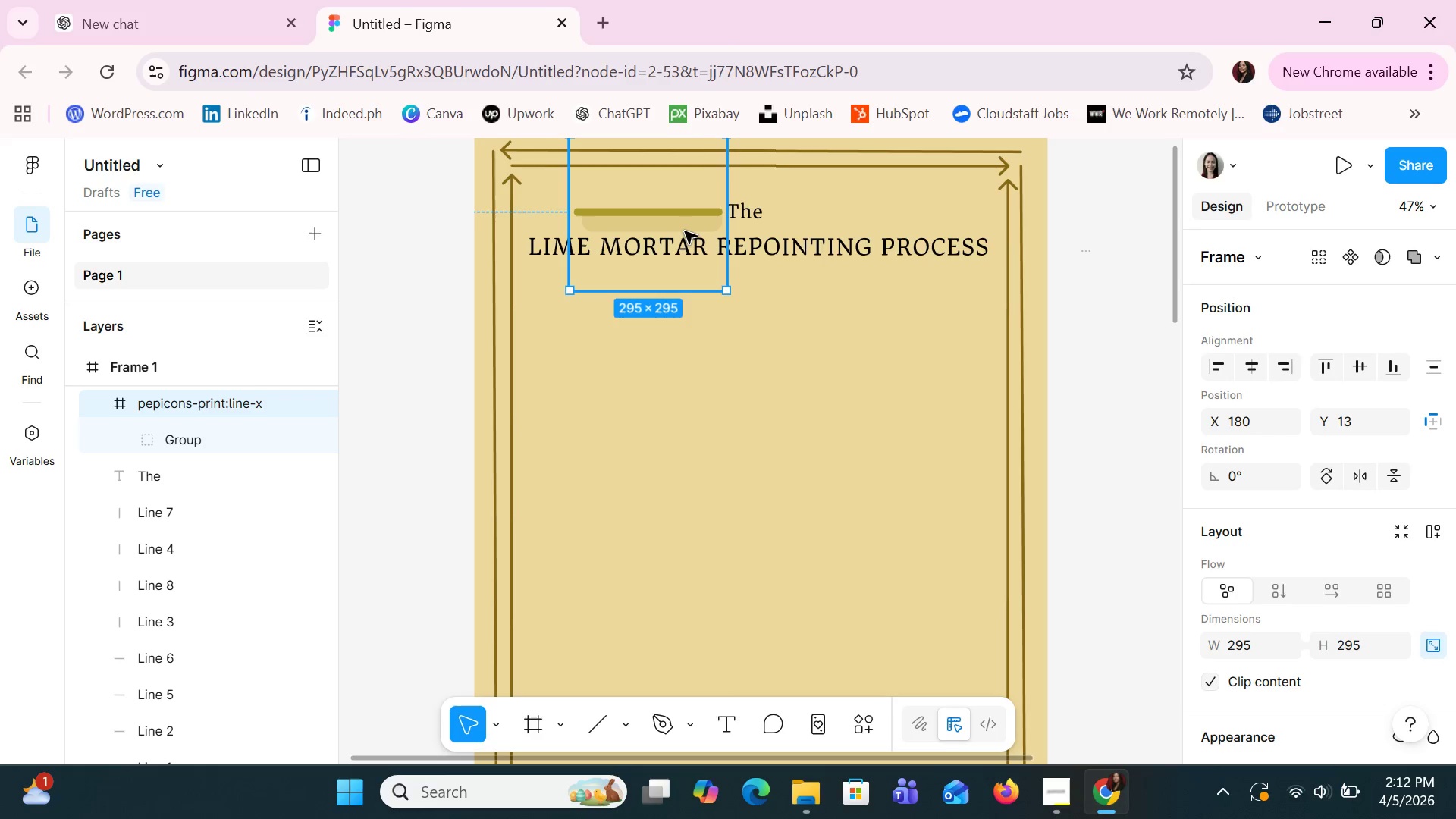 
key(Control+C)
 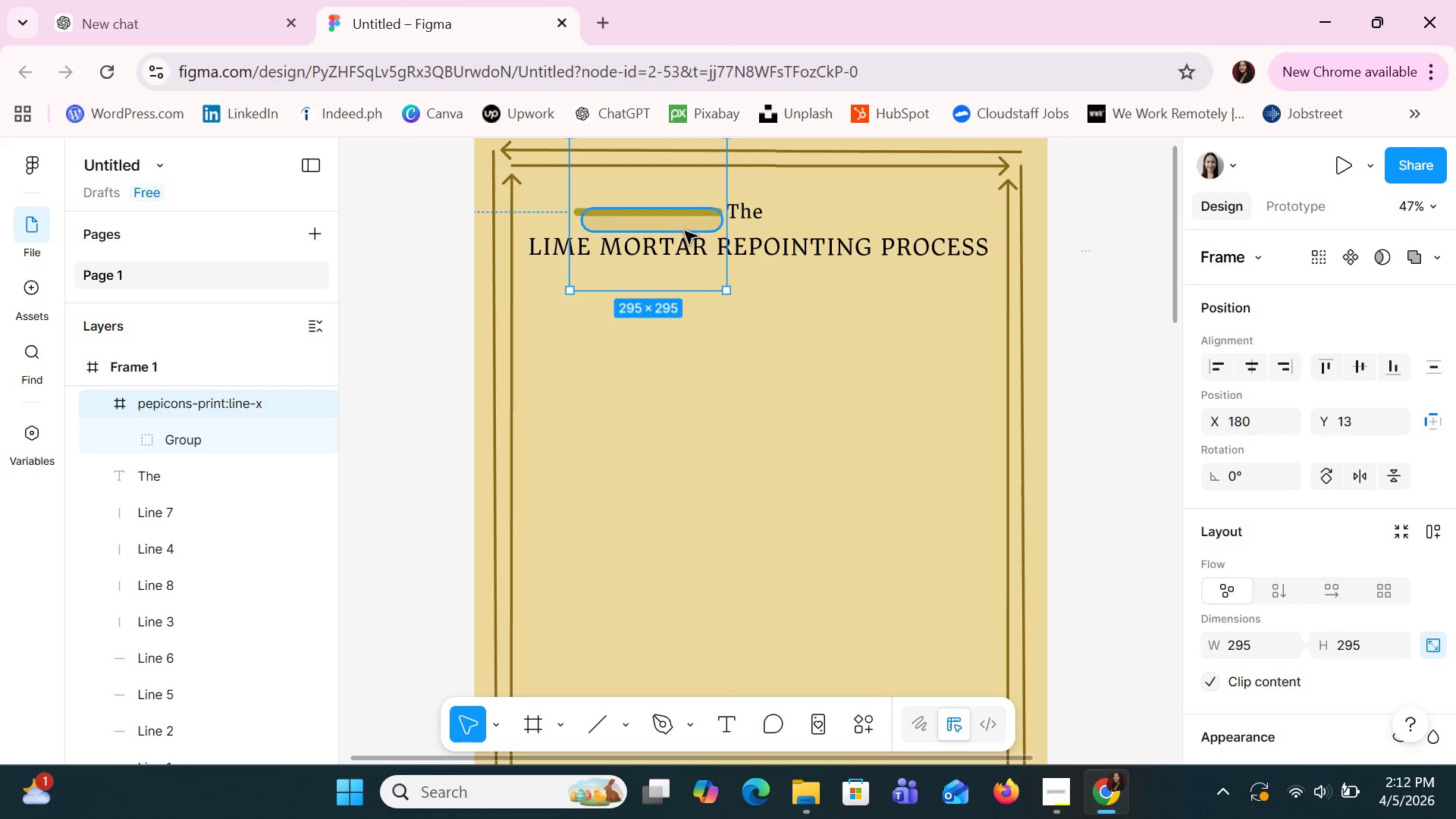 
key(Control+V)
 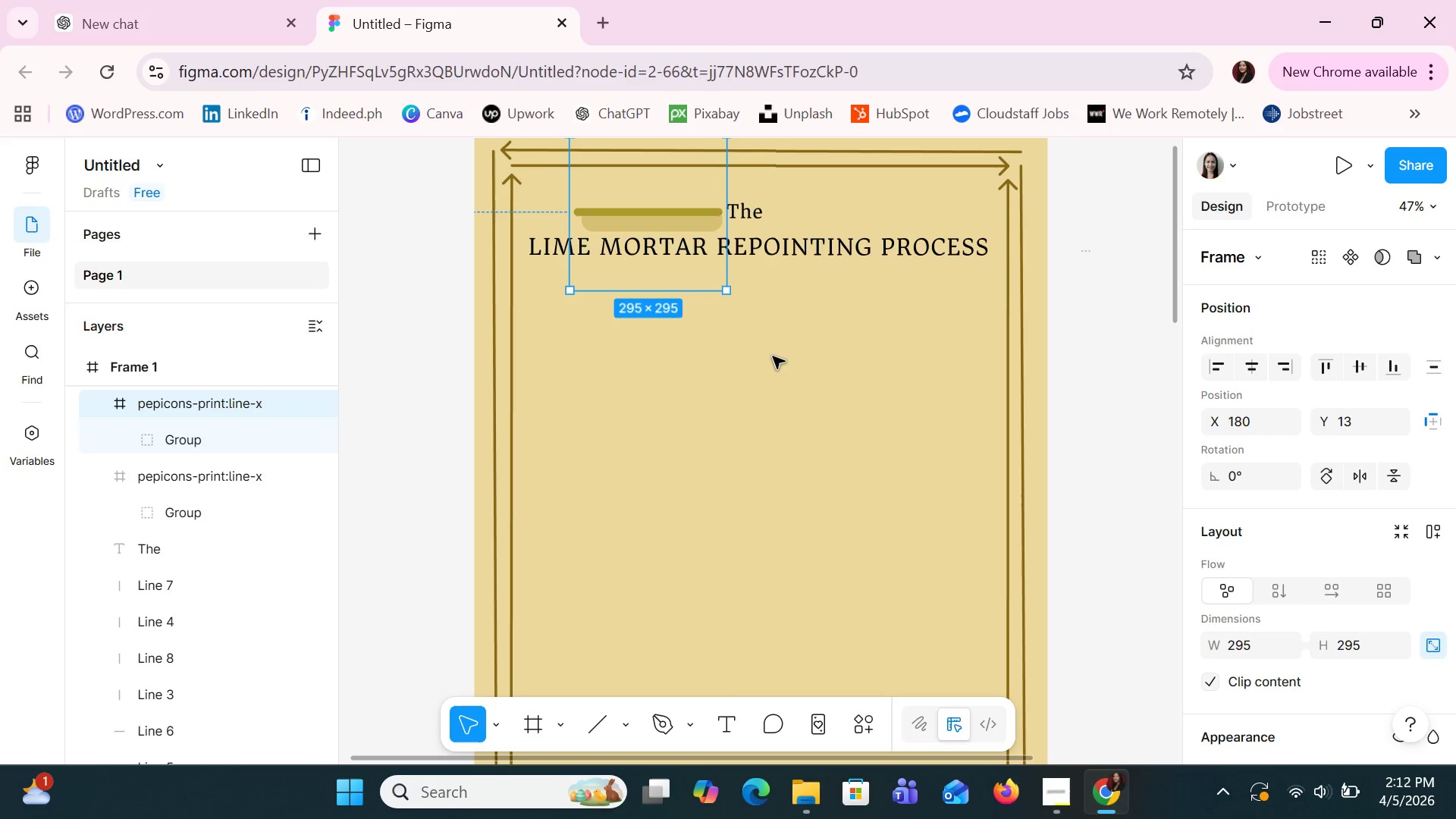 
left_click([773, 358])
 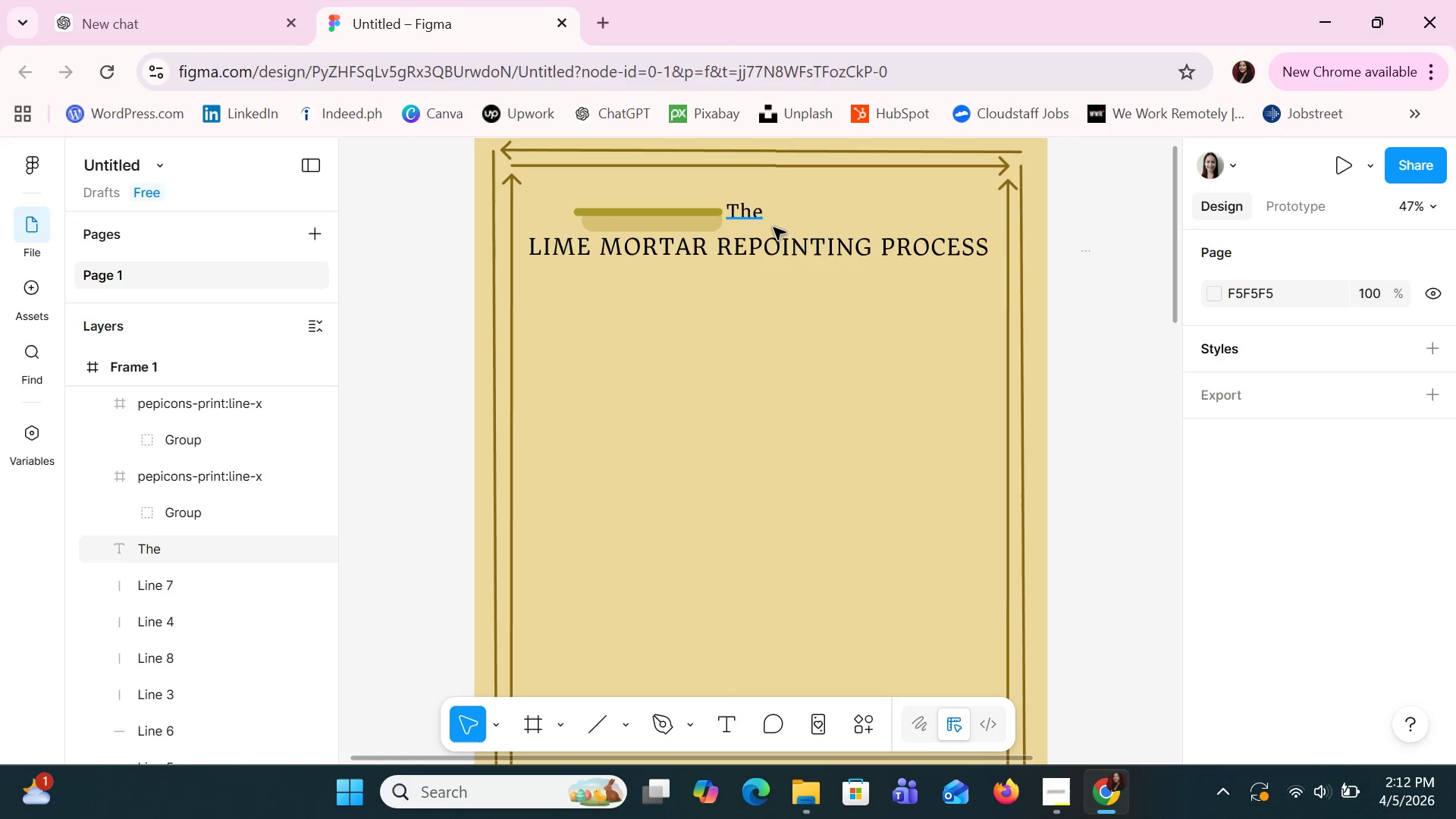 
left_click([704, 207])
 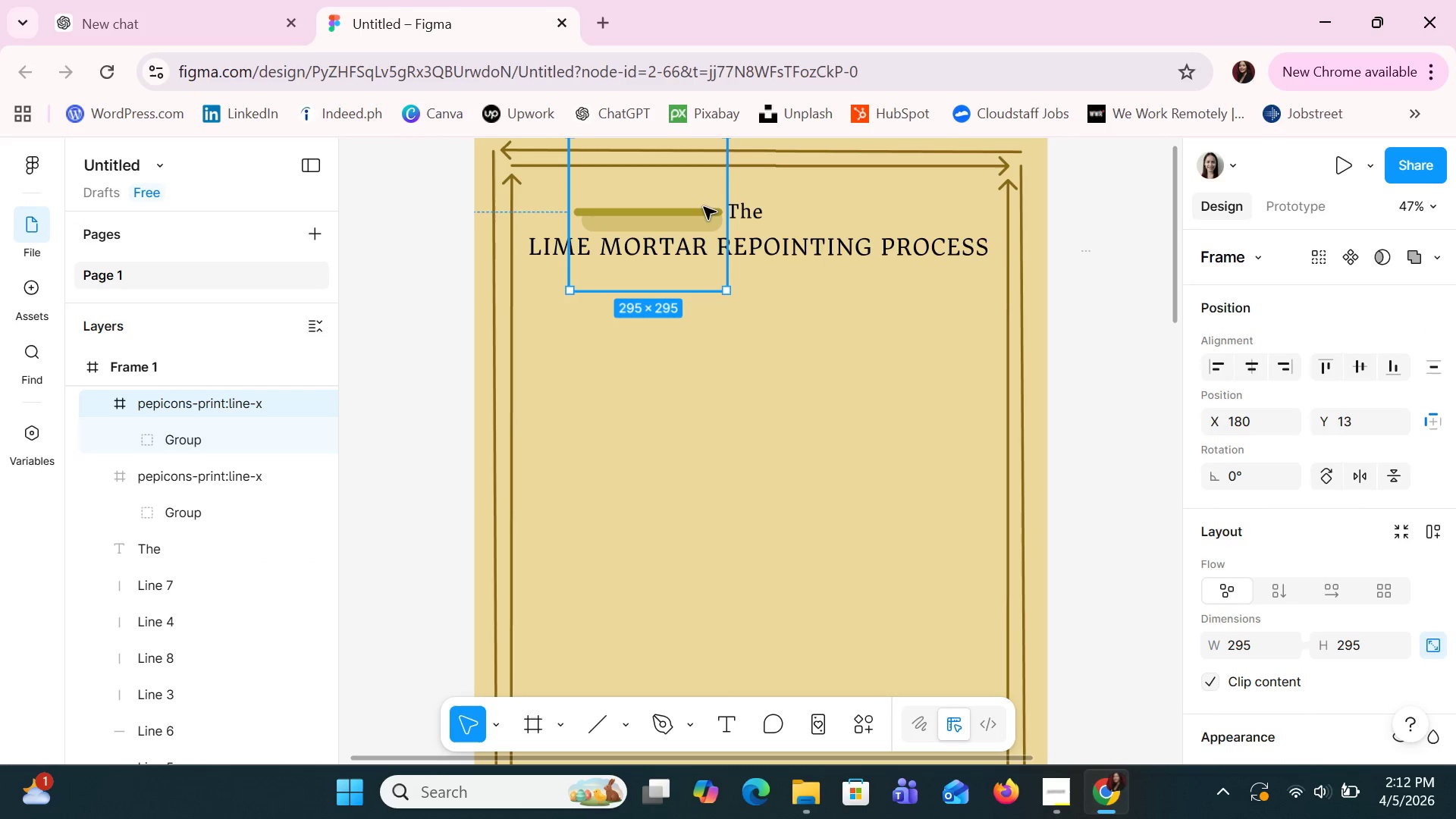 
left_click_drag(start_coordinate=[704, 207], to_coordinate=[910, 206])
 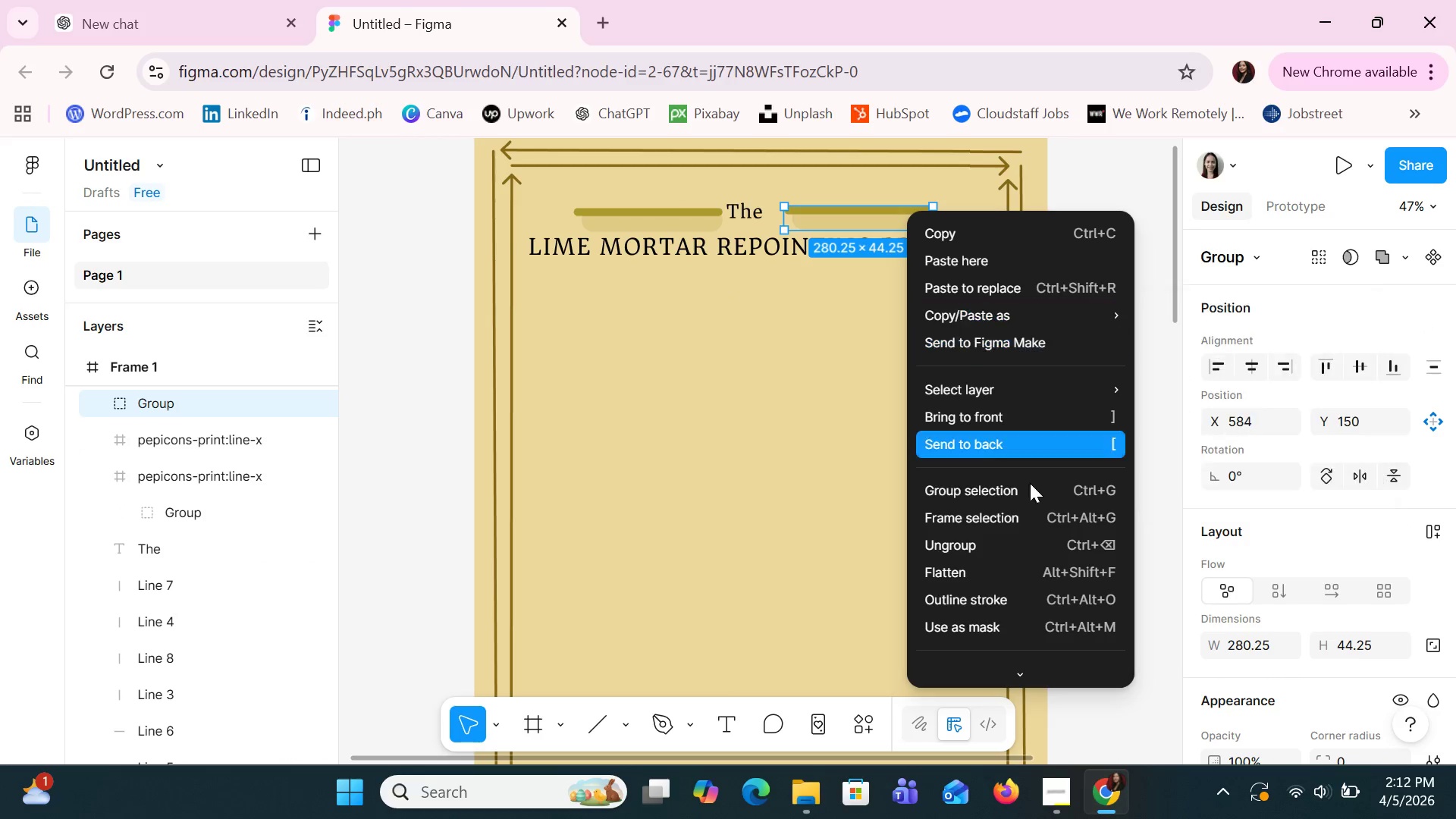 
scroll: coordinate [1028, 495], scroll_direction: down, amount: 5.0
 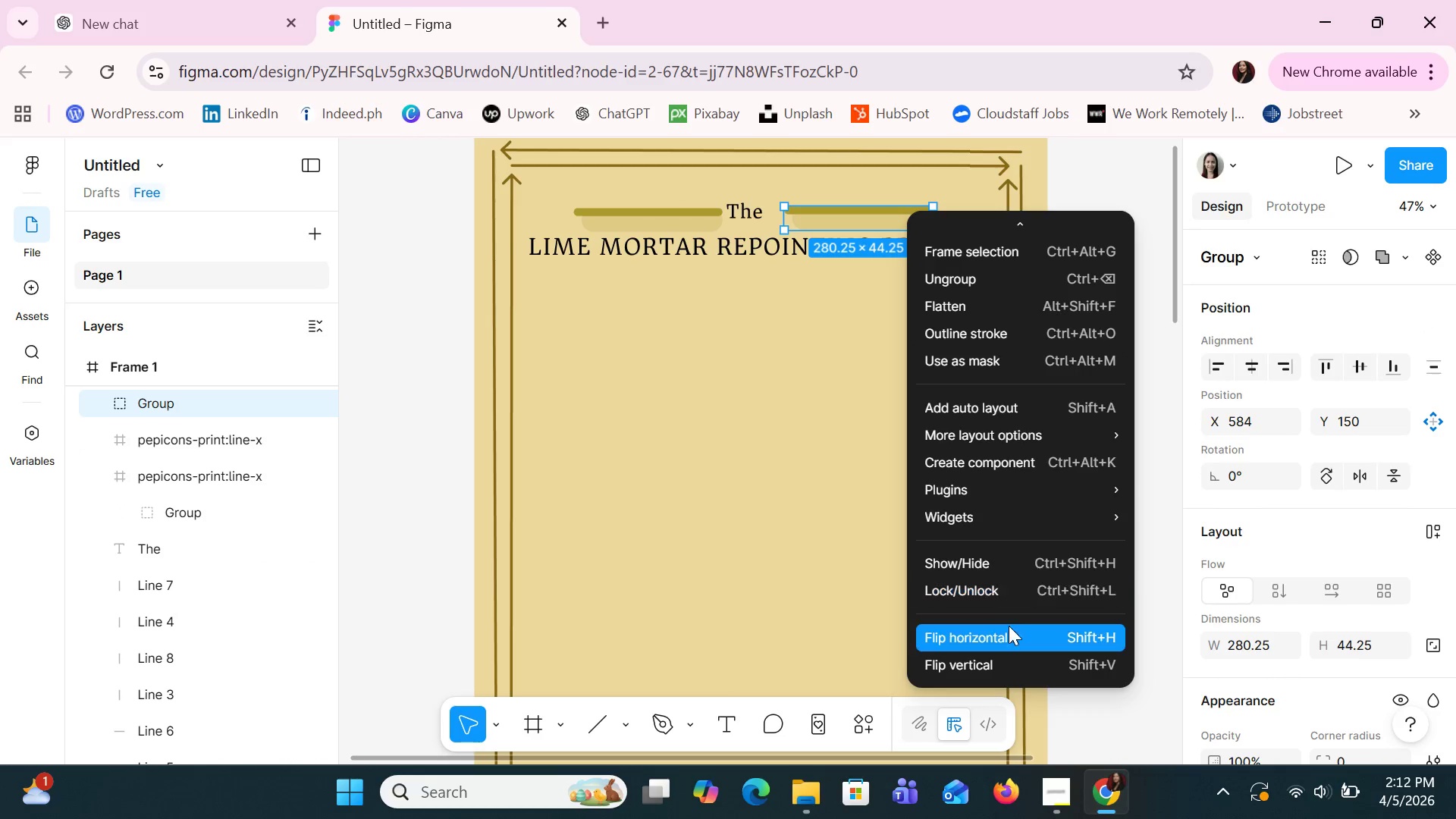 
left_click([1005, 634])
 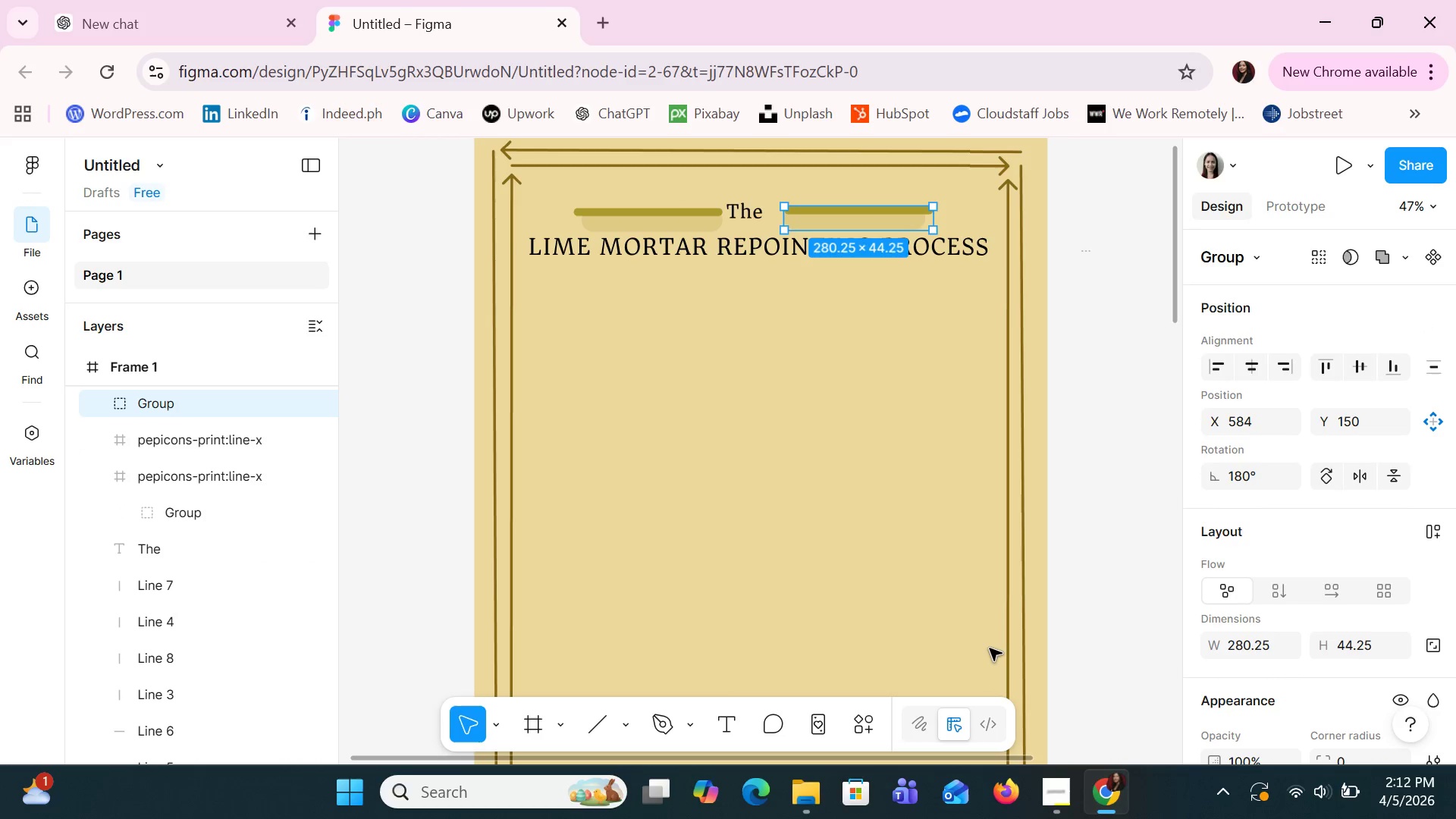 
key(ArrowLeft)
 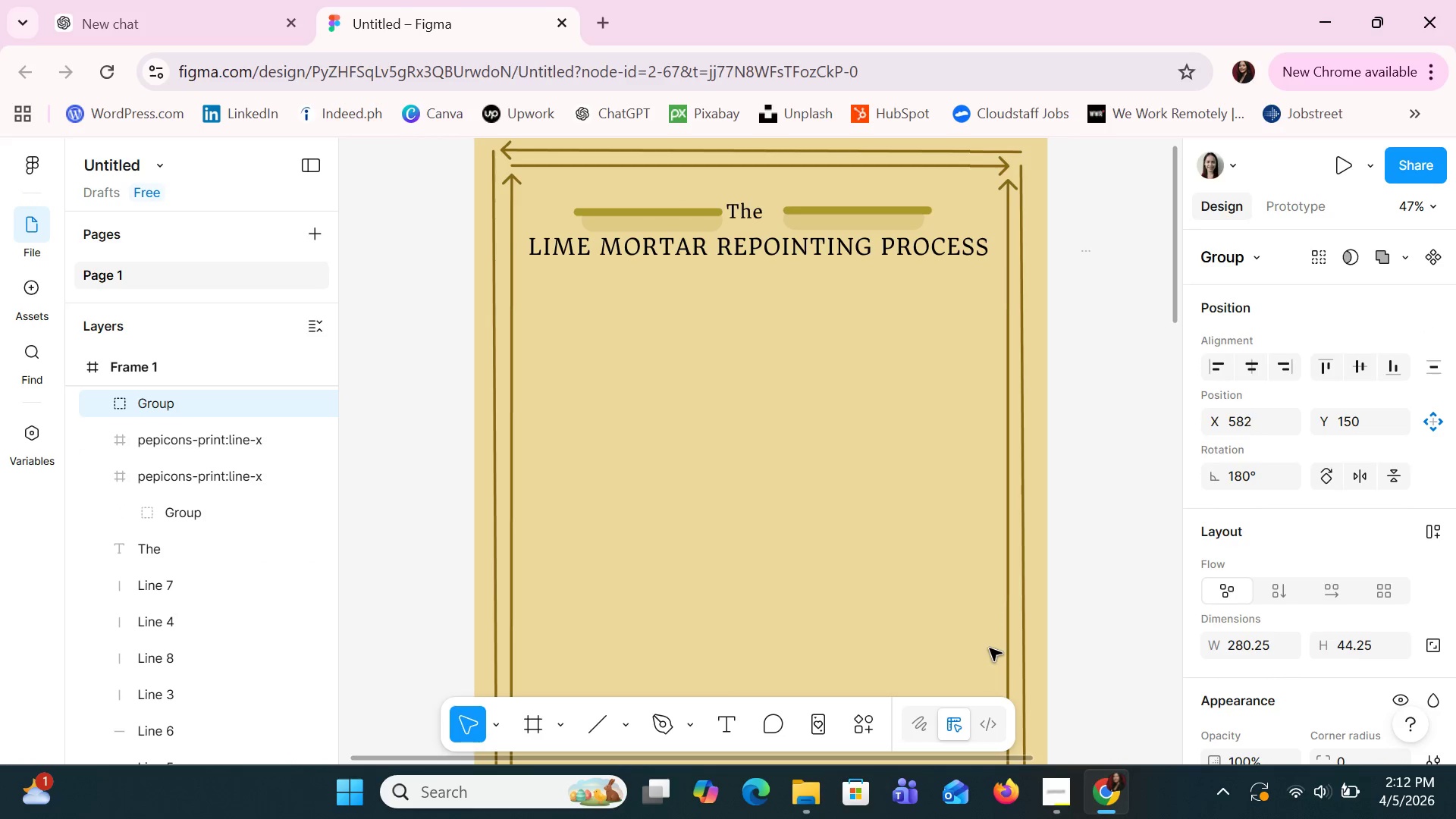 
key(ArrowLeft)
 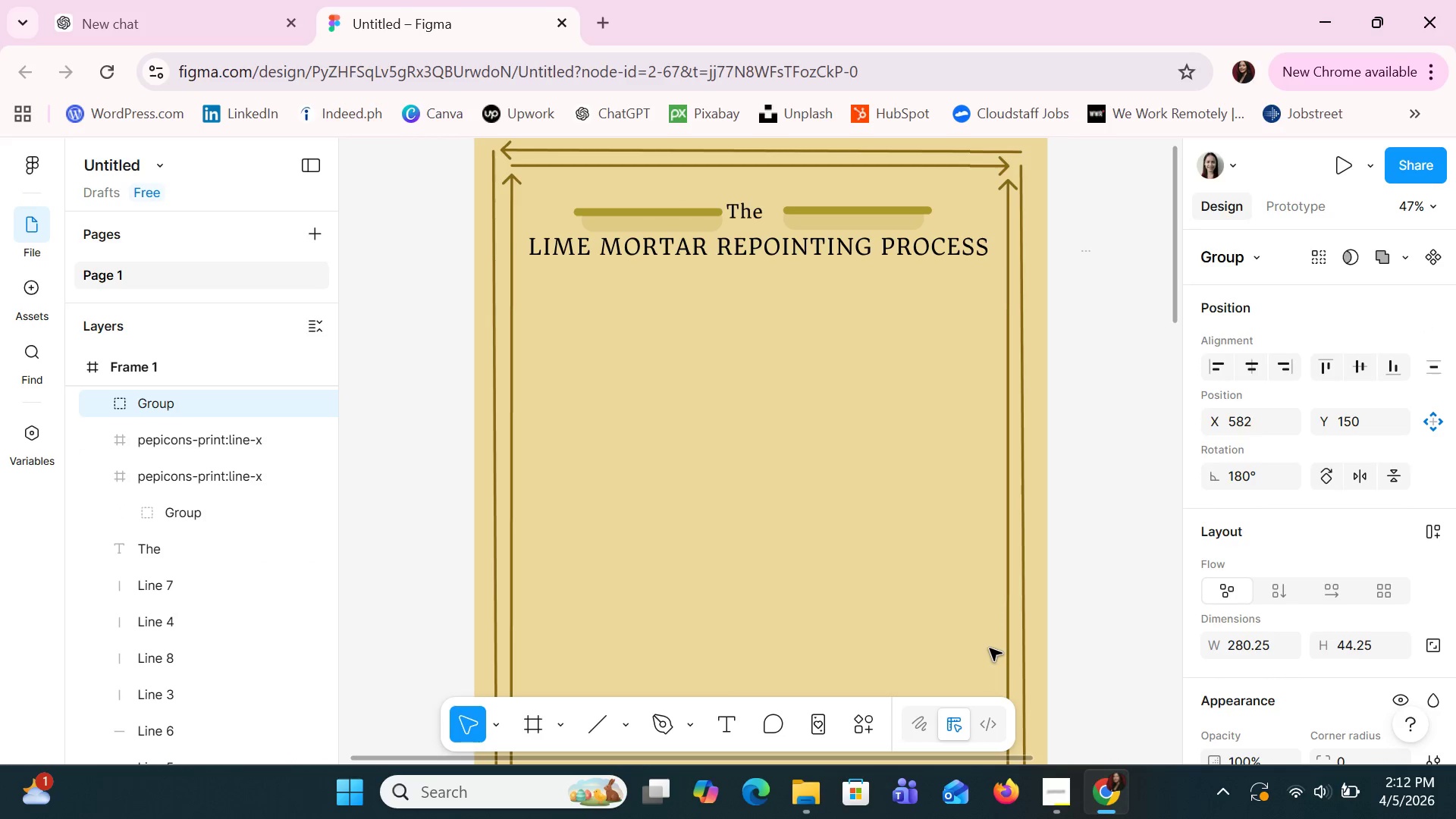 
key(ArrowLeft)
 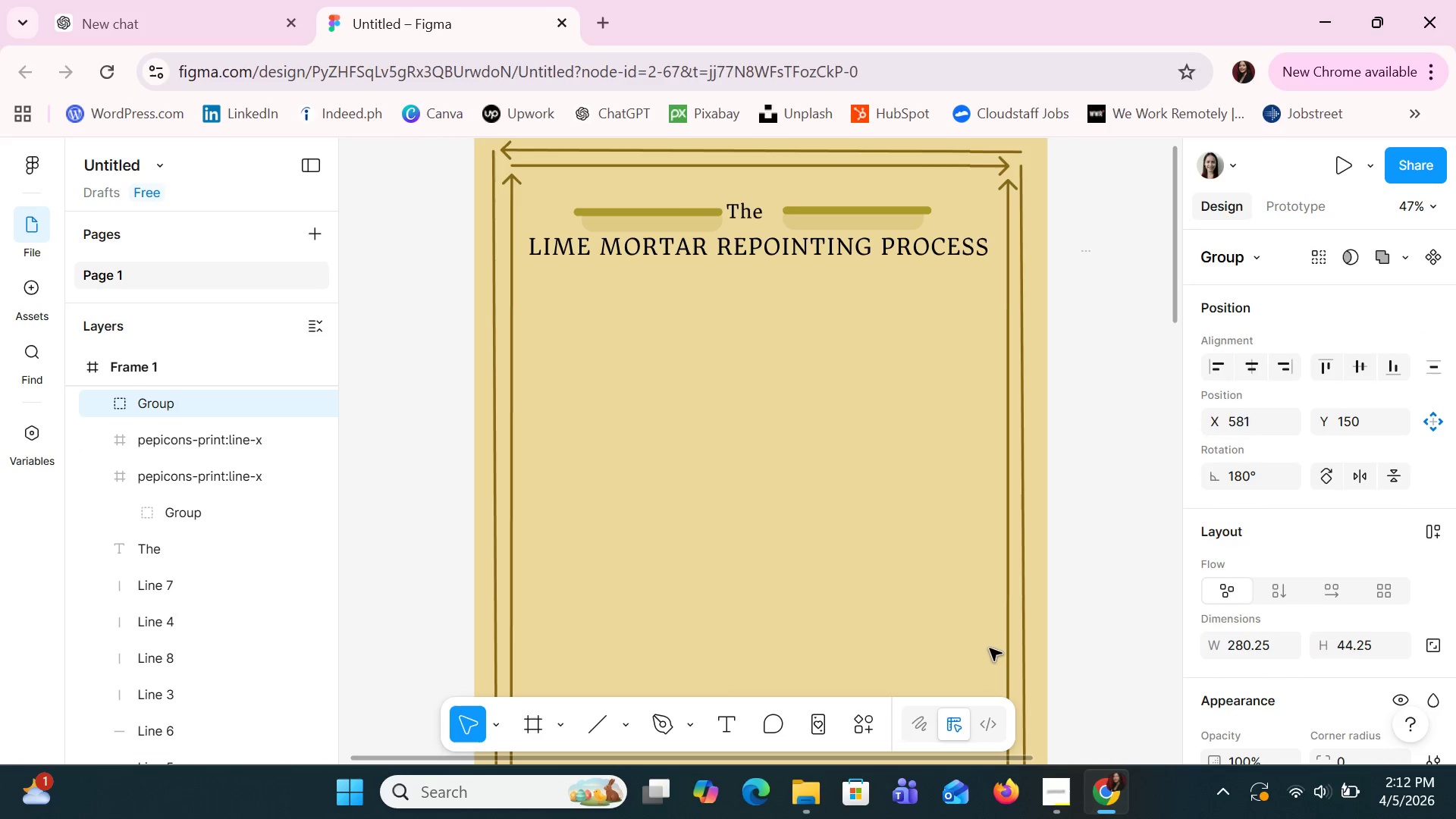 
key(ArrowLeft)
 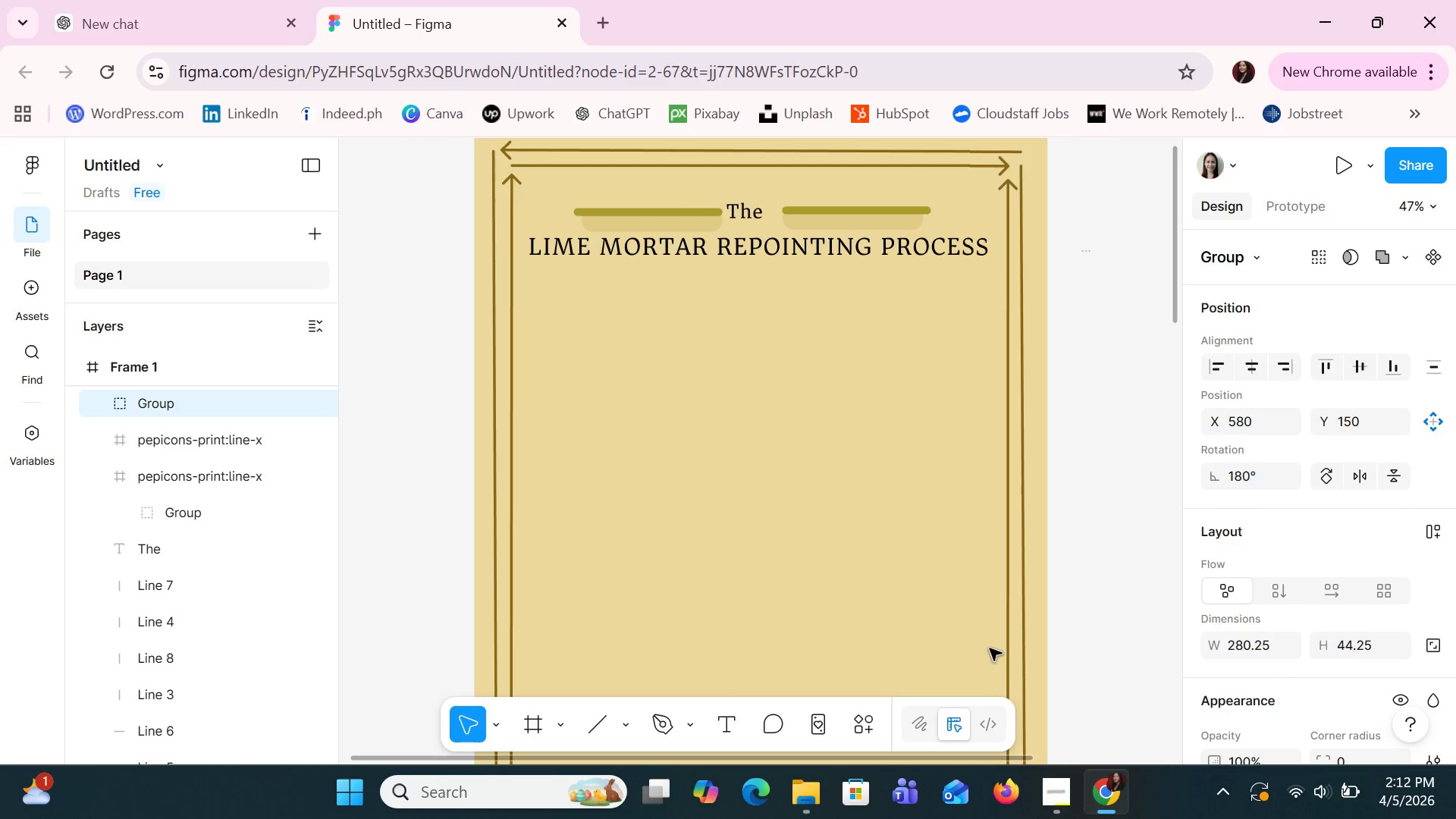 
key(ArrowLeft)
 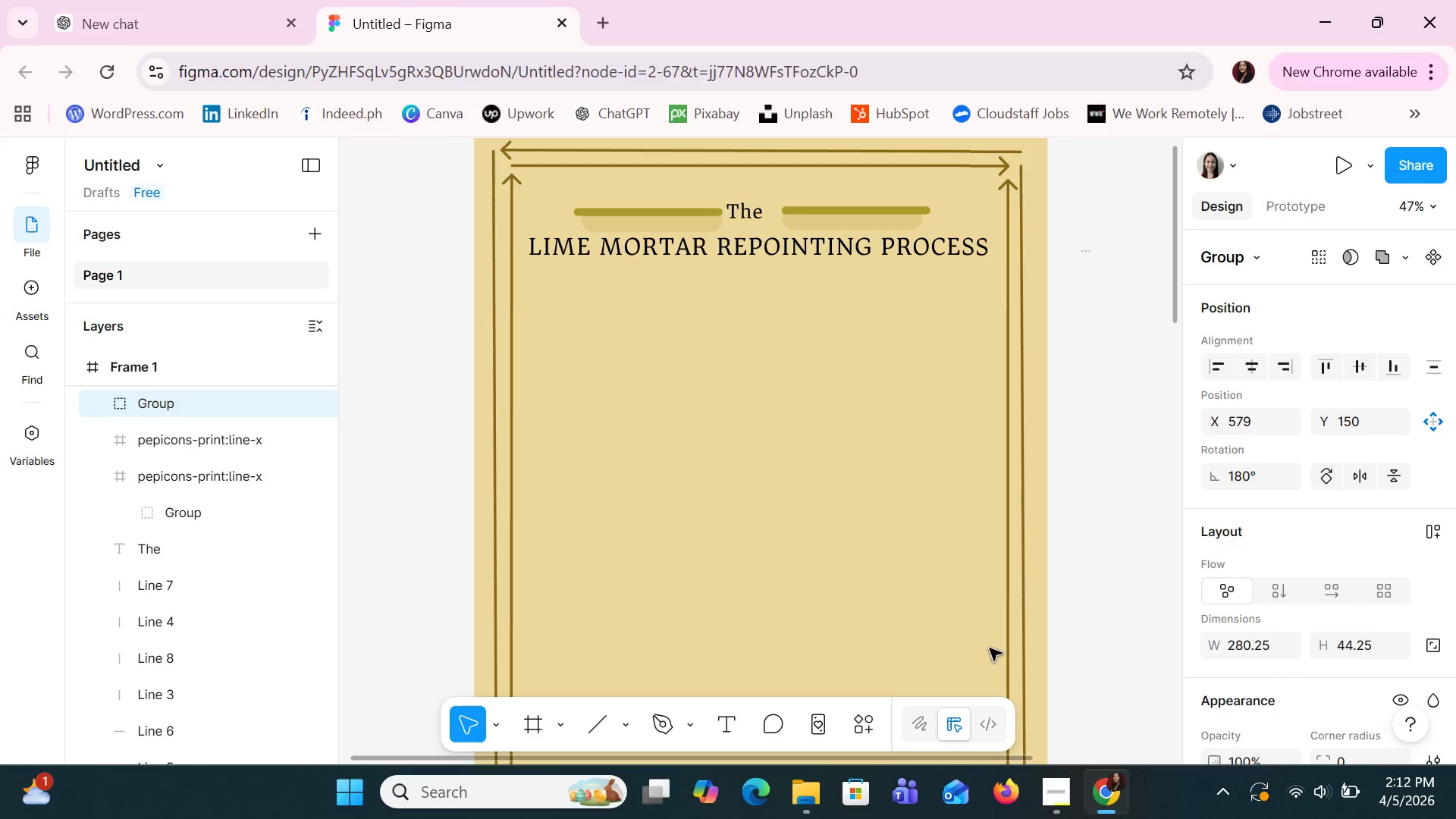 
key(ArrowLeft)
 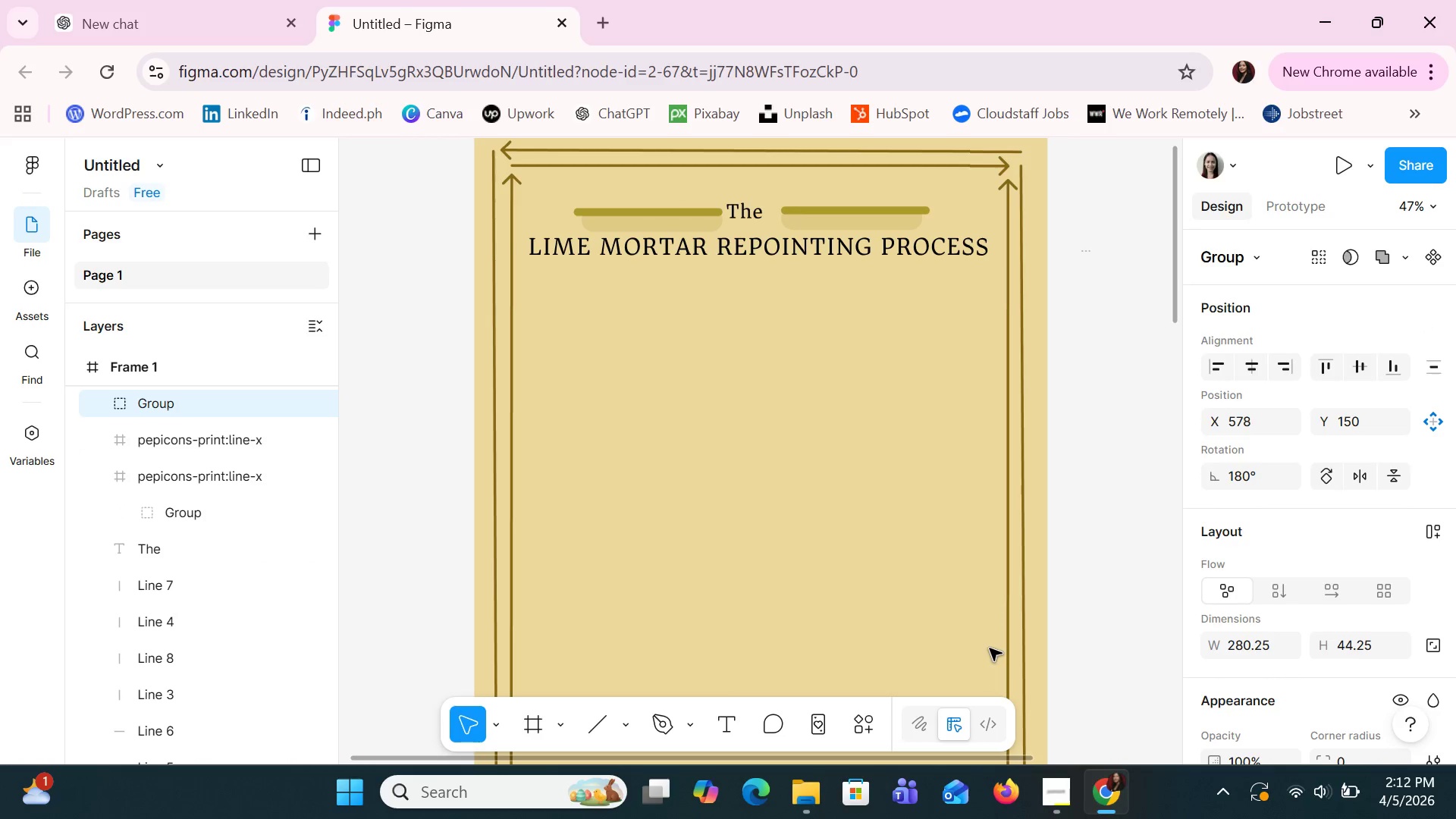 
key(ArrowLeft)
 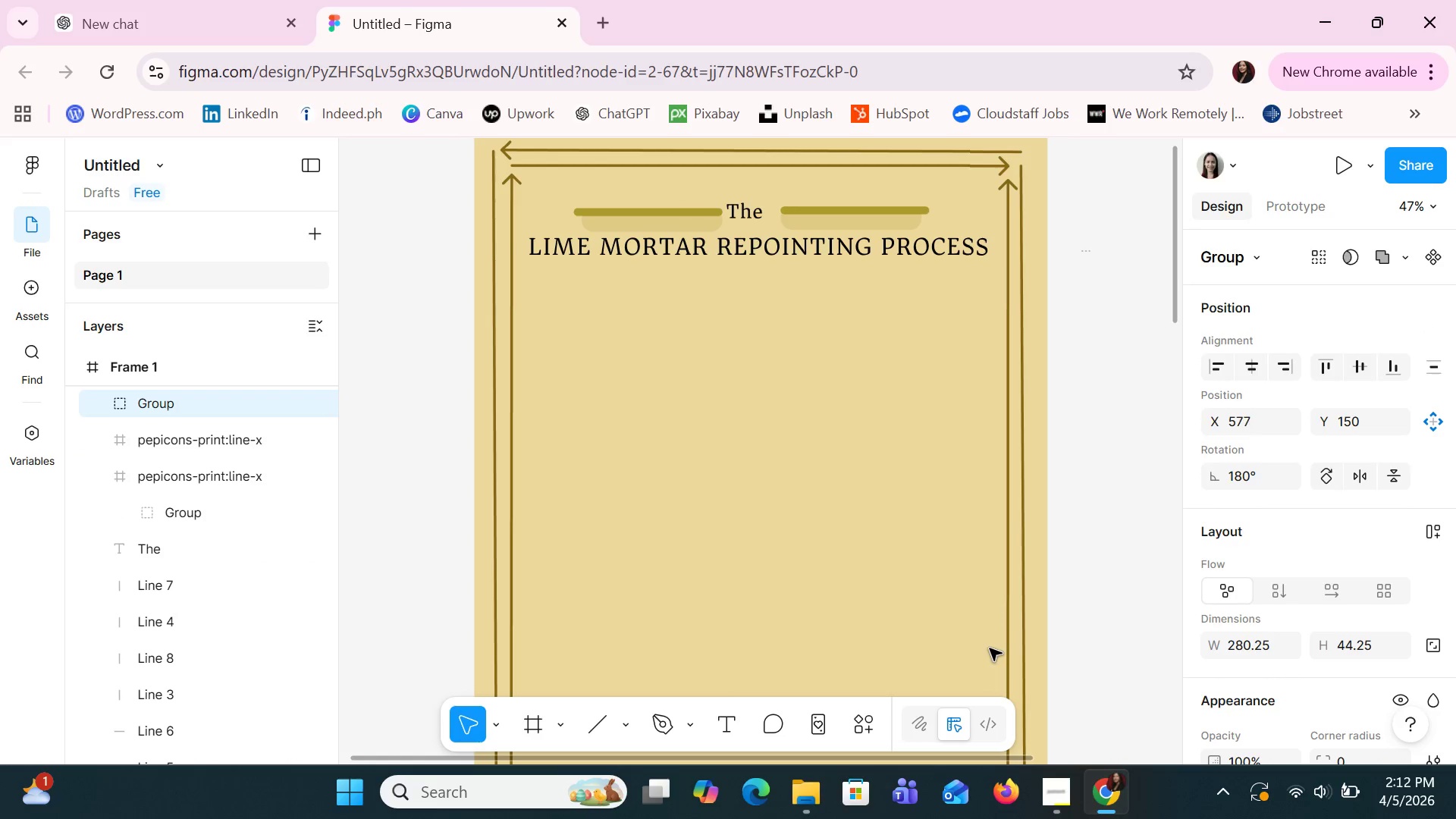 
key(ArrowLeft)
 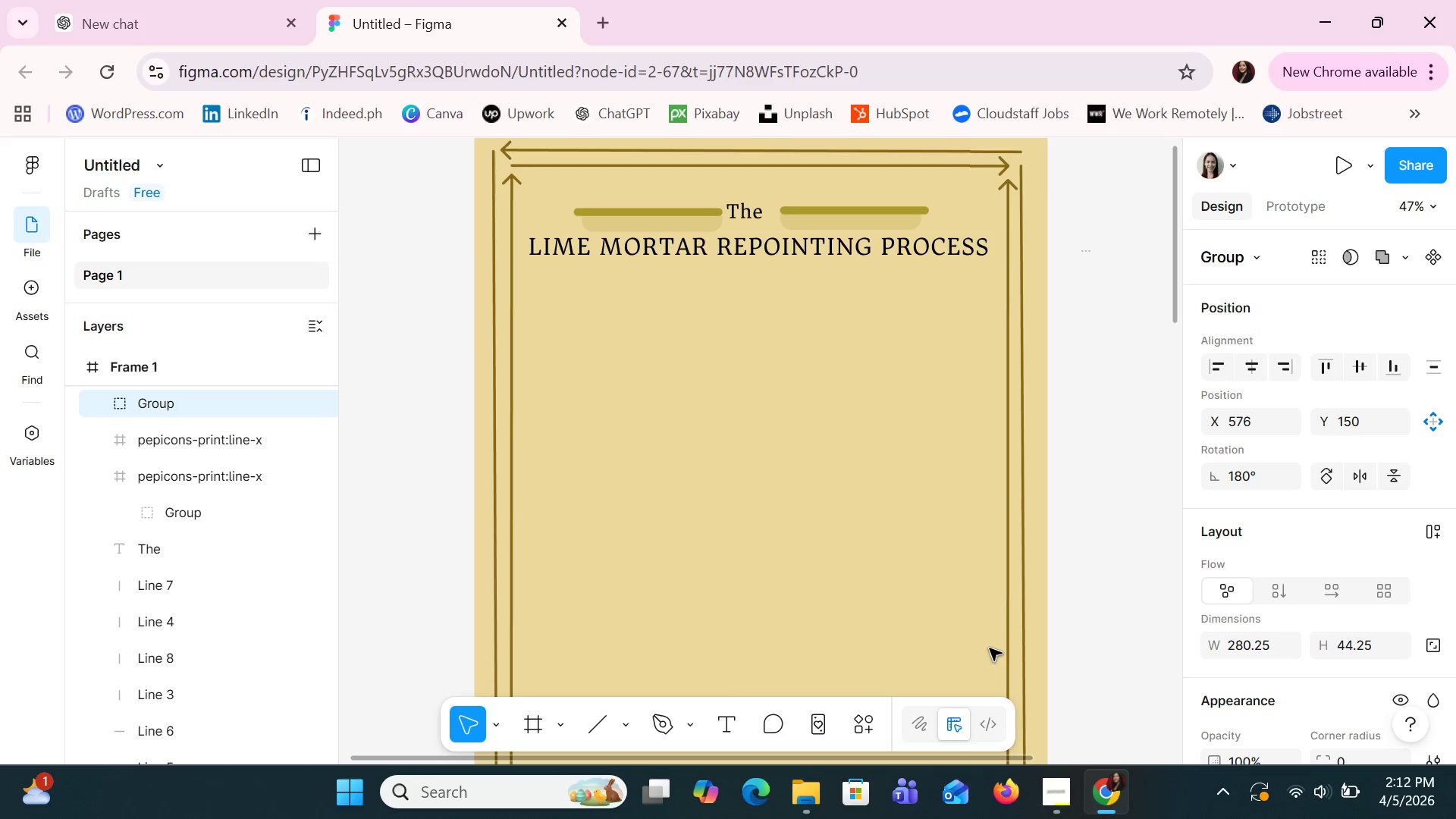 
key(ArrowLeft)
 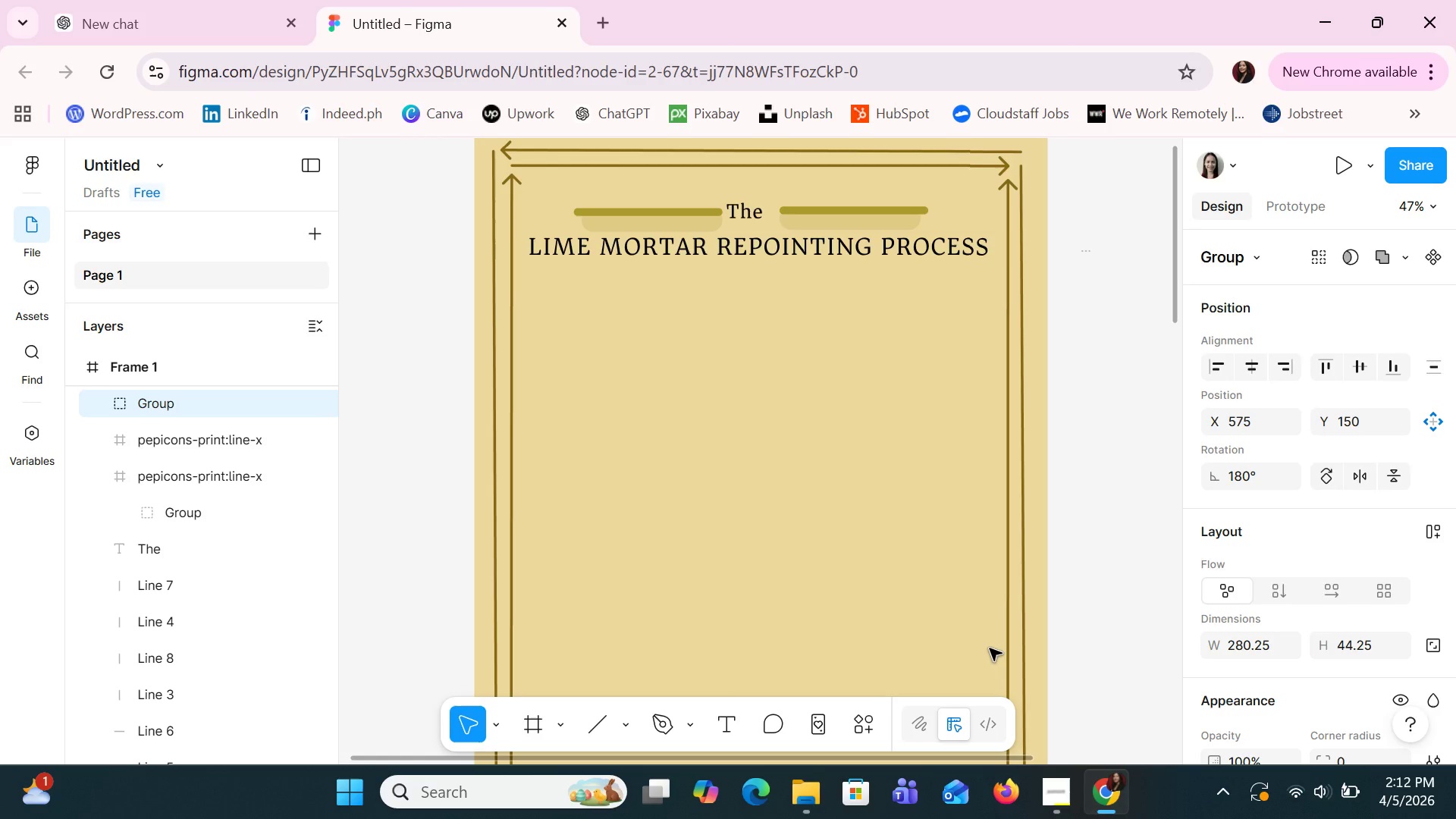 
key(ArrowLeft)
 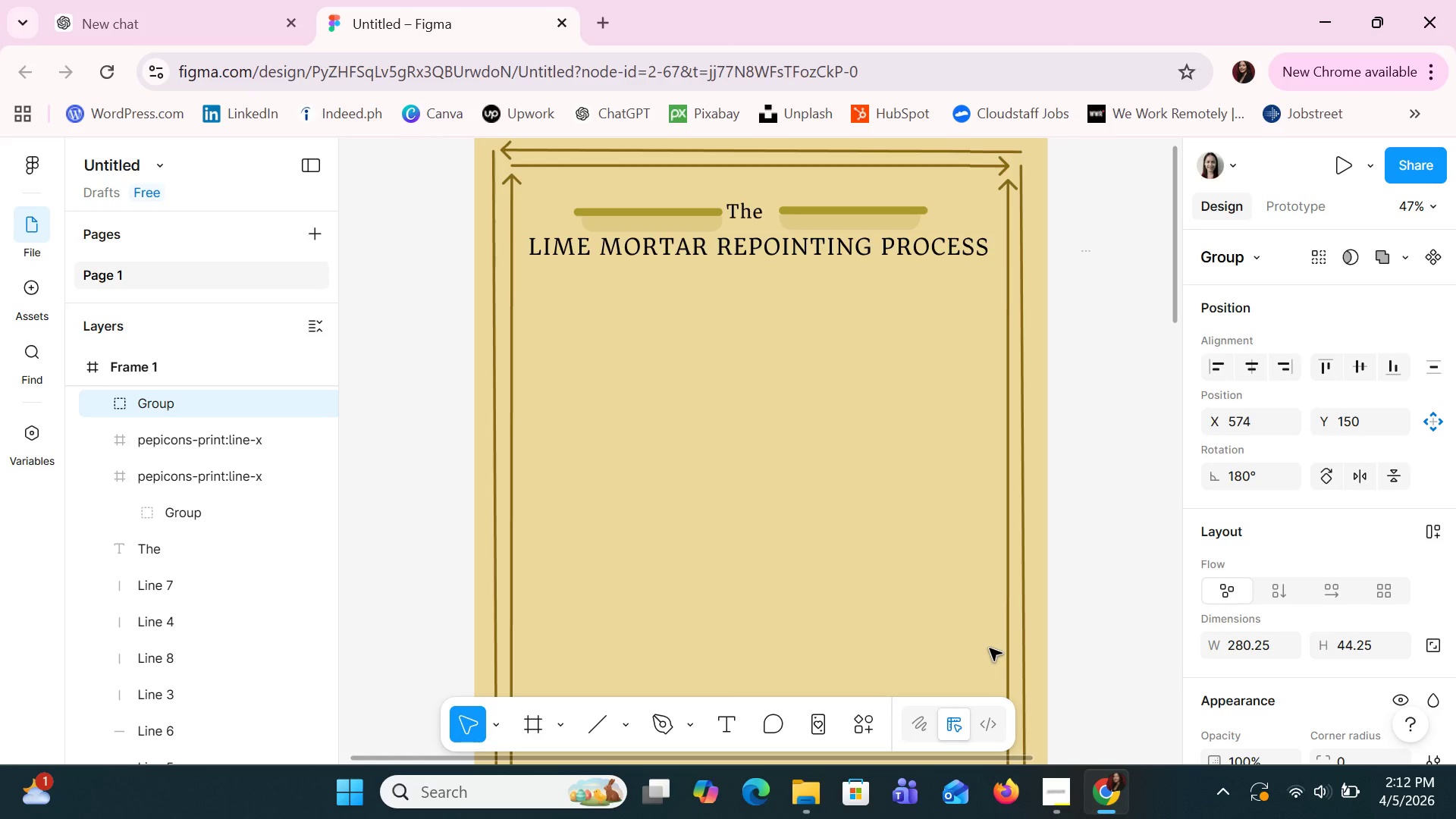 
key(ArrowDown)
 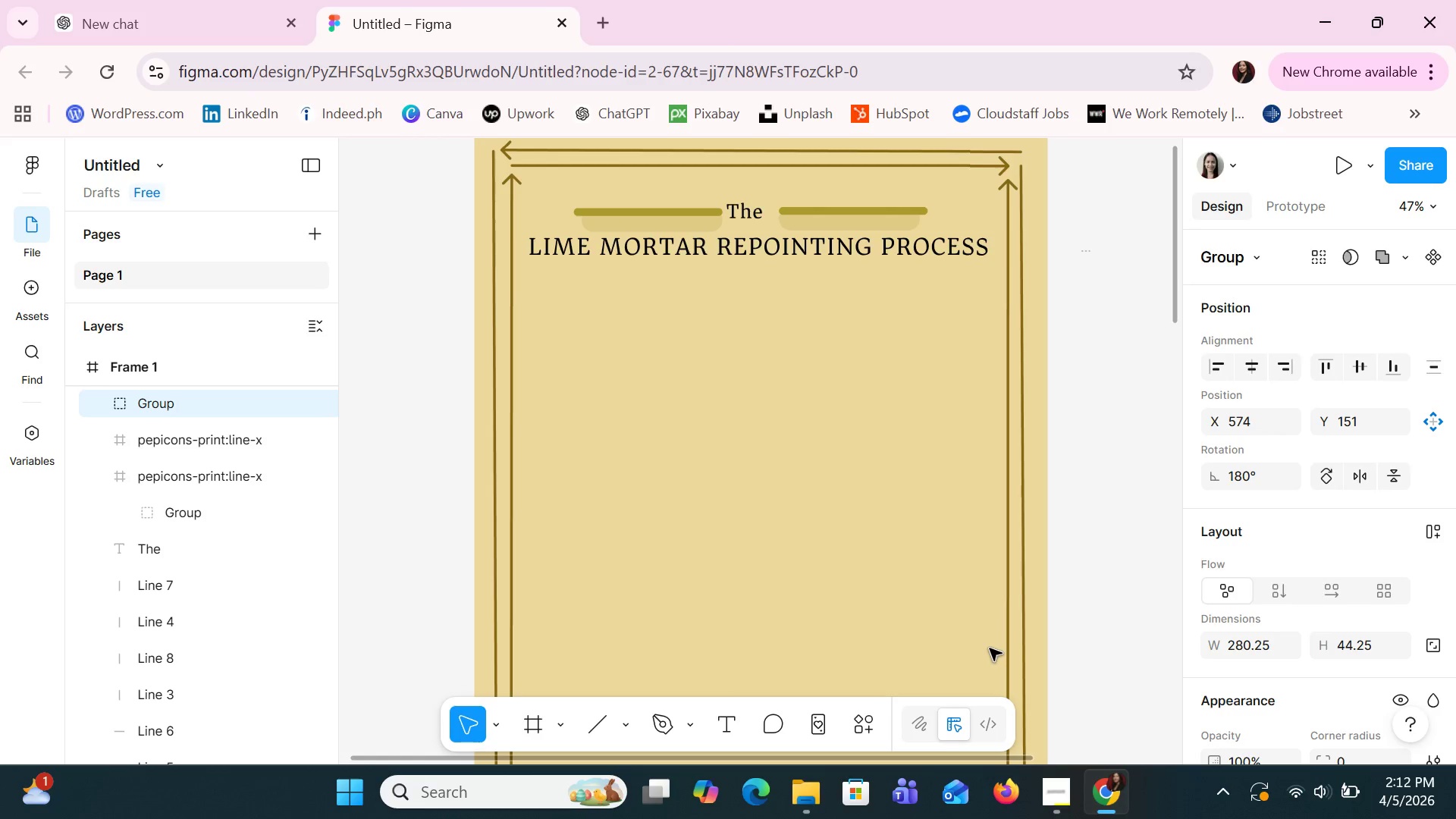 
key(ArrowLeft)
 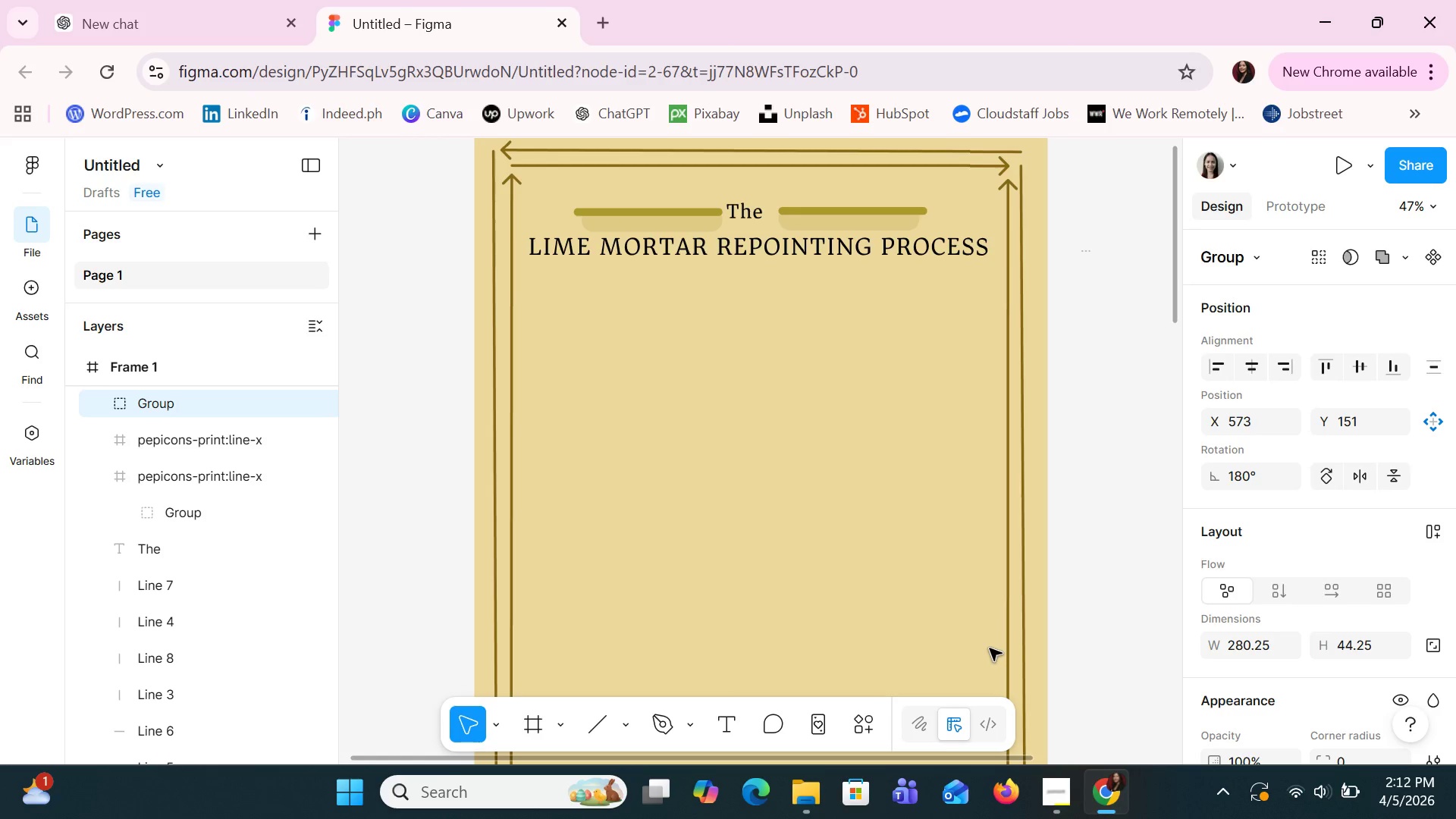 
key(ArrowLeft)
 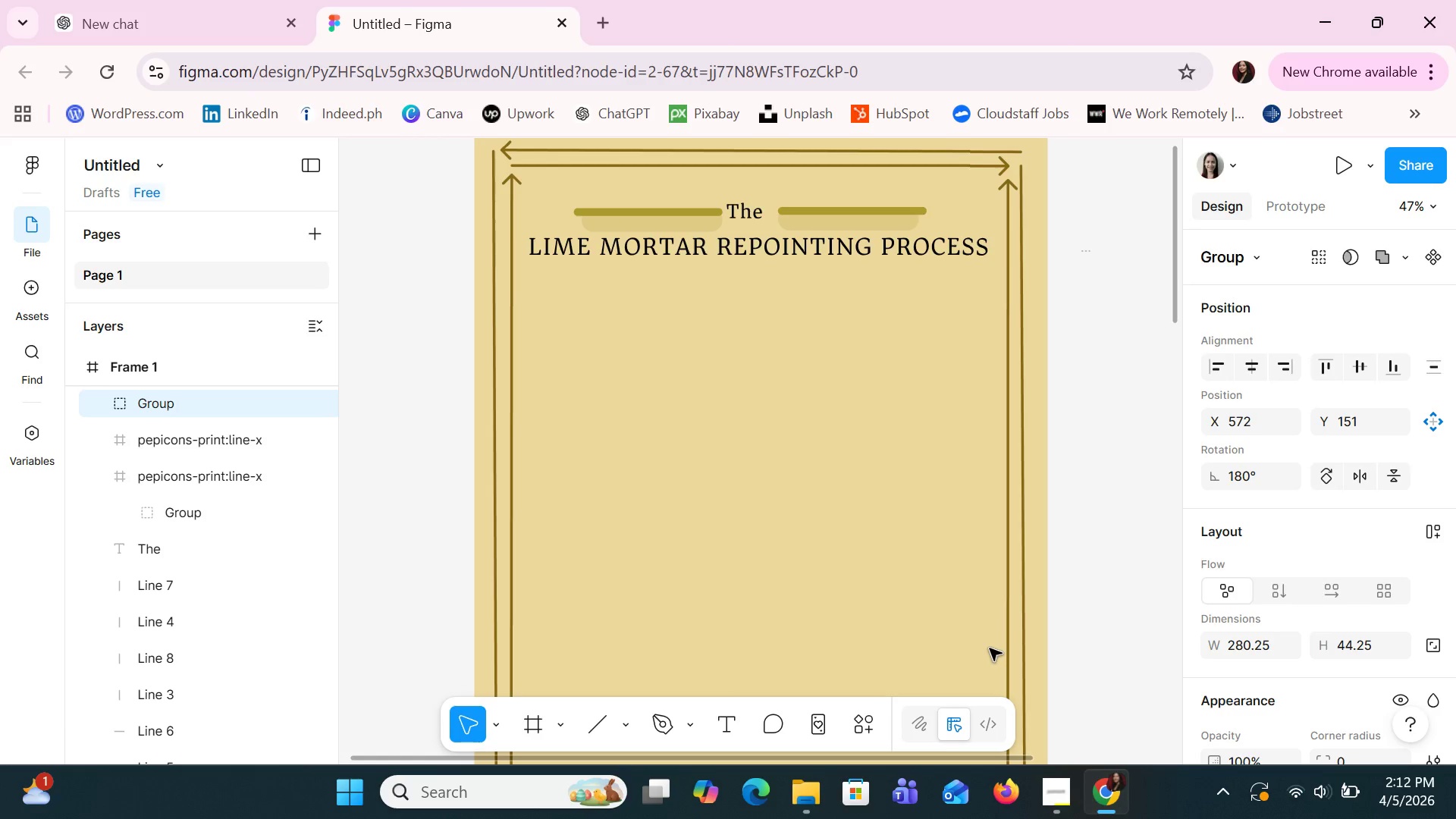 
key(ArrowLeft)
 